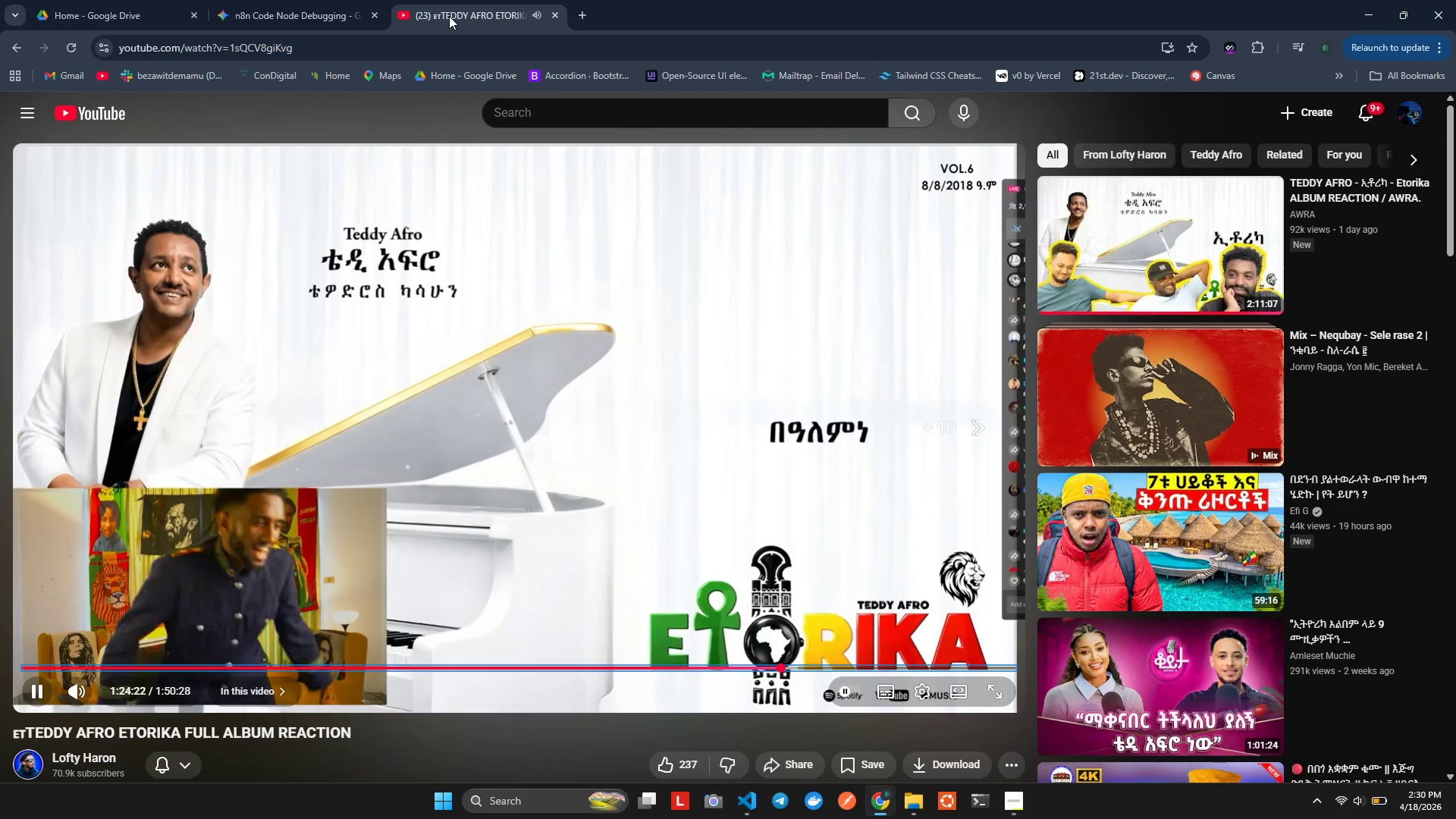 
key(ArrowRight)
 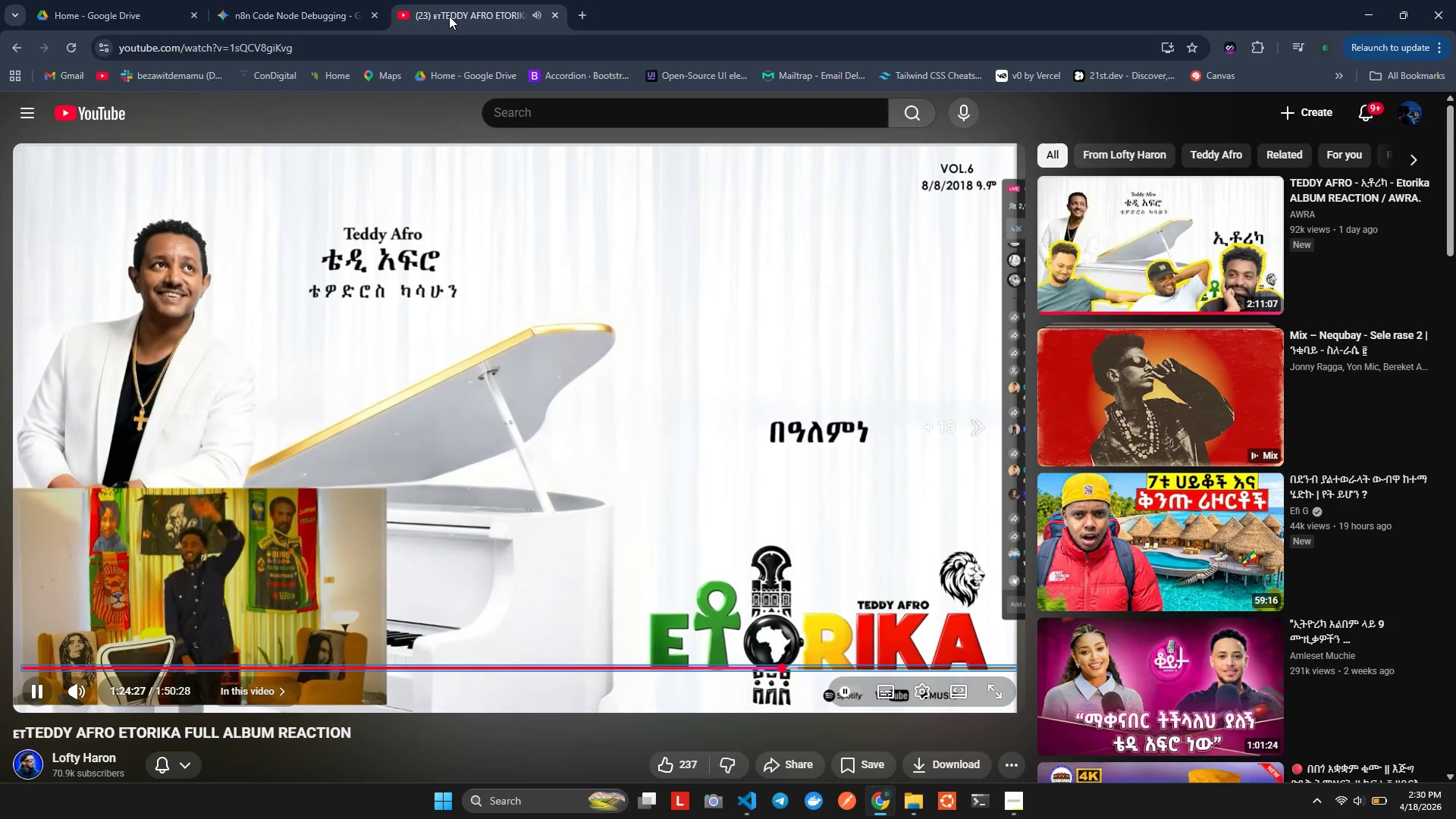 
key(ArrowRight)
 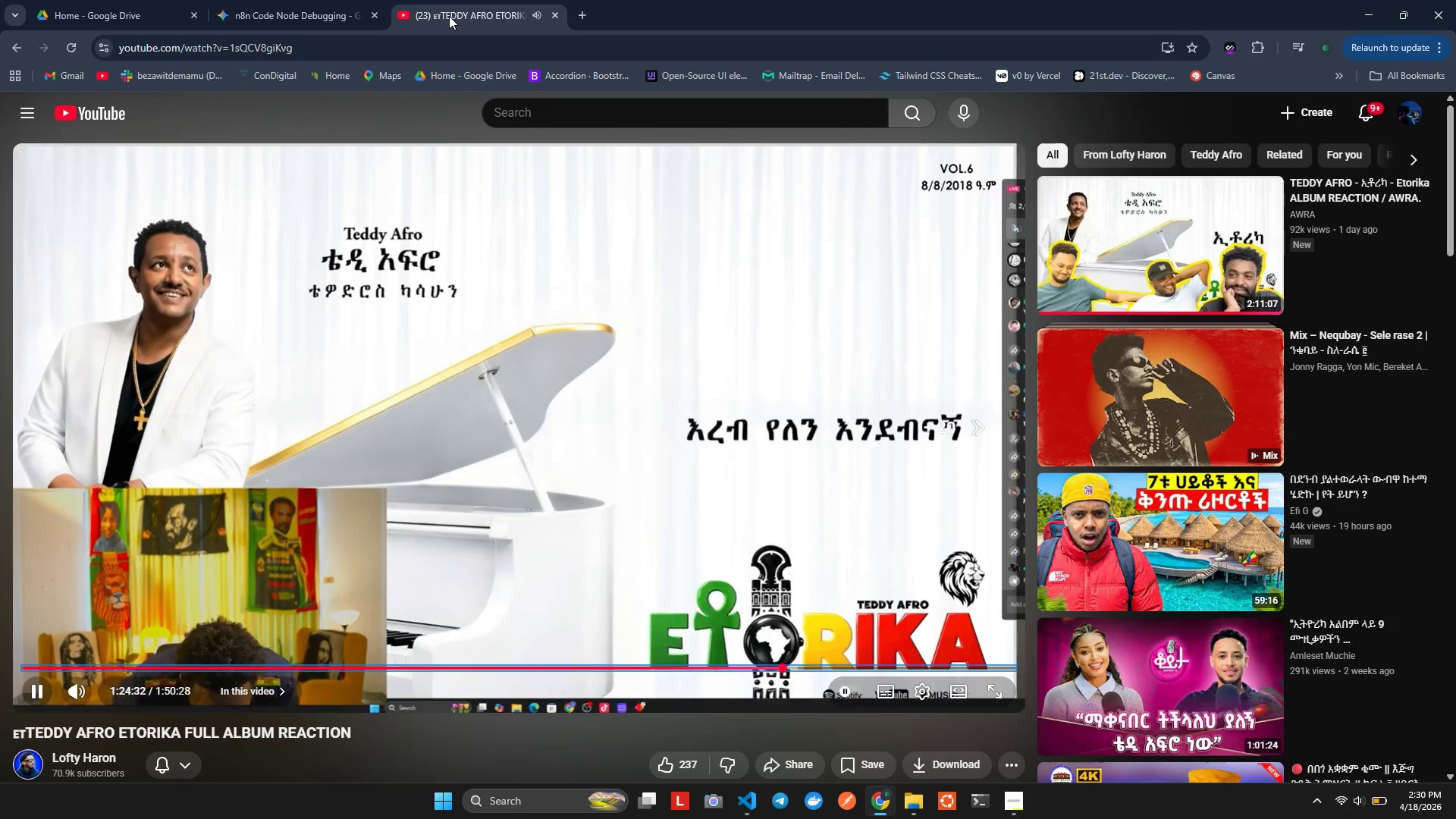 
key(ArrowRight)
 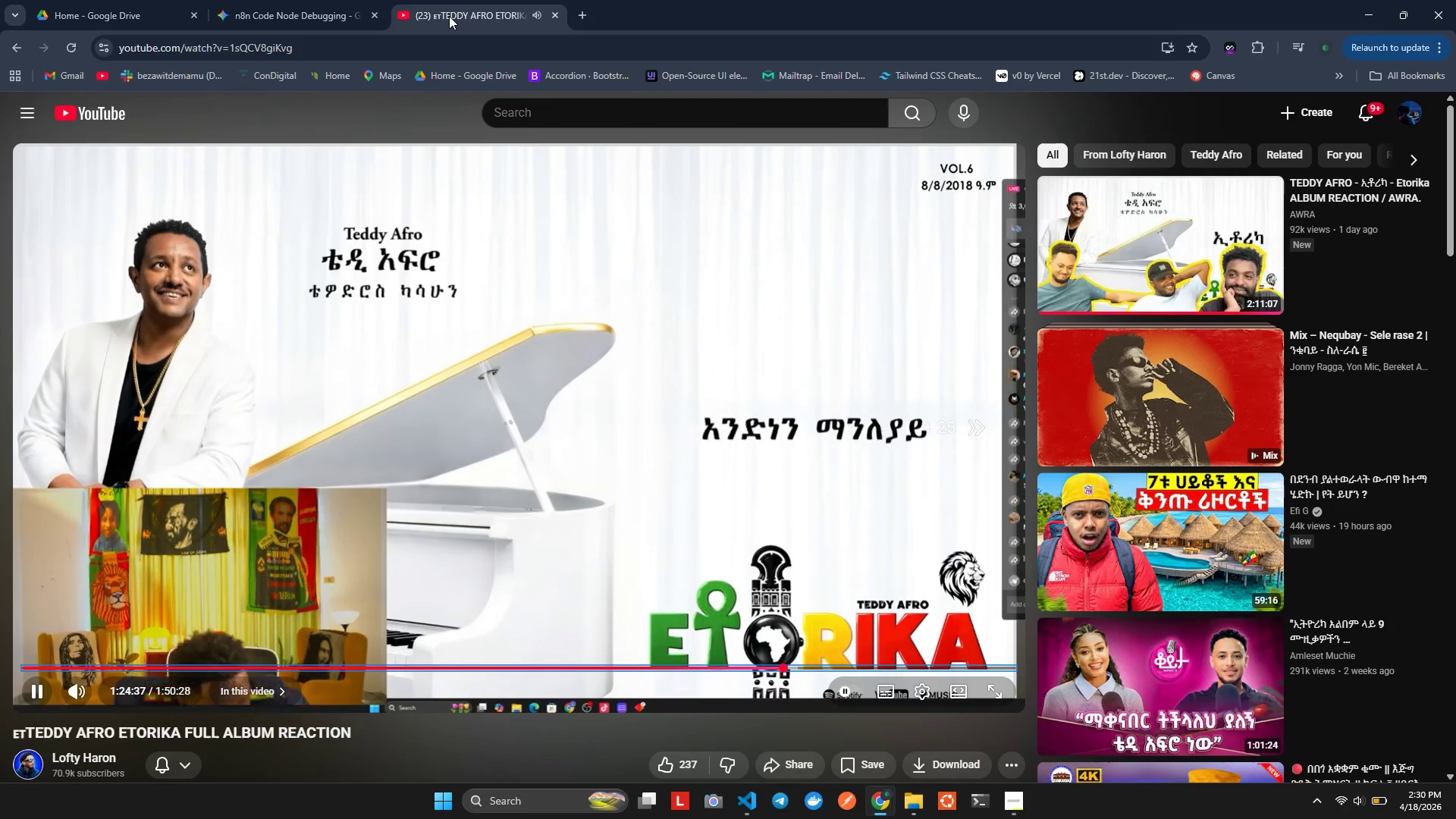 
key(ArrowRight)
 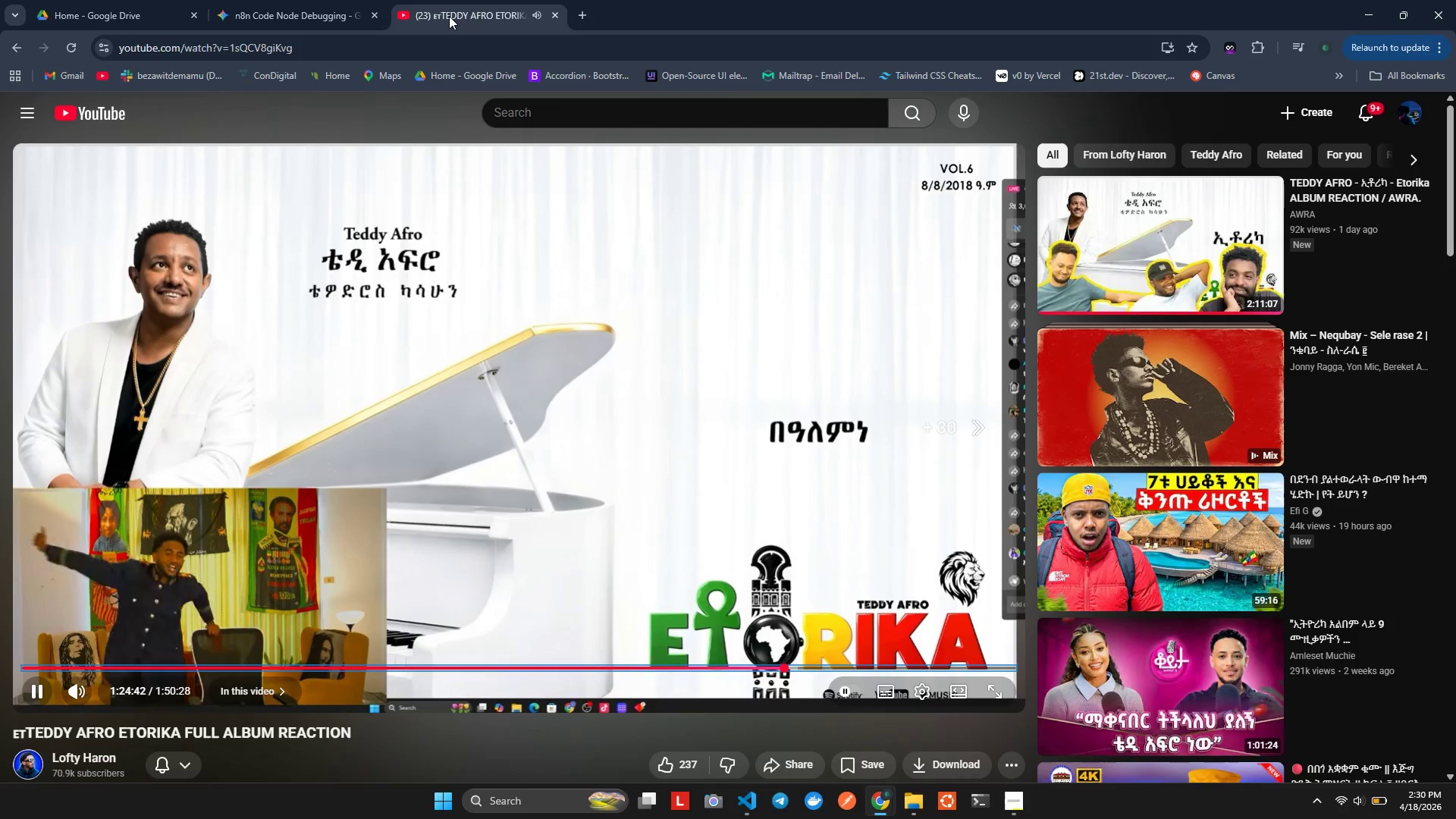 
key(ArrowRight)
 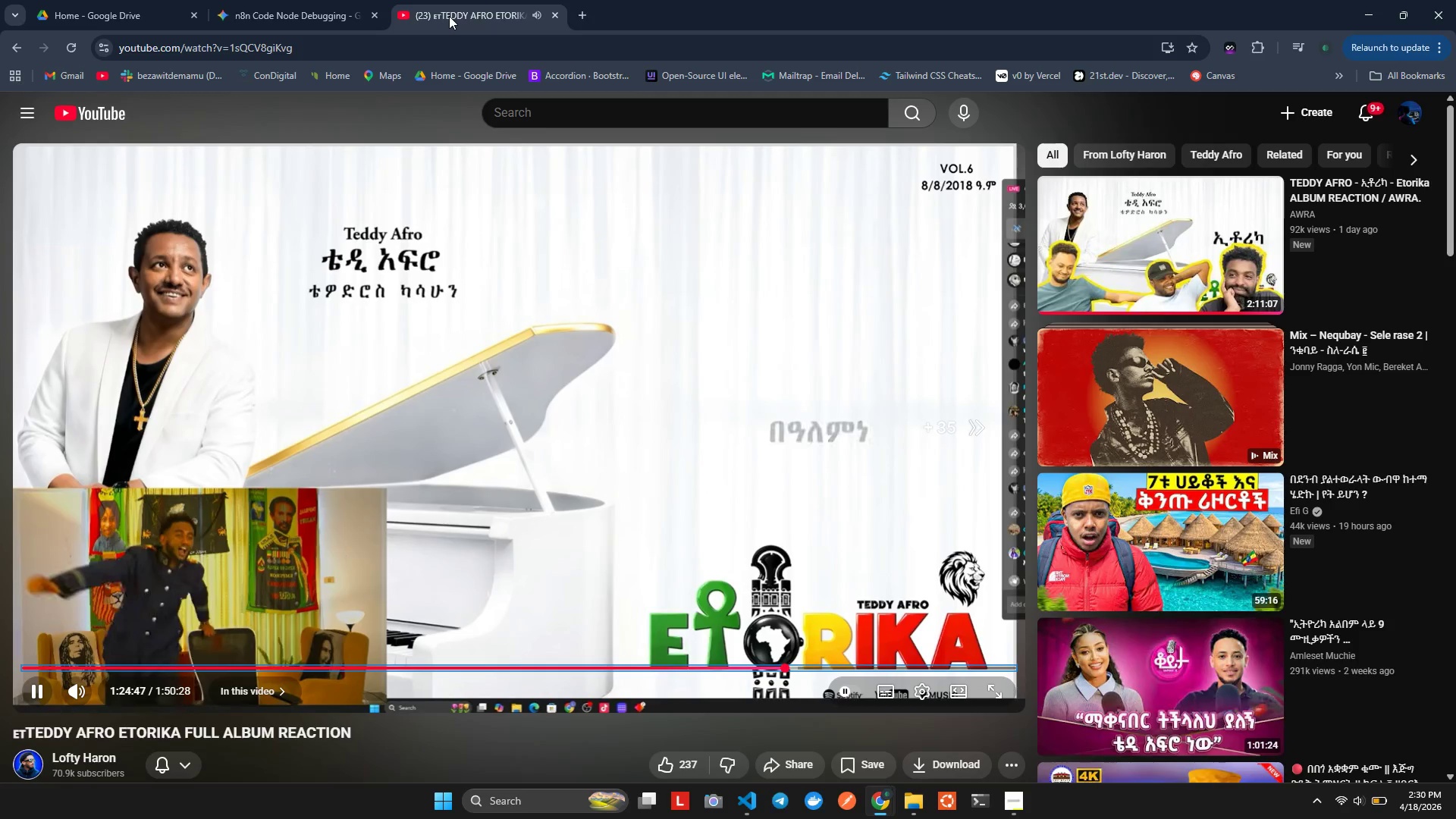 
key(ArrowRight)
 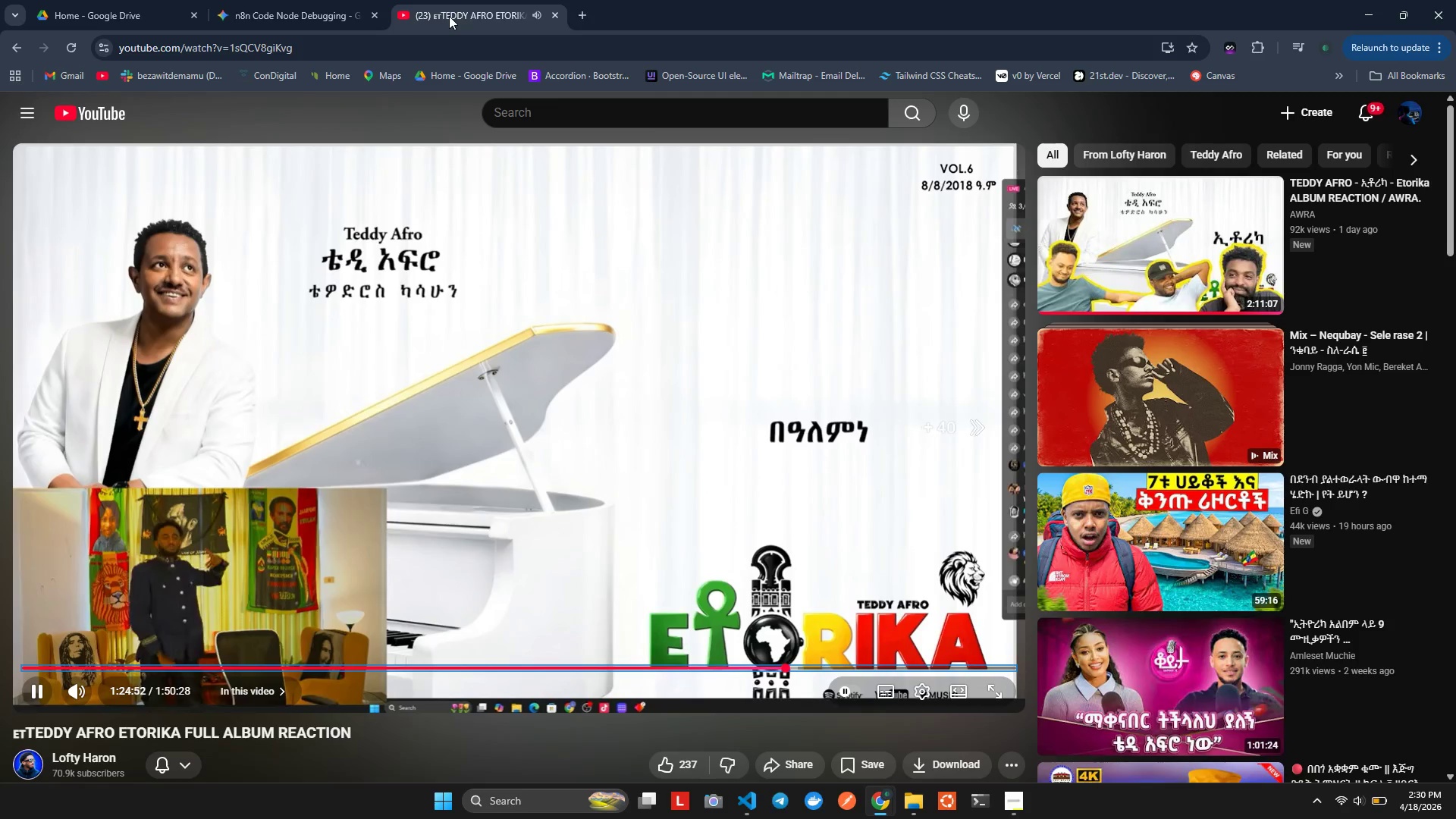 
key(ArrowRight)
 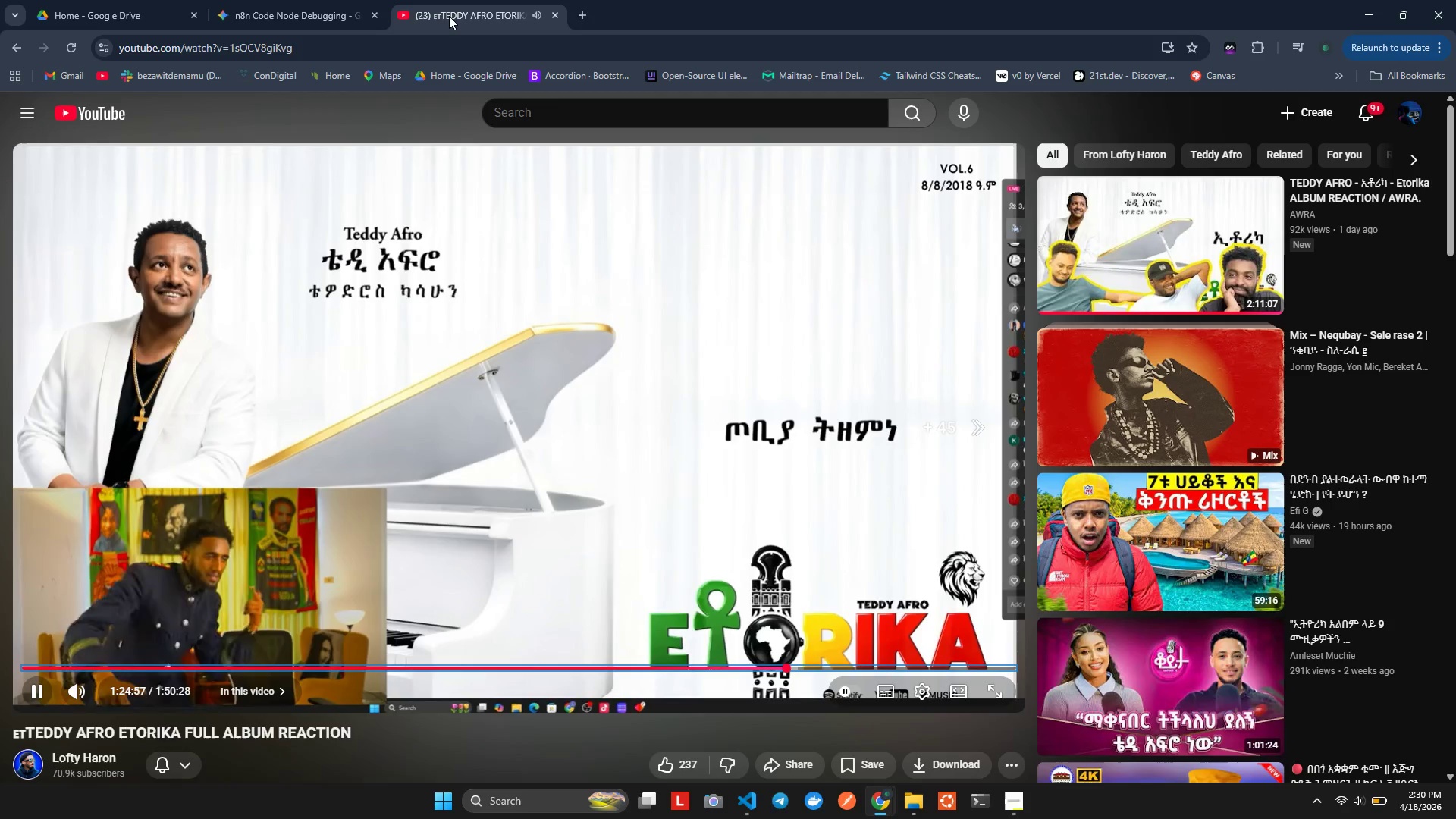 
key(ArrowRight)
 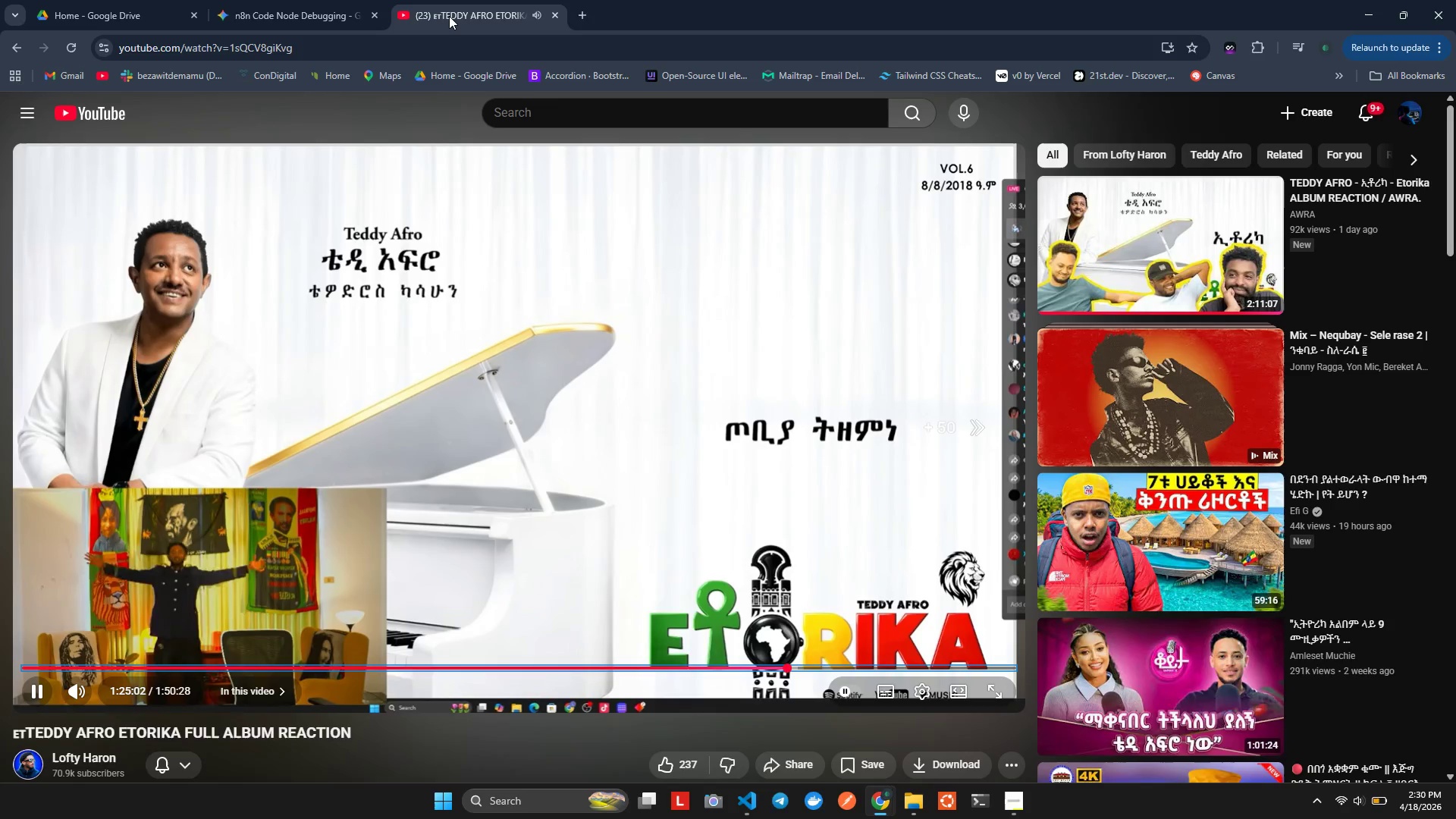 
key(ArrowRight)
 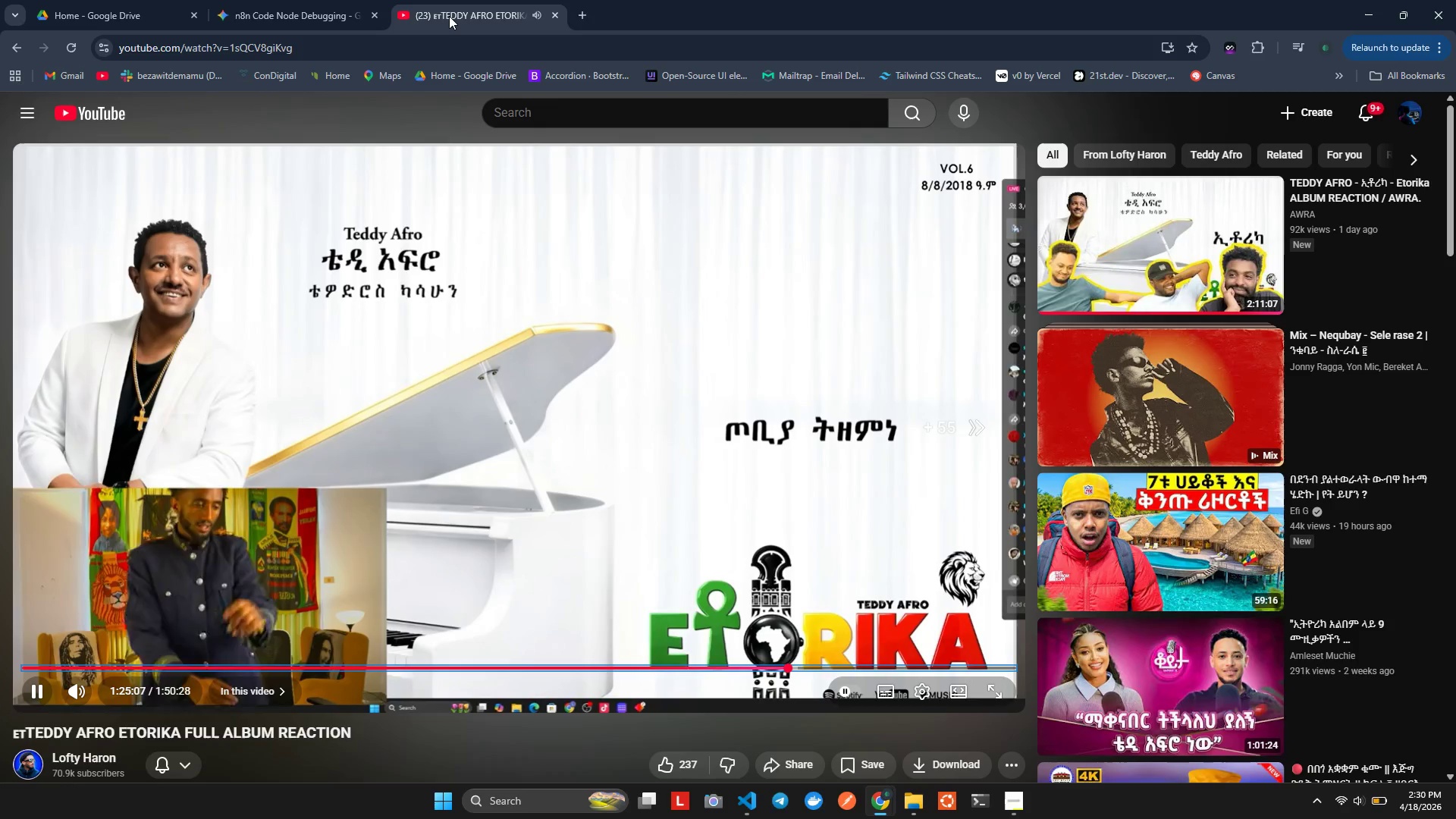 
key(ArrowRight)
 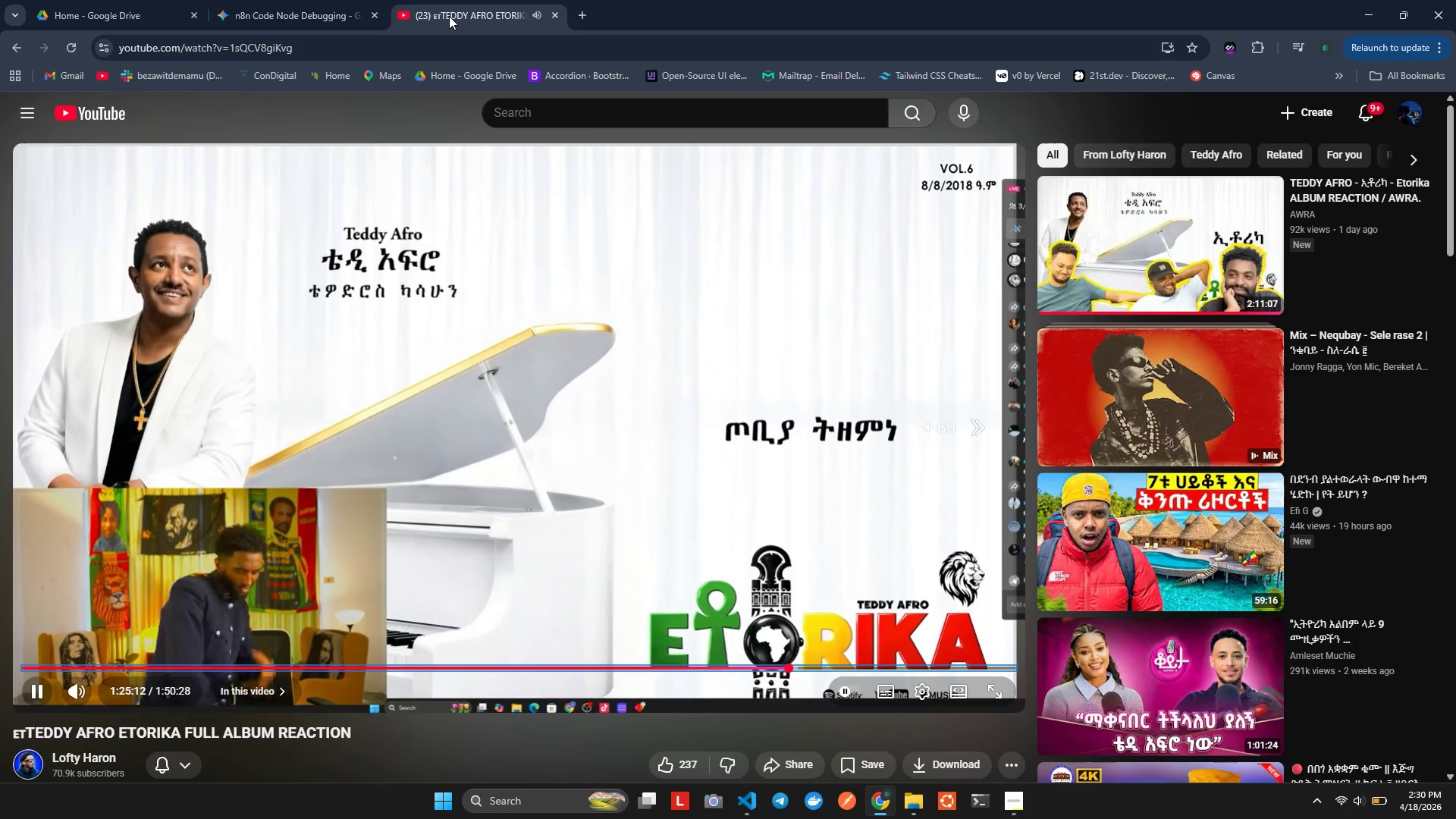 
key(ArrowRight)
 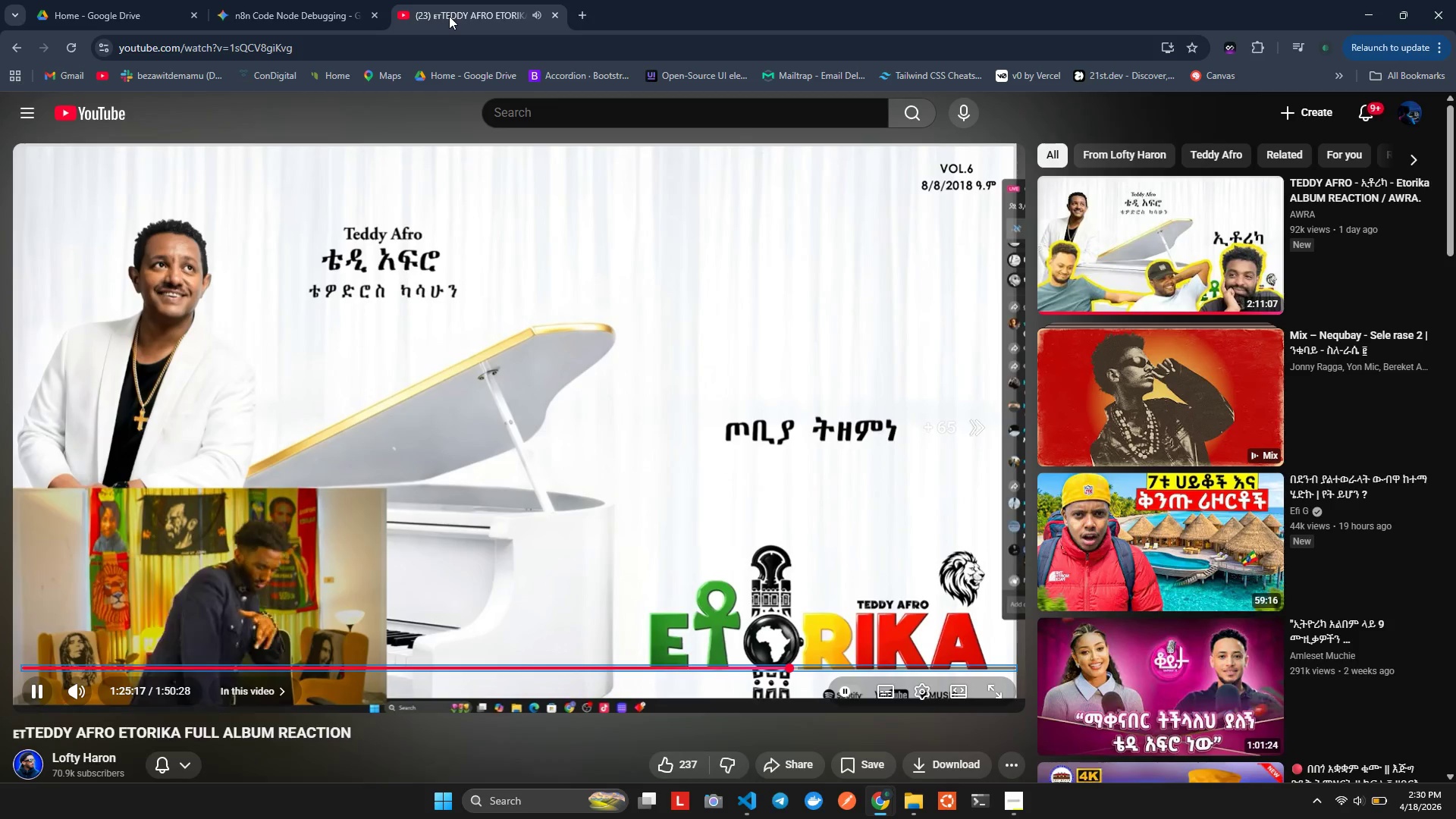 
key(ArrowRight)
 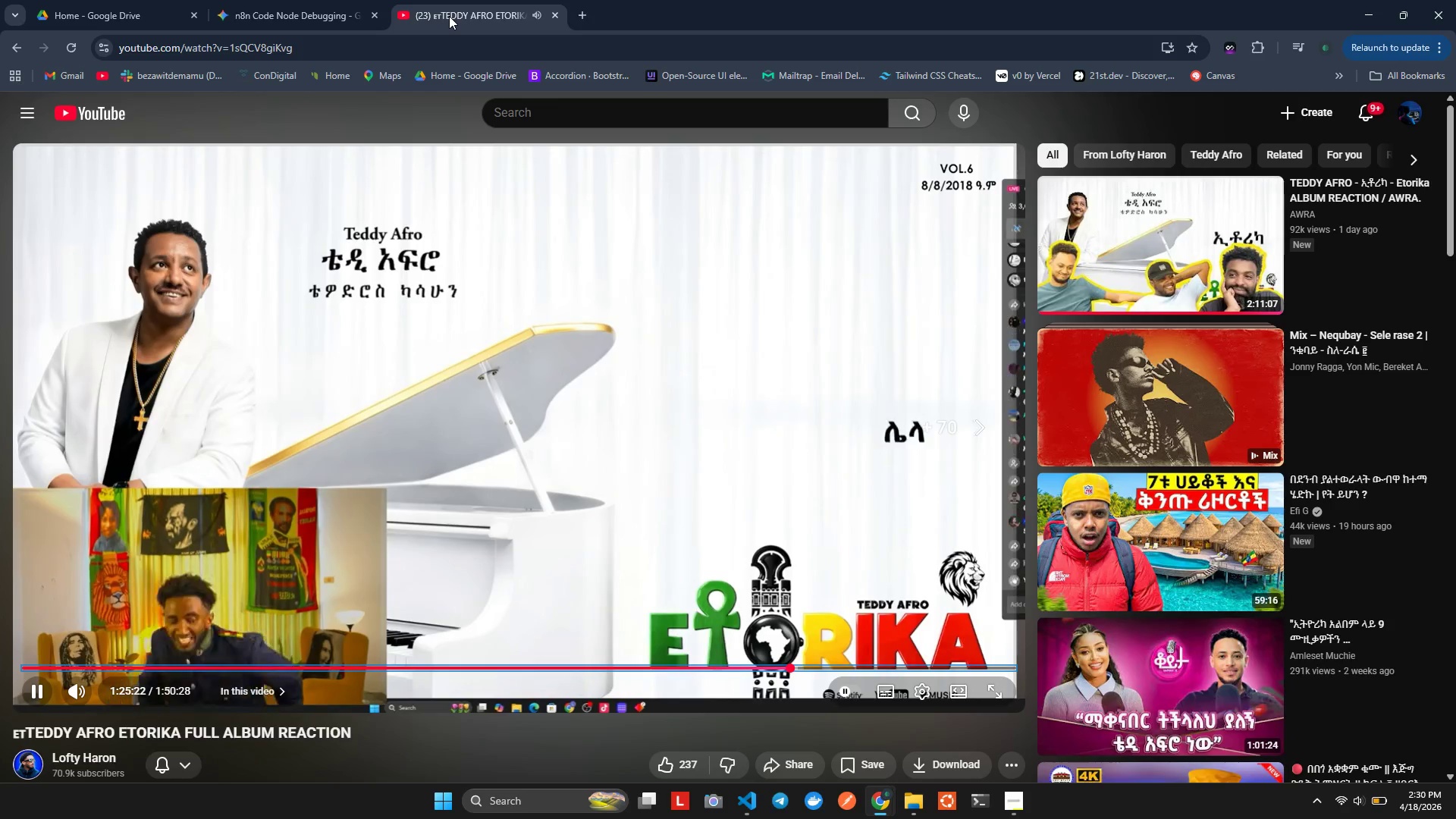 
key(ArrowRight)
 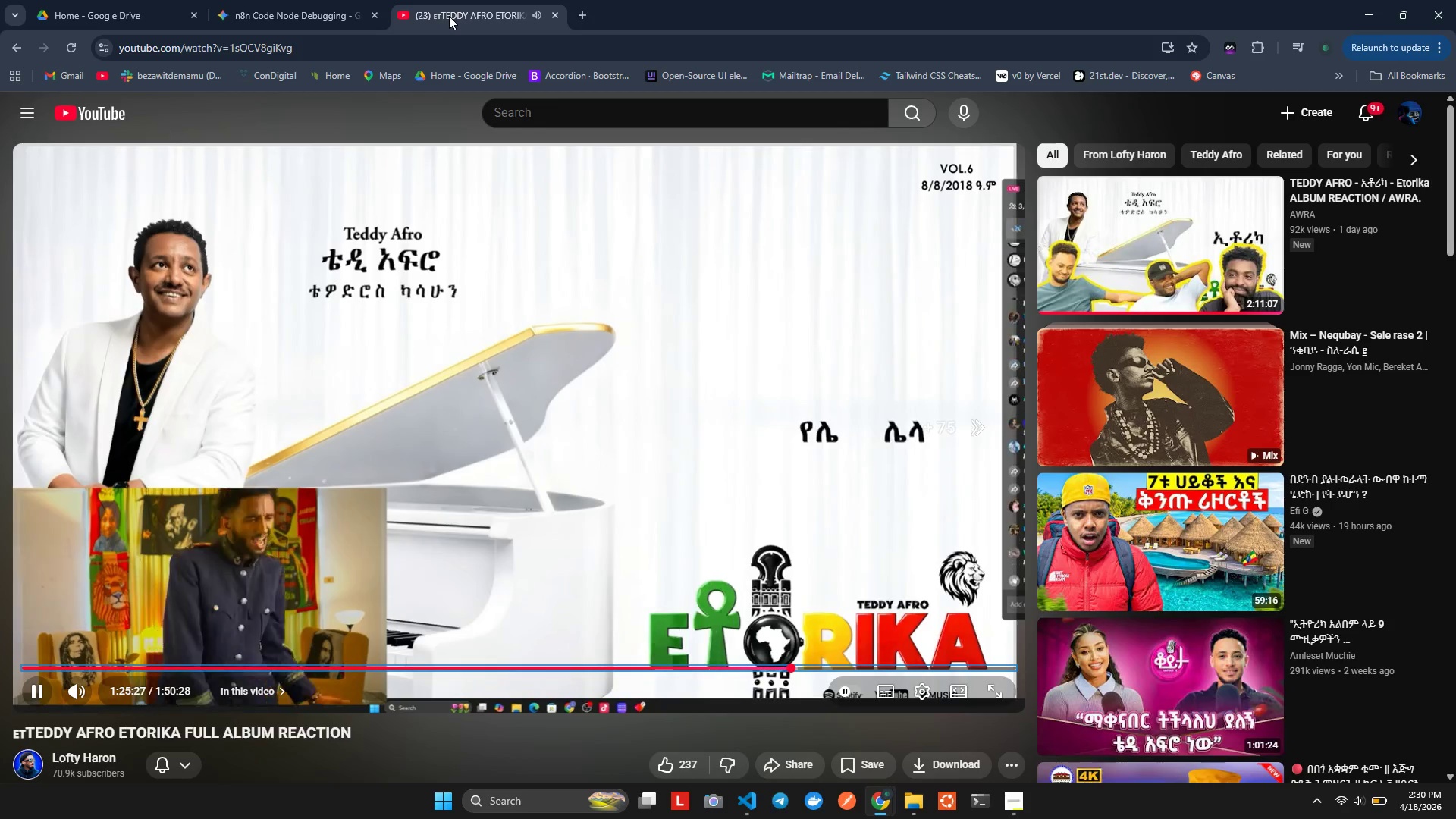 
key(ArrowRight)
 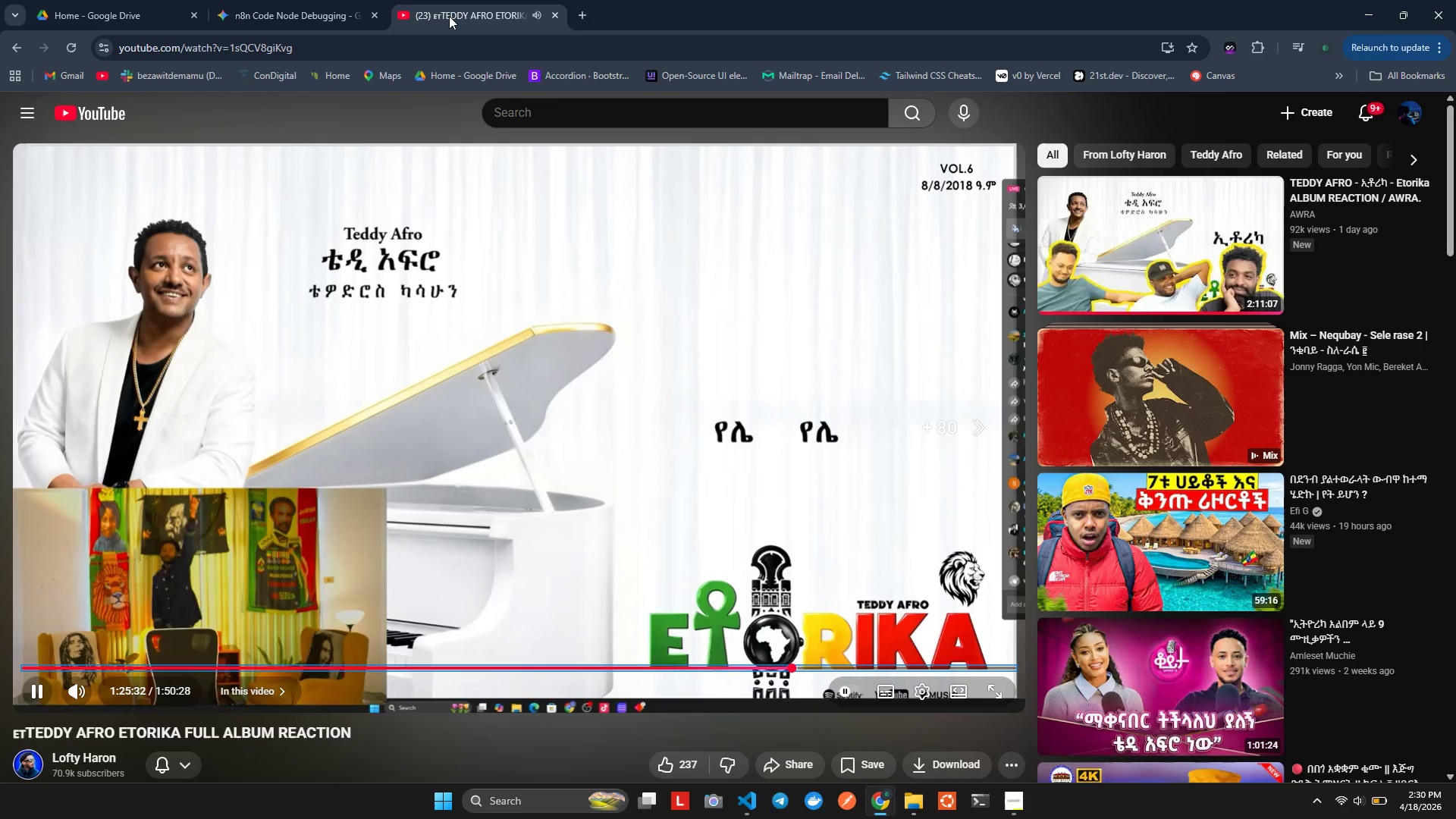 
key(ArrowRight)
 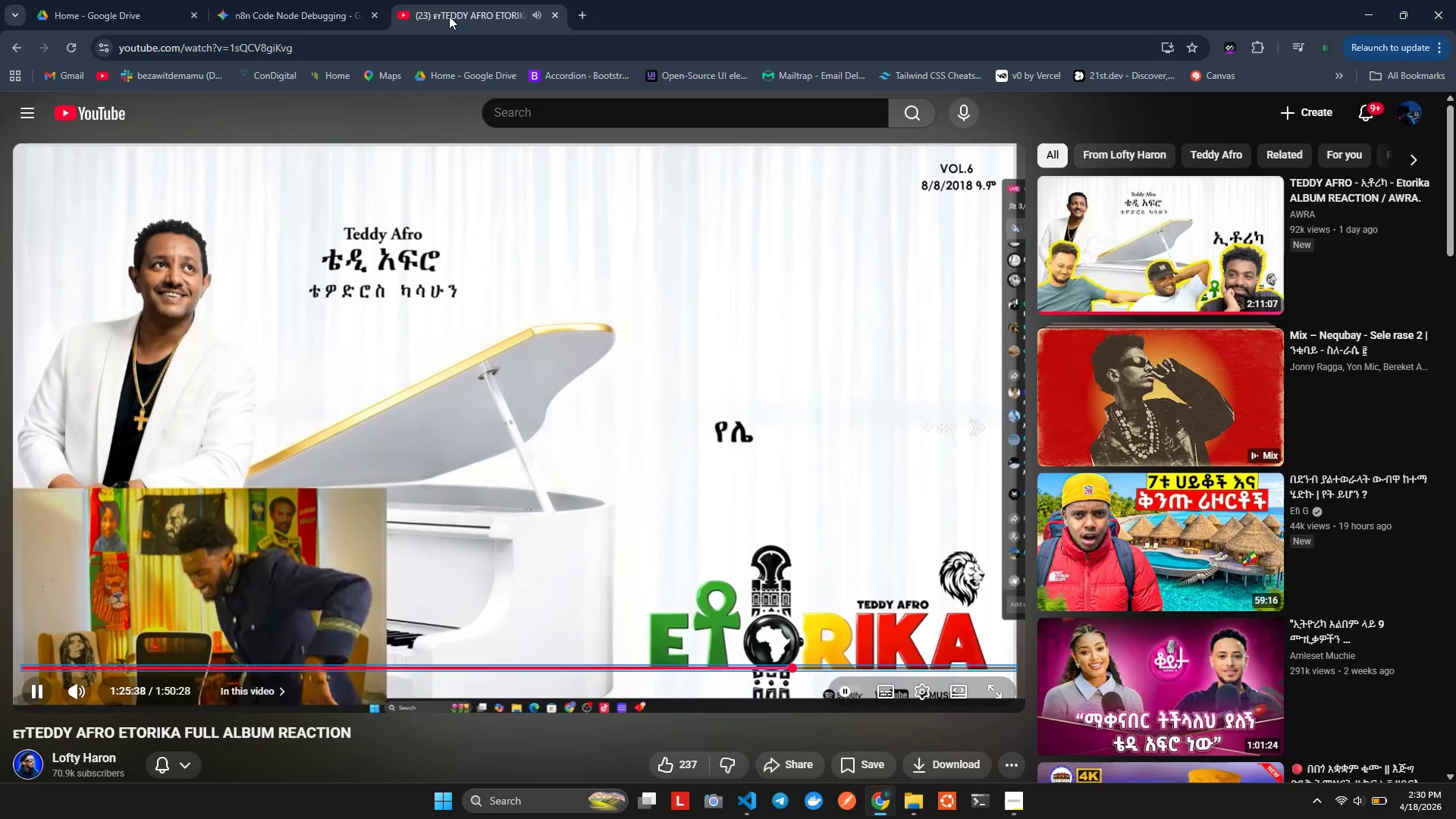 
key(ArrowRight)
 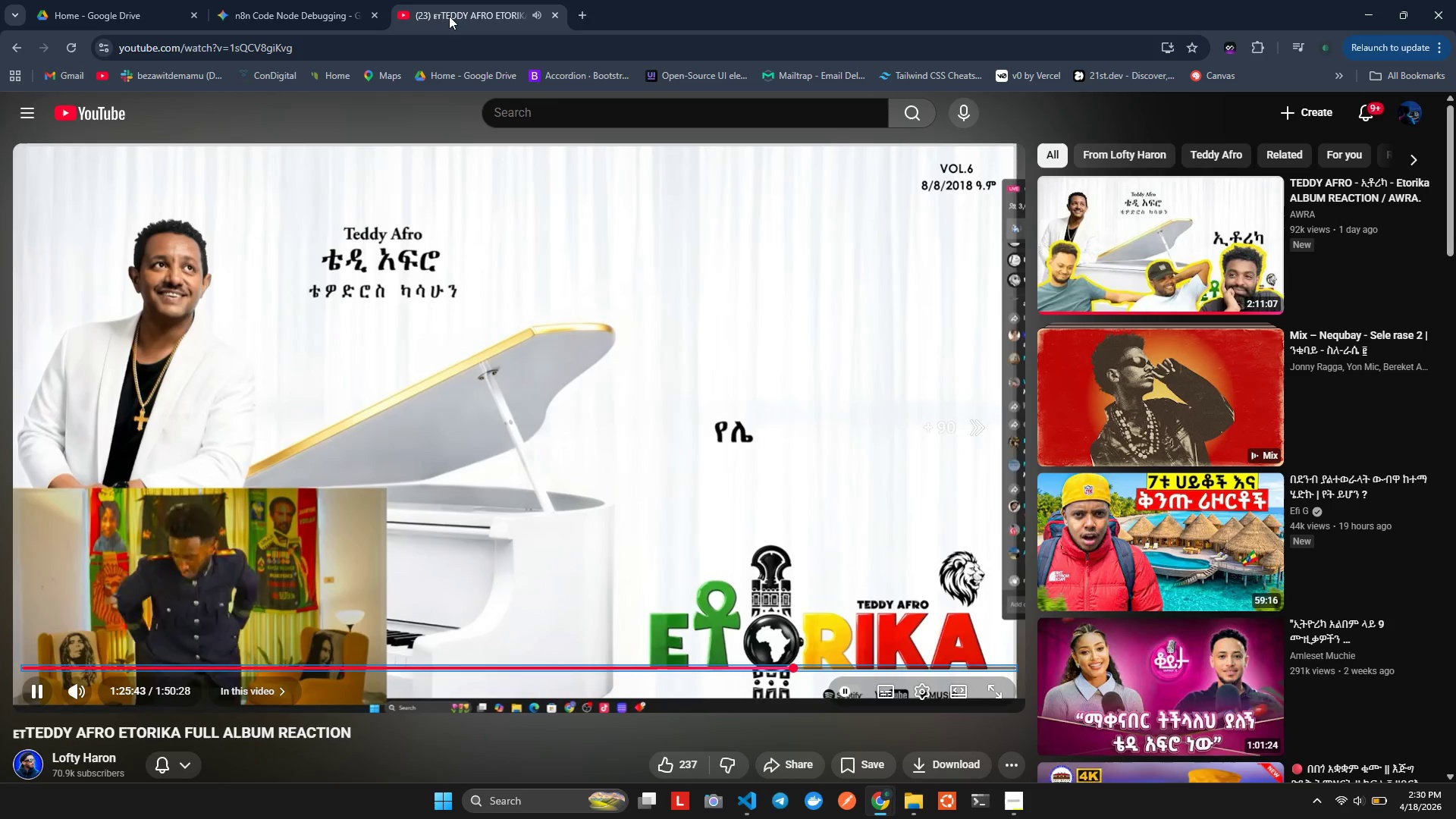 
key(ArrowRight)
 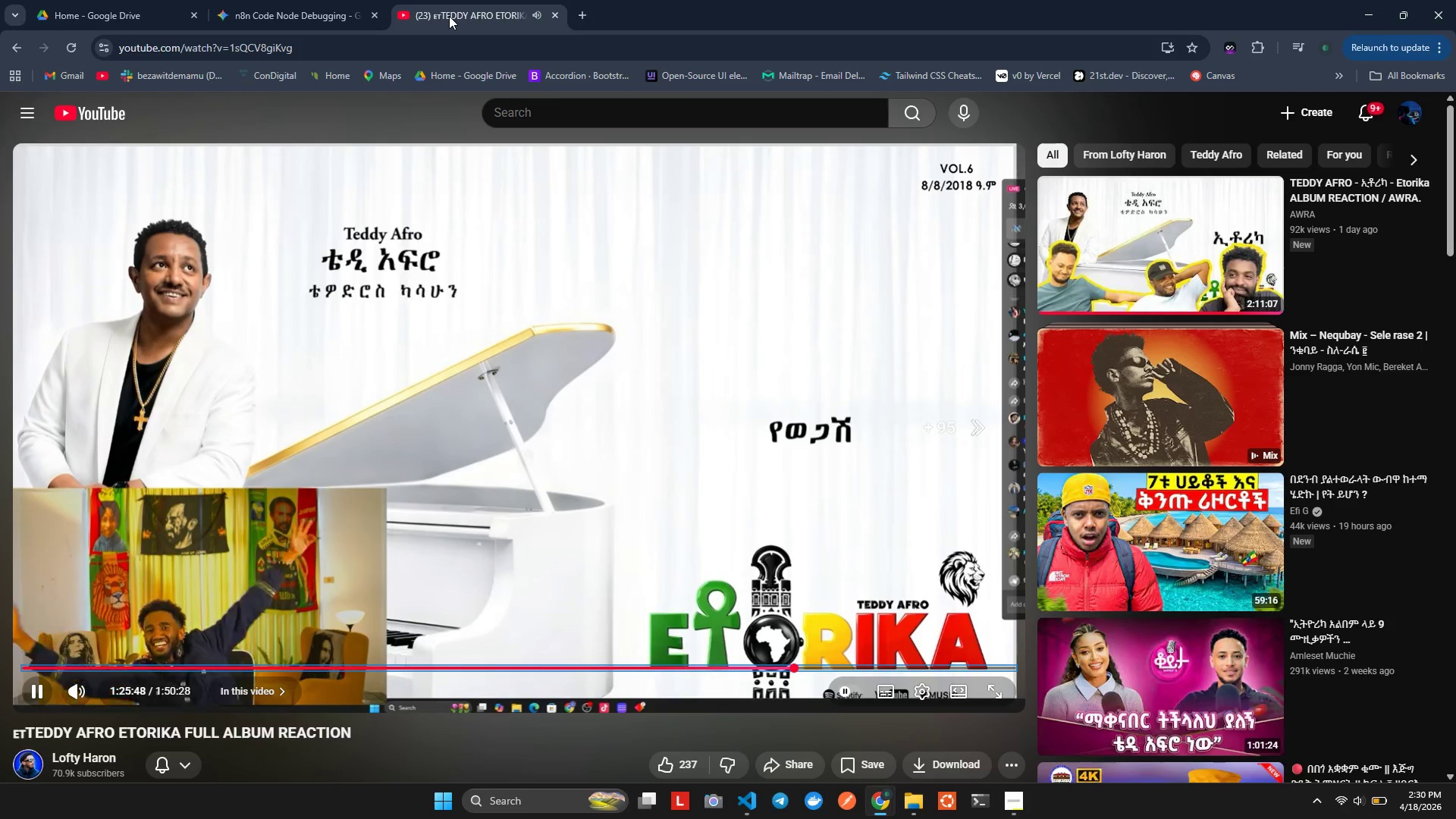 
key(ArrowRight)
 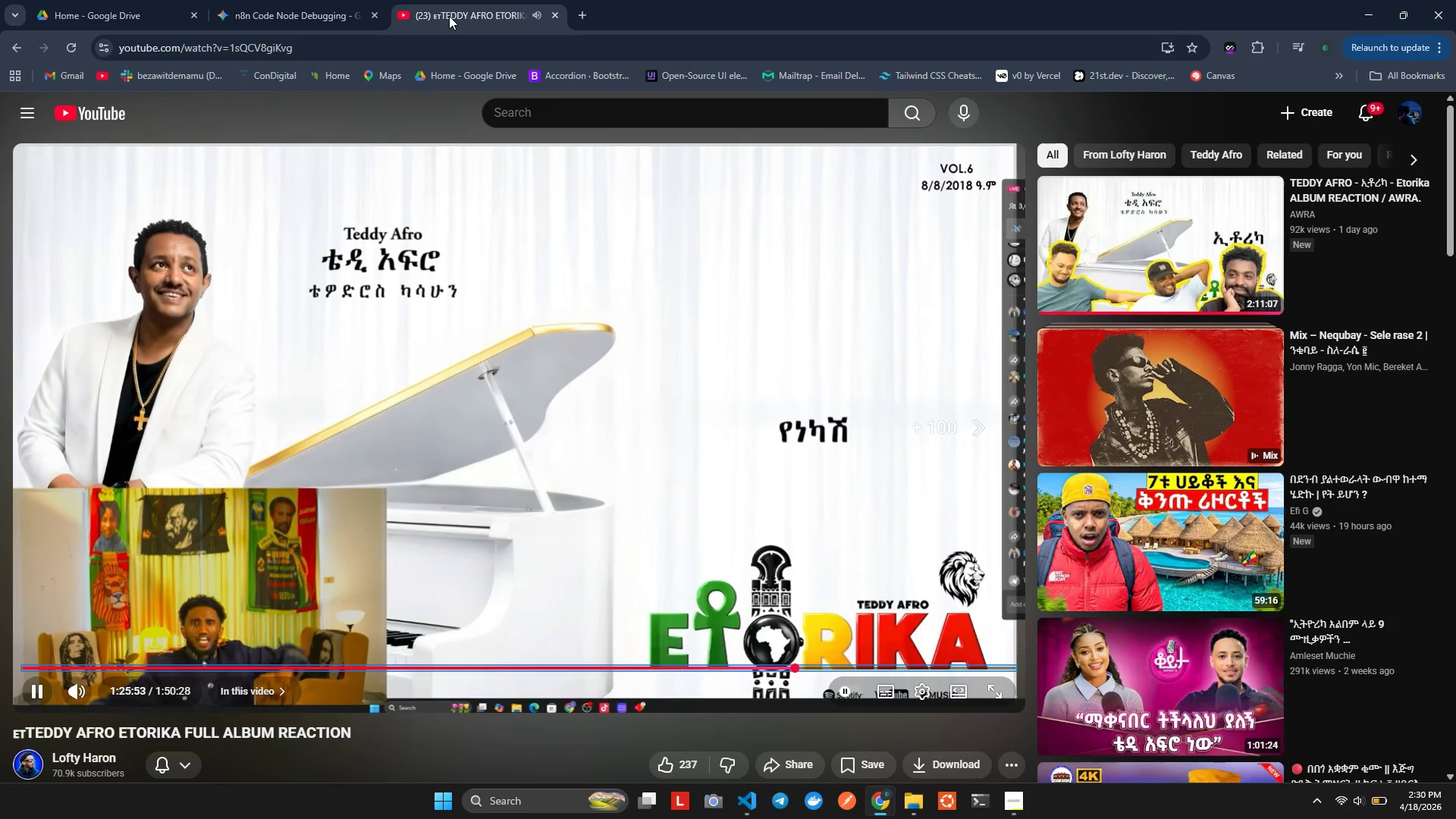 
key(ArrowRight)
 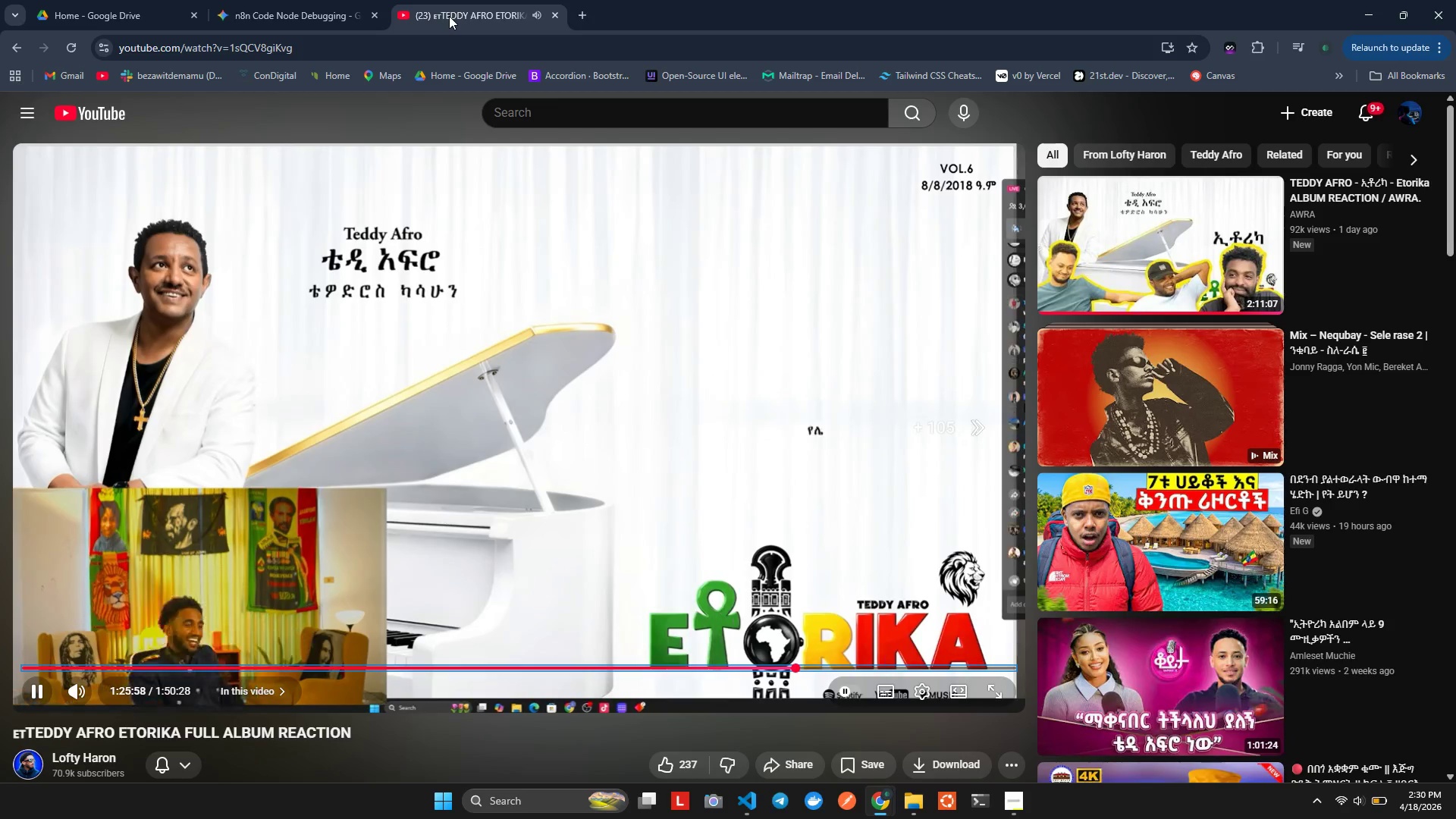 
key(ArrowRight)
 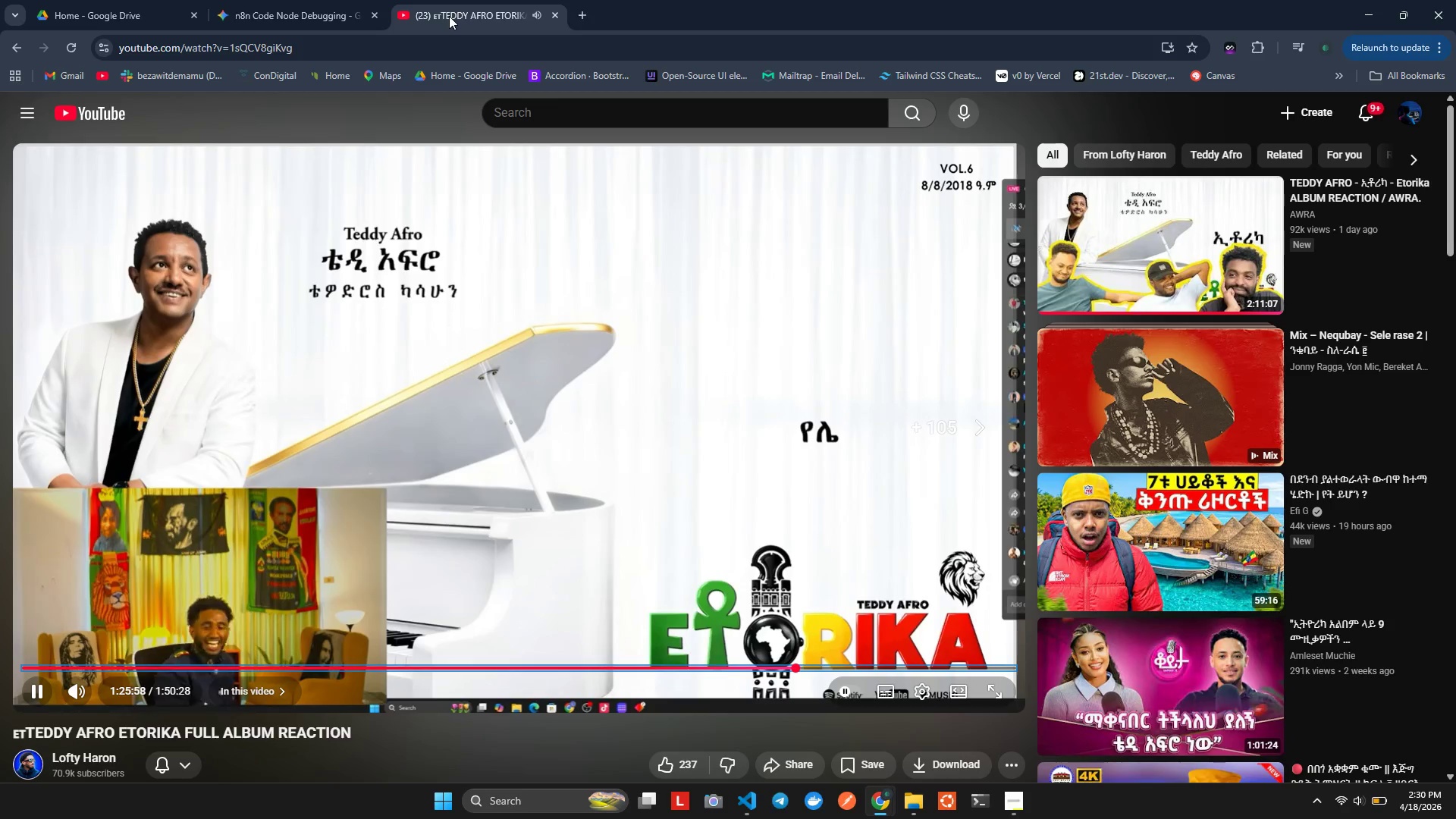 
key(ArrowRight)
 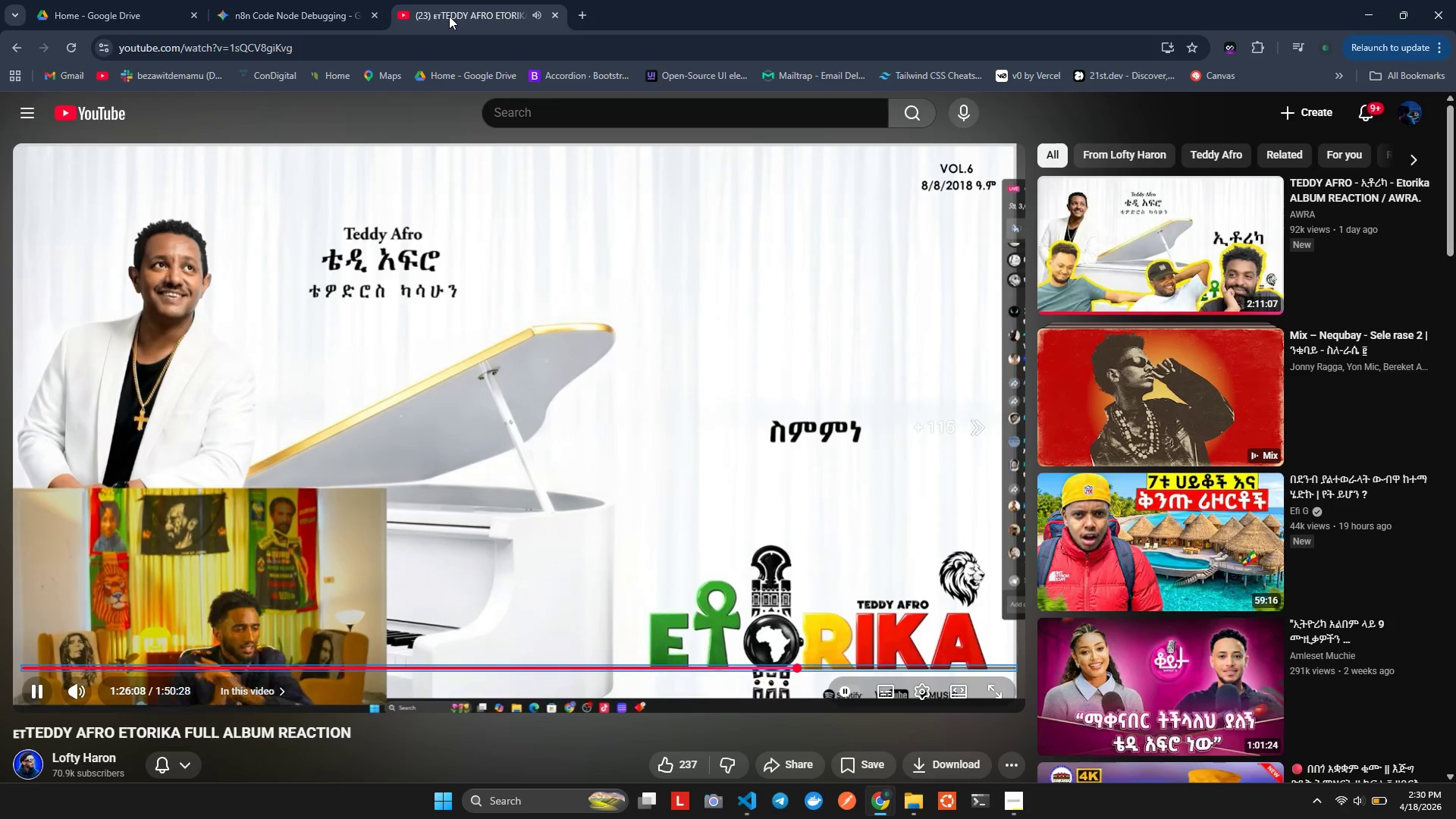 
key(ArrowRight)
 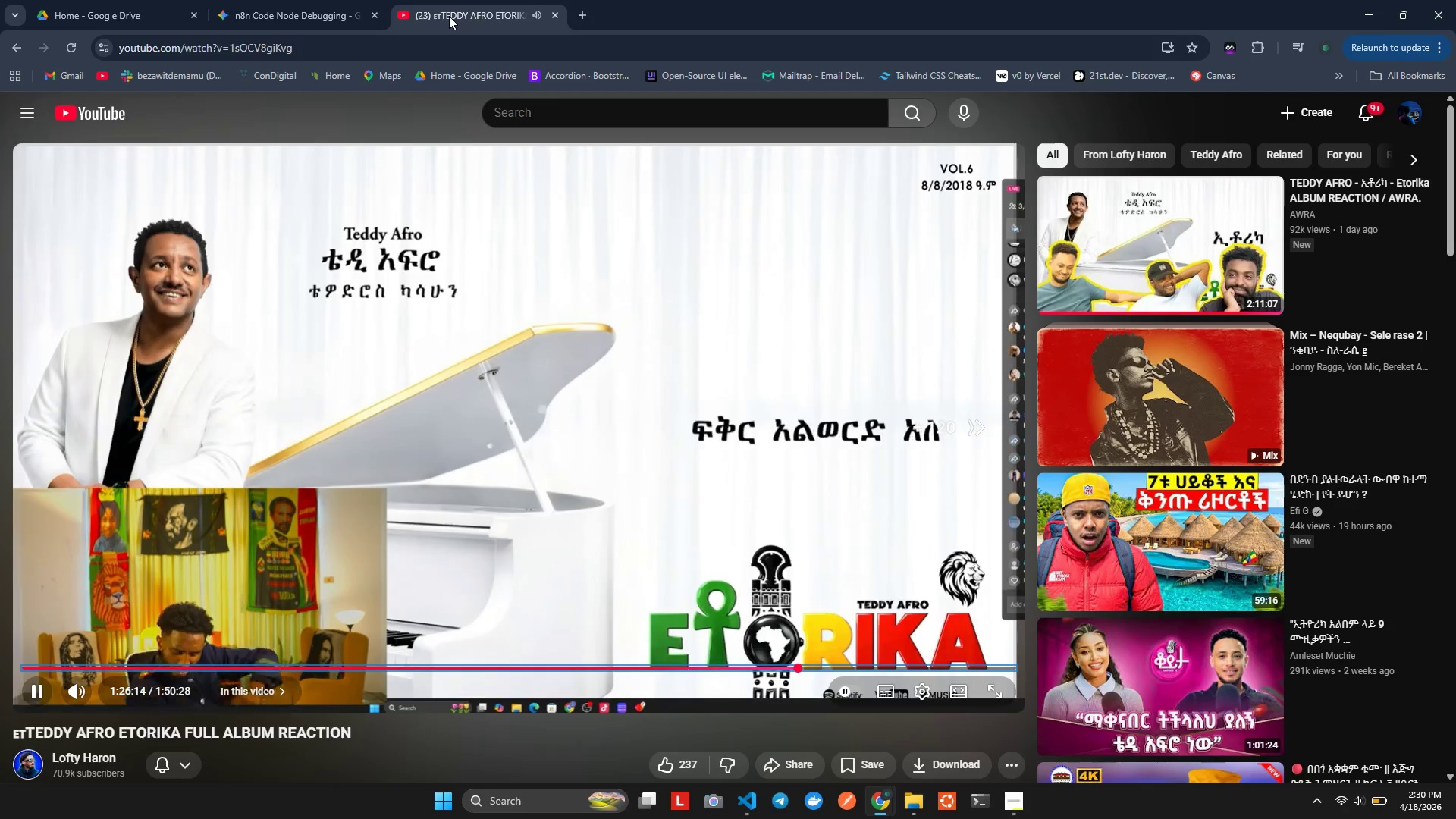 
key(ArrowRight)
 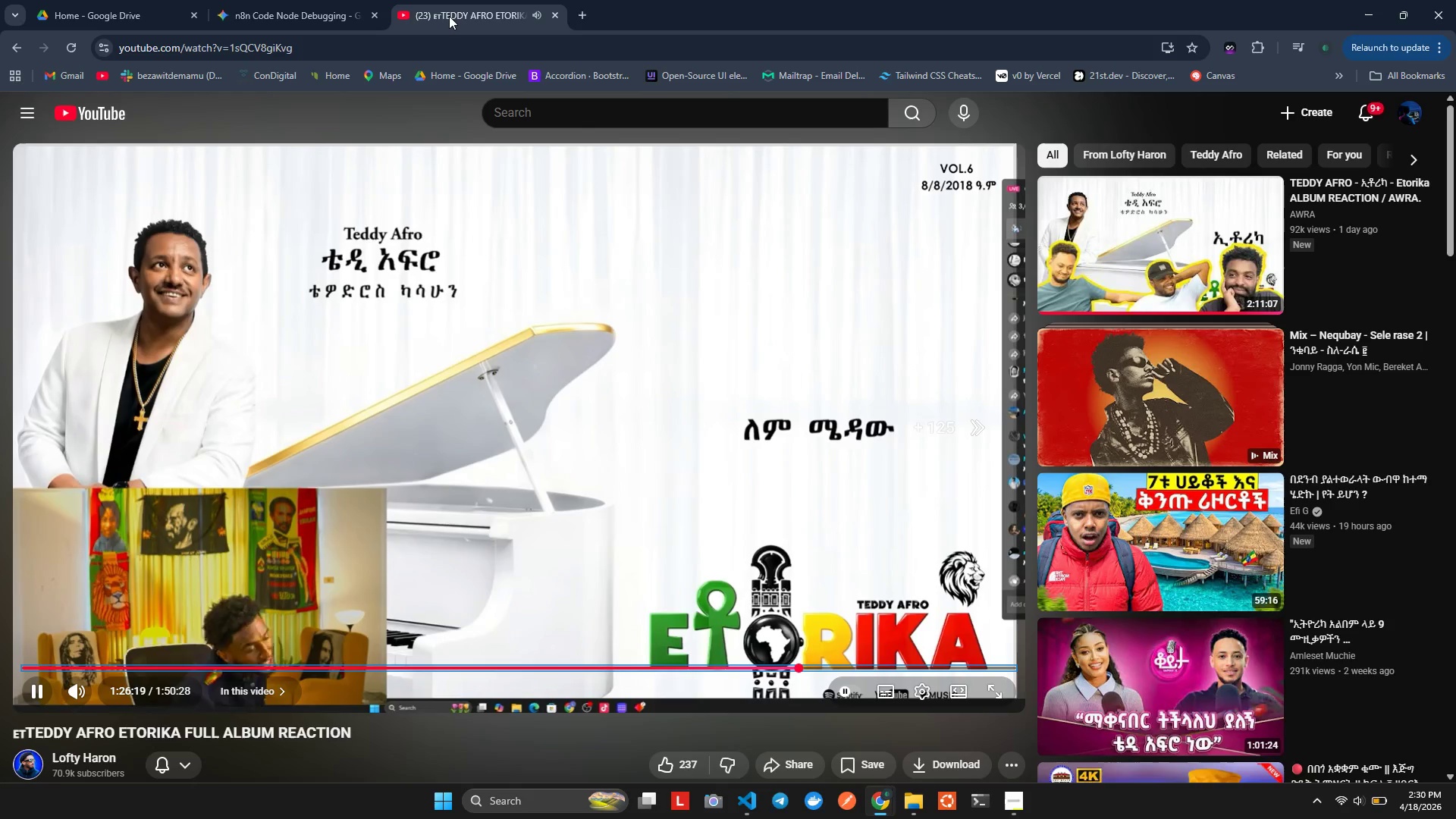 
key(ArrowRight)
 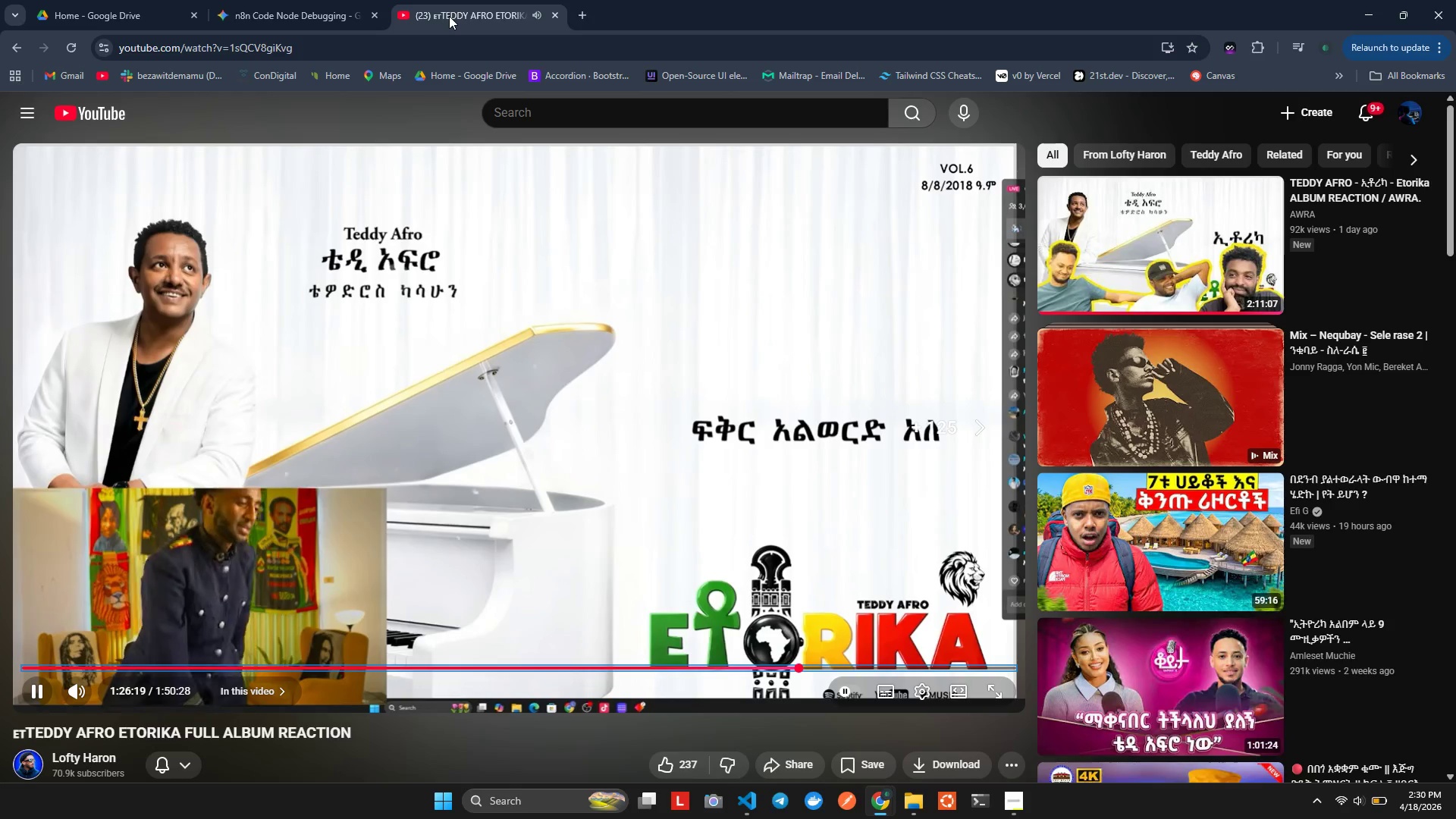 
key(ArrowLeft)
 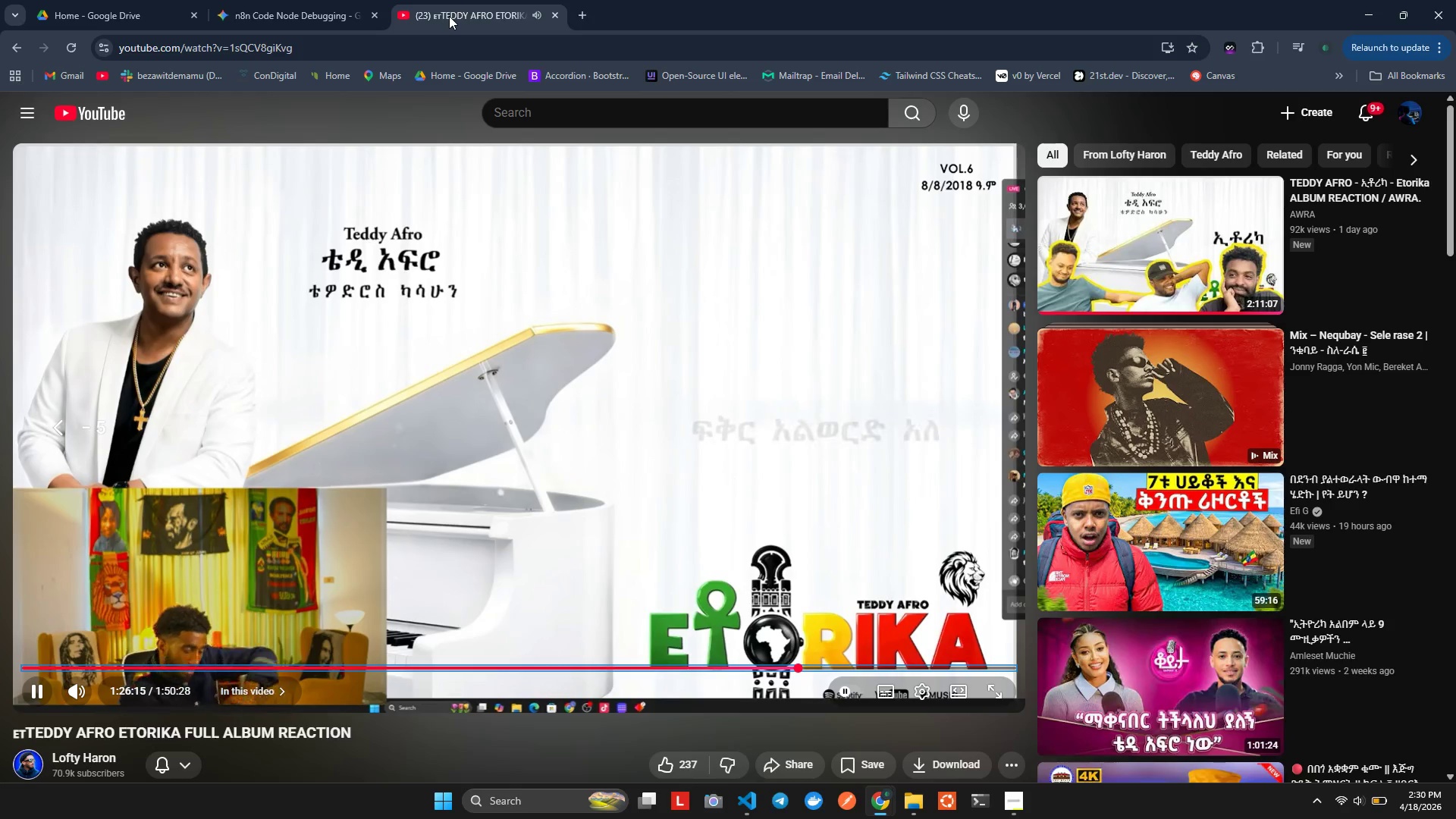 
key(ArrowLeft)
 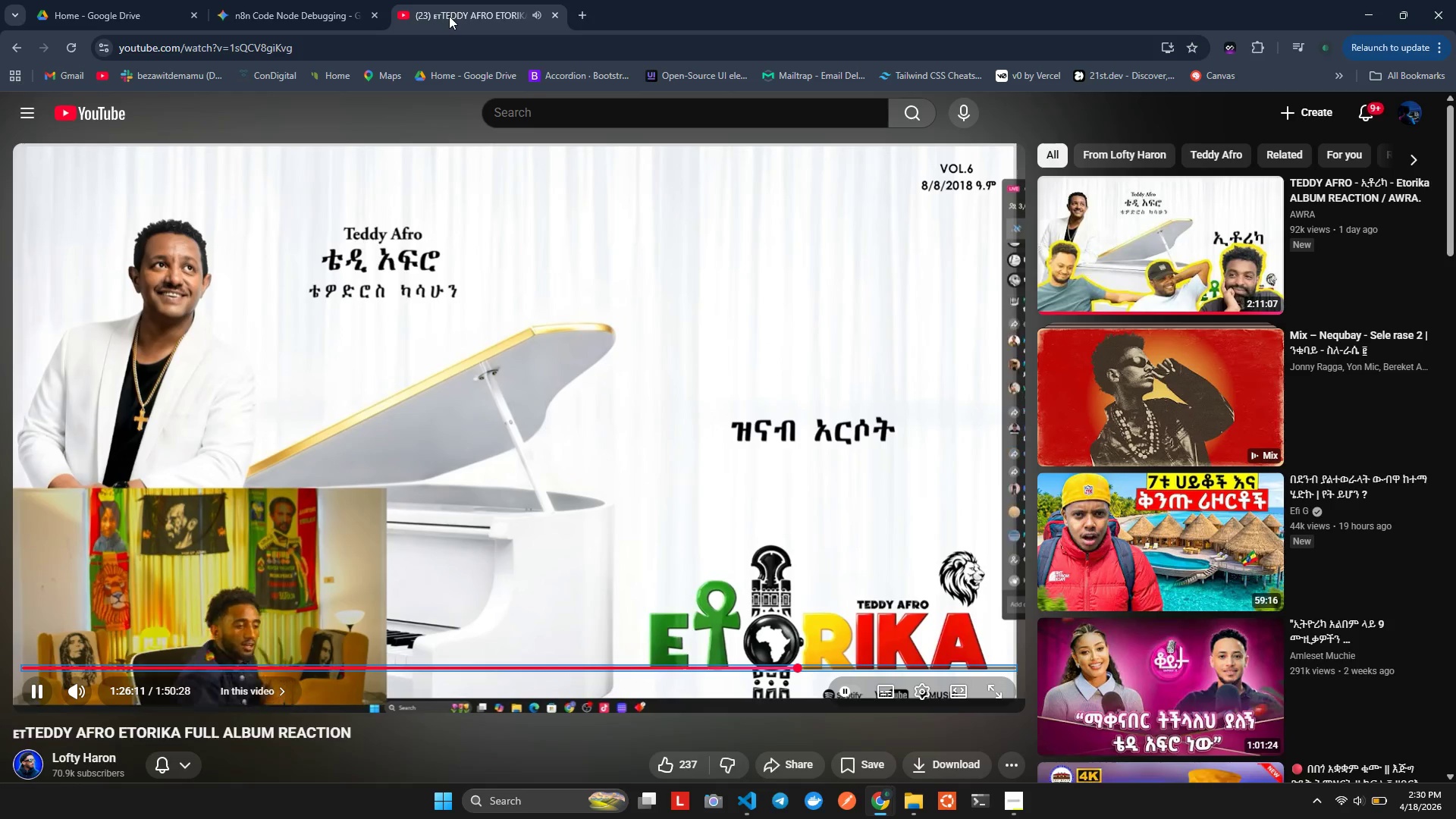 
key(Space)
 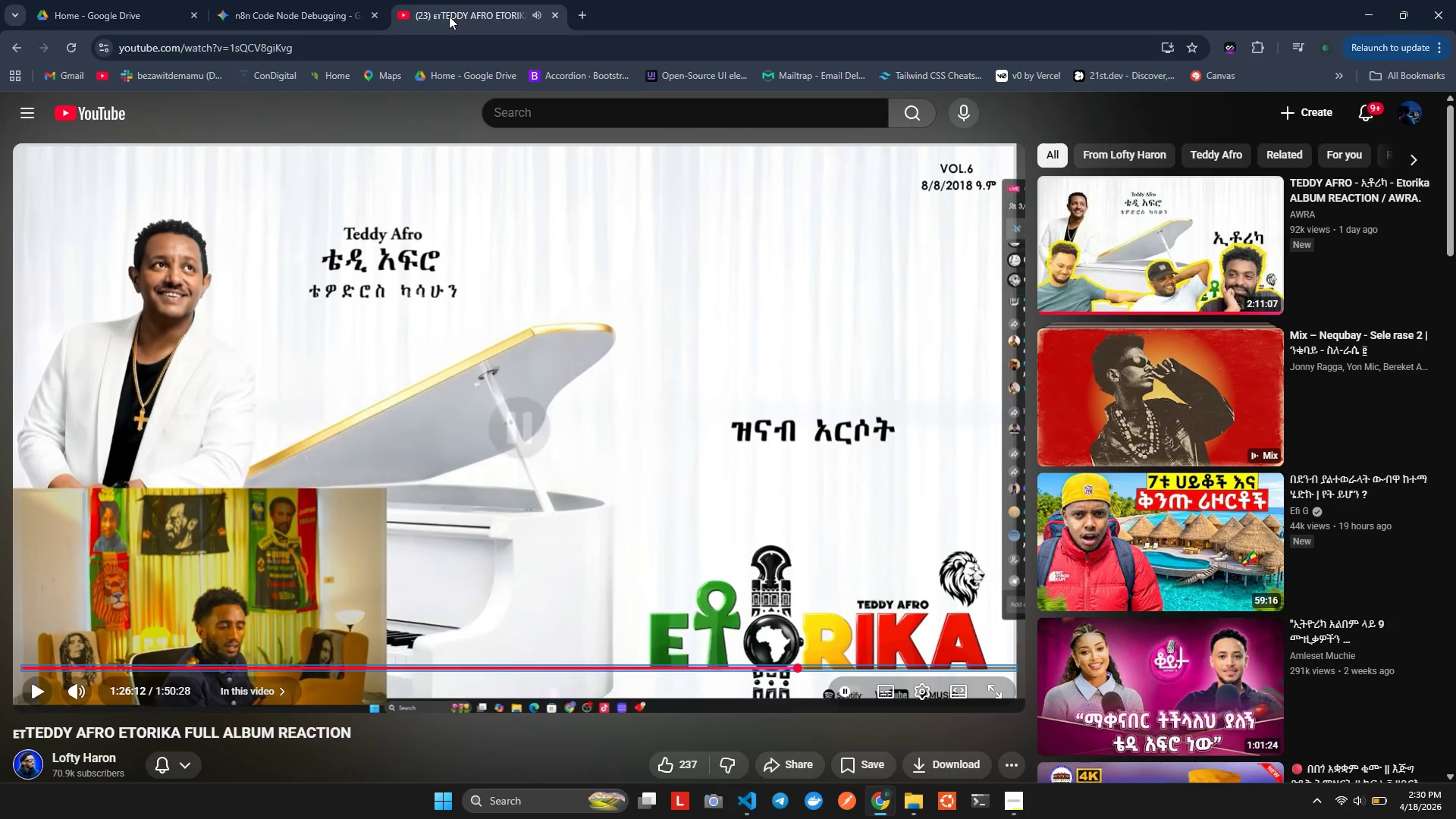 
key(Space)
 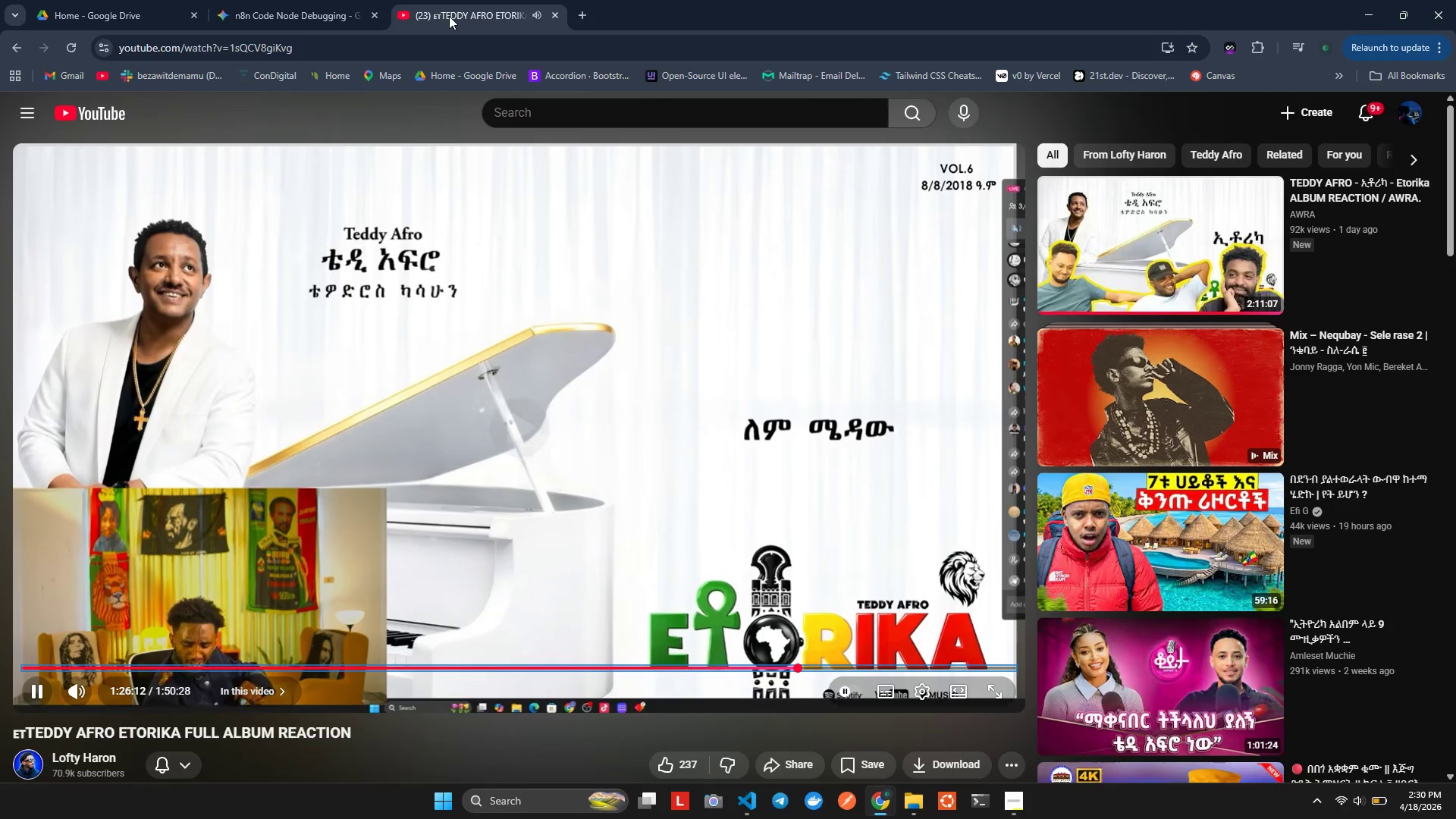 
key(Space)
 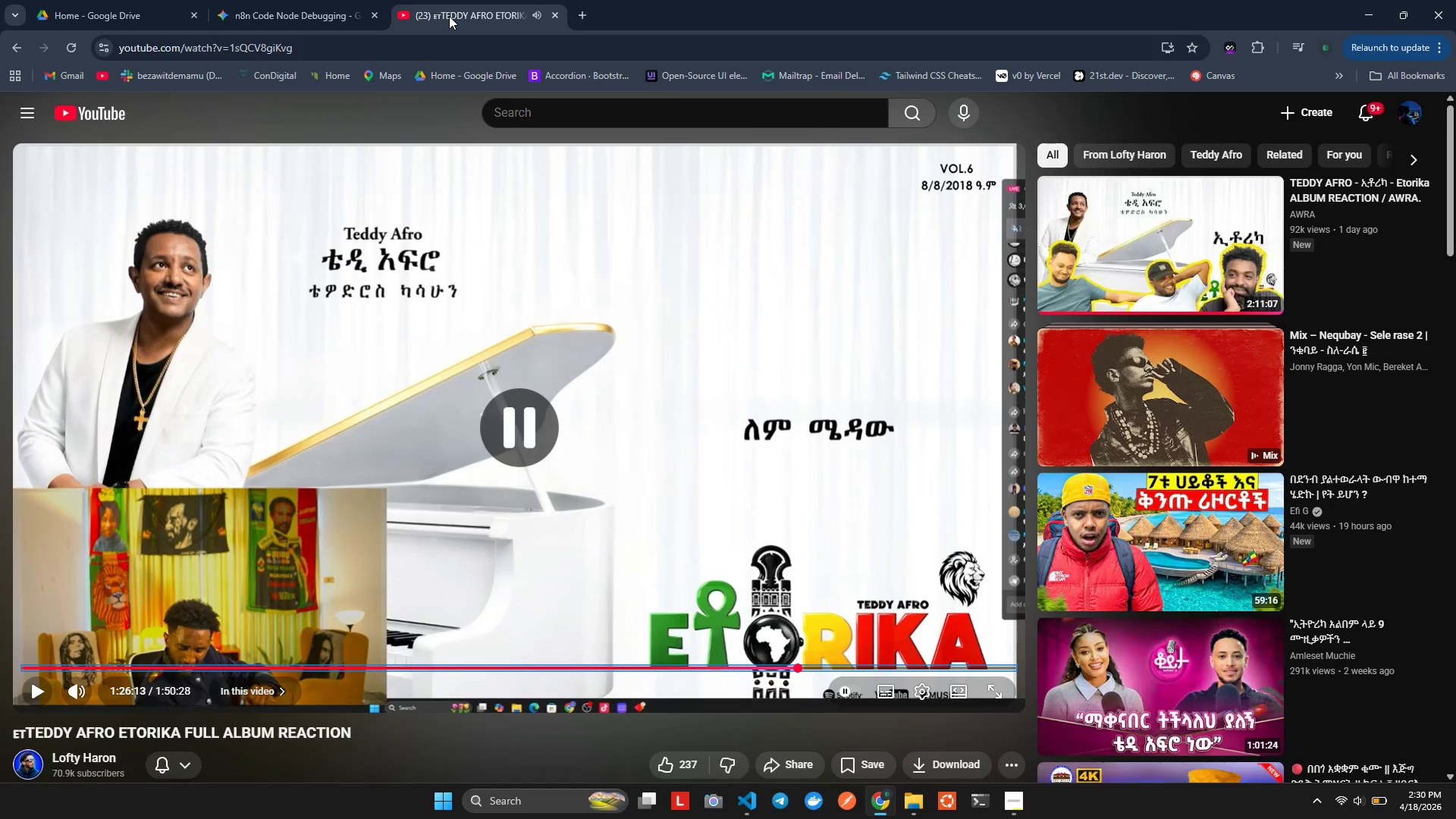 
key(Space)
 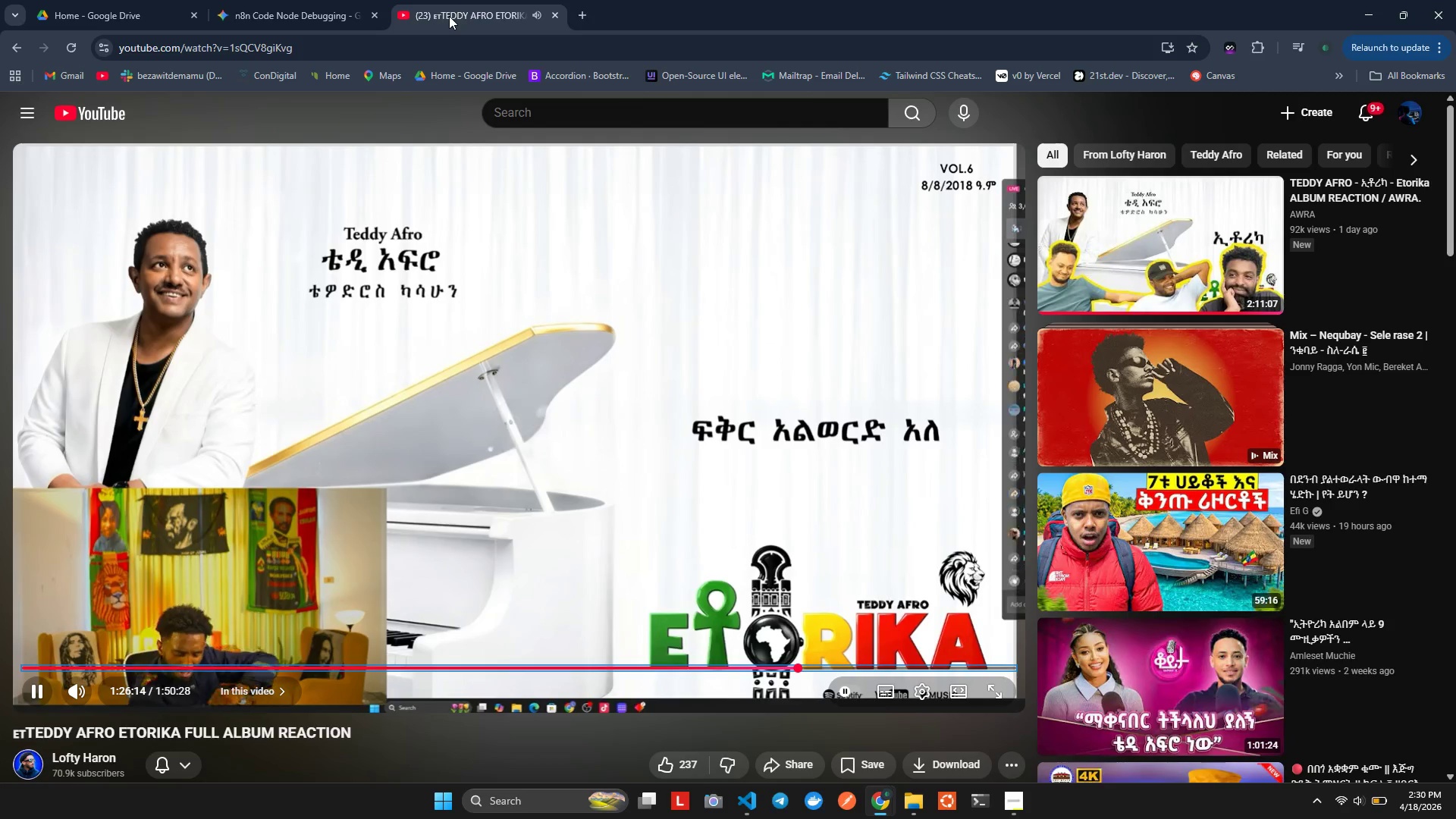 
key(Space)
 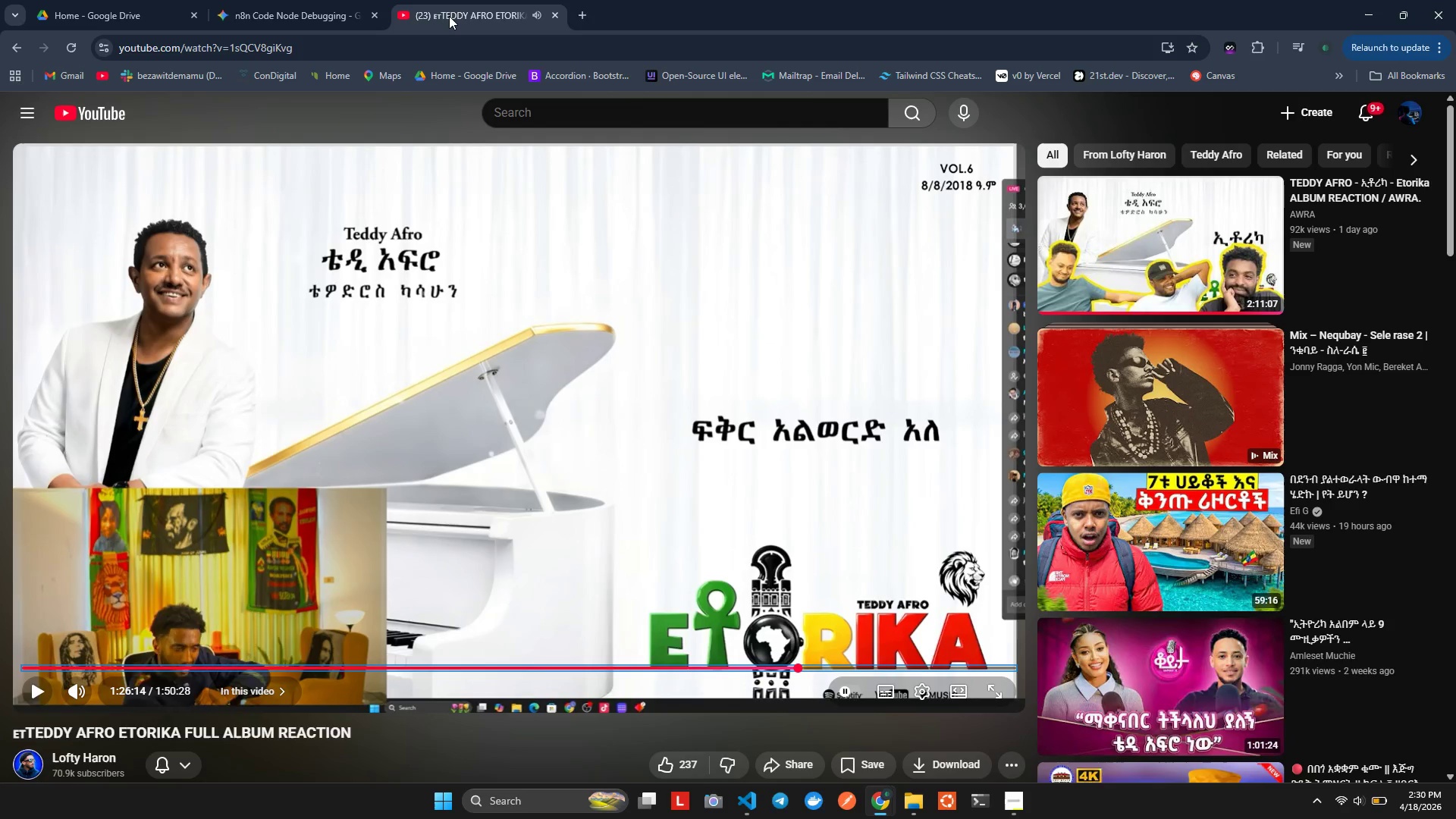 
key(Space)
 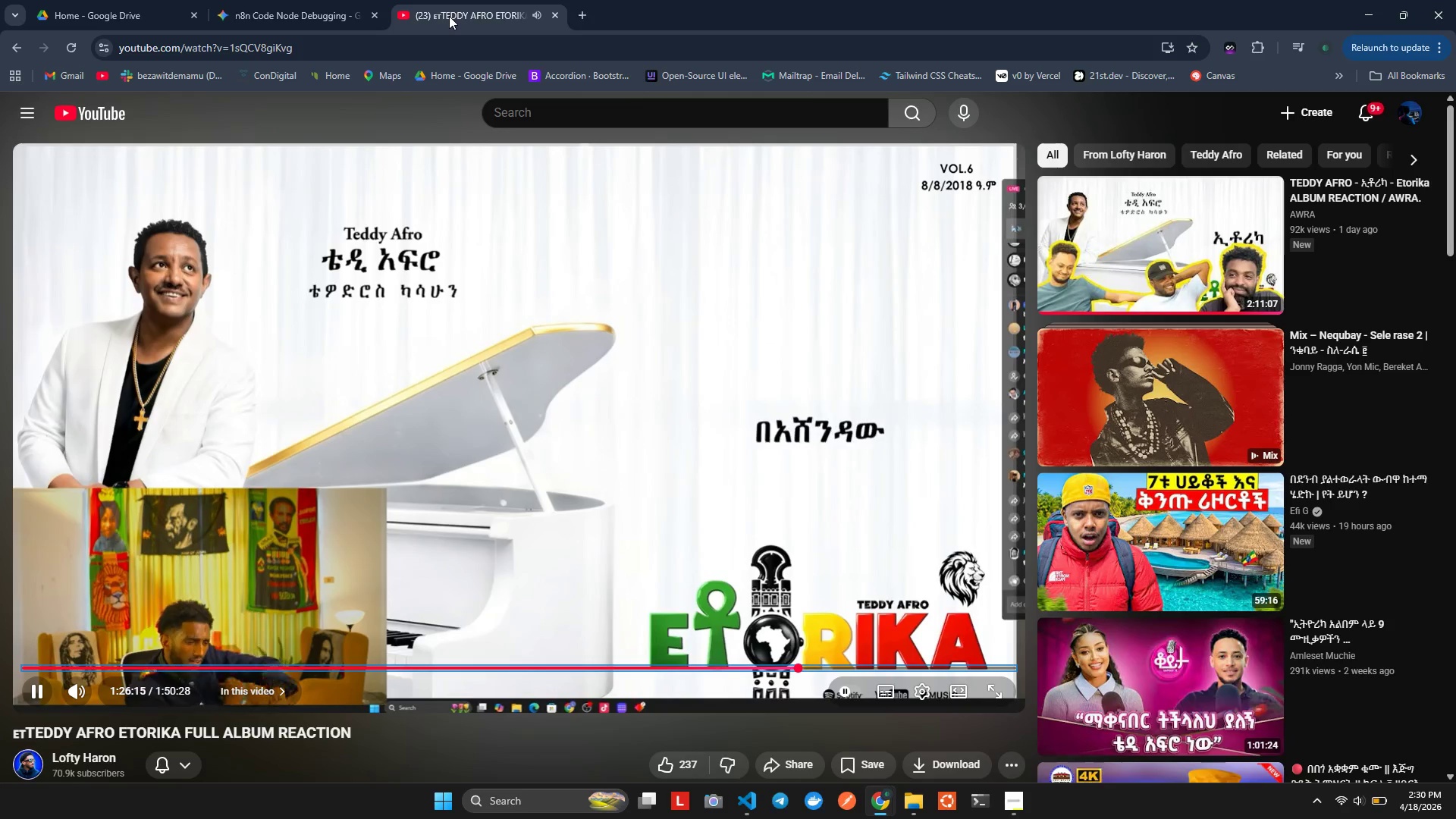 
key(Space)
 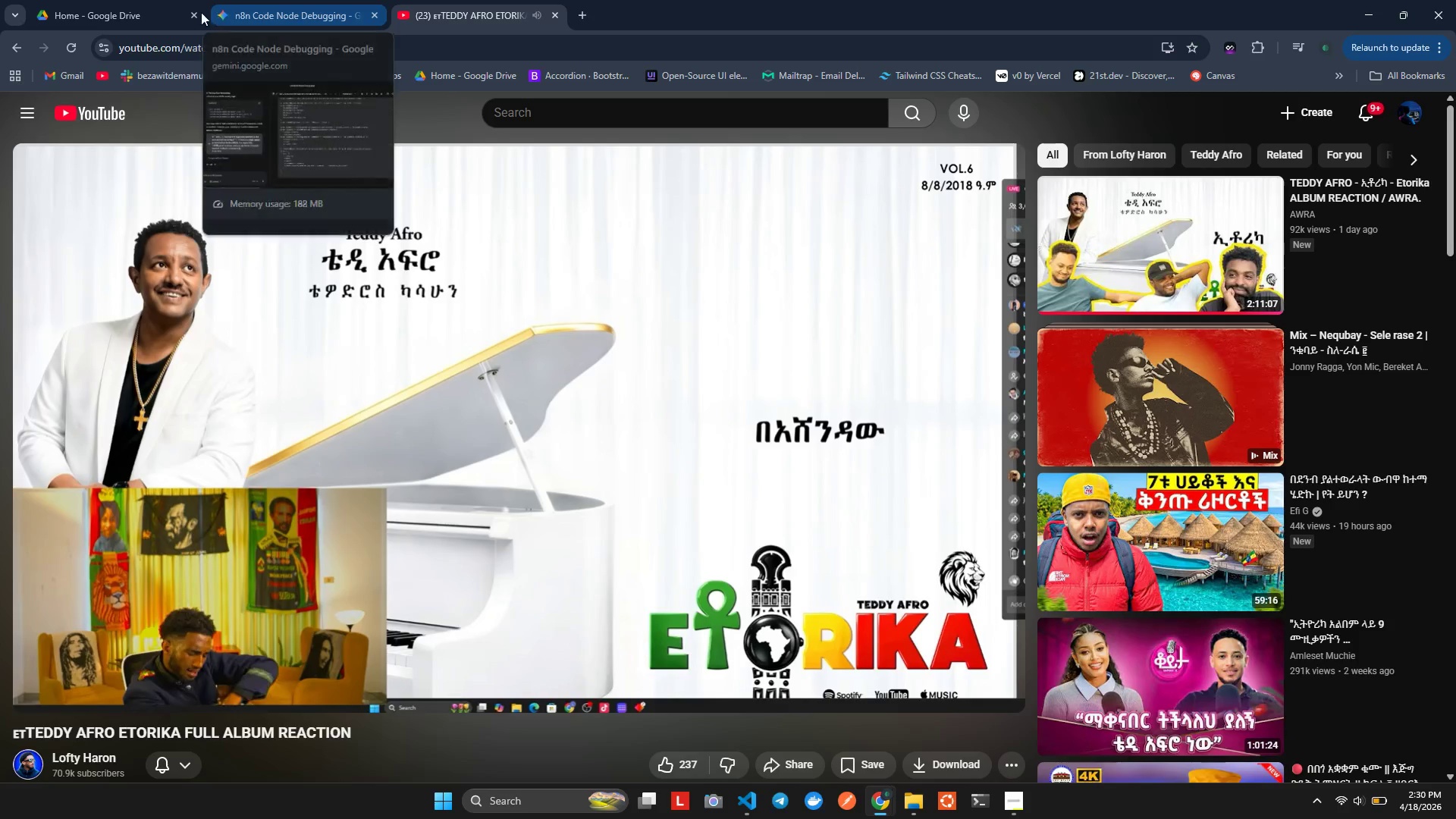 
left_click([169, 0])
 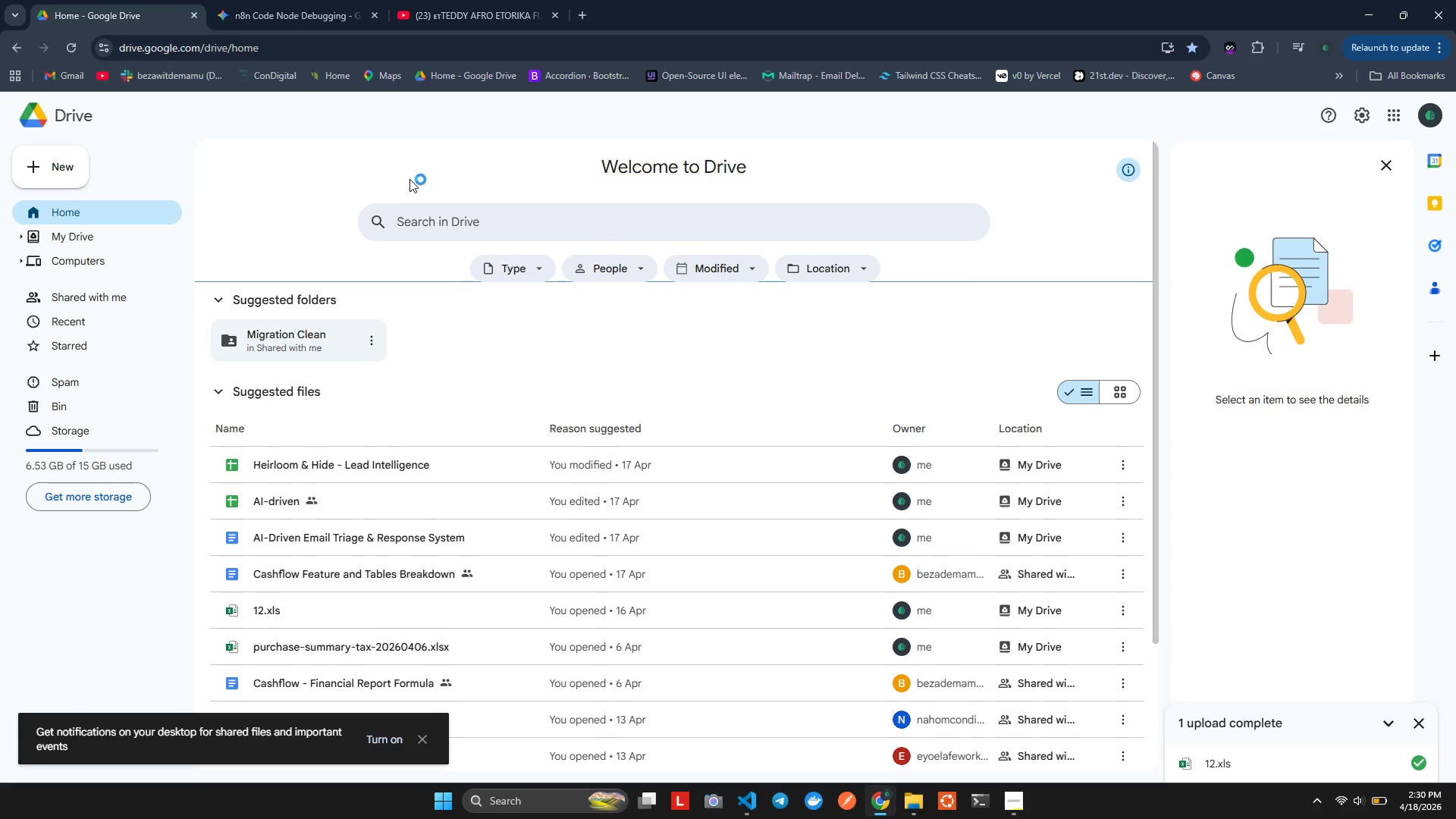 
left_click([409, 178])
 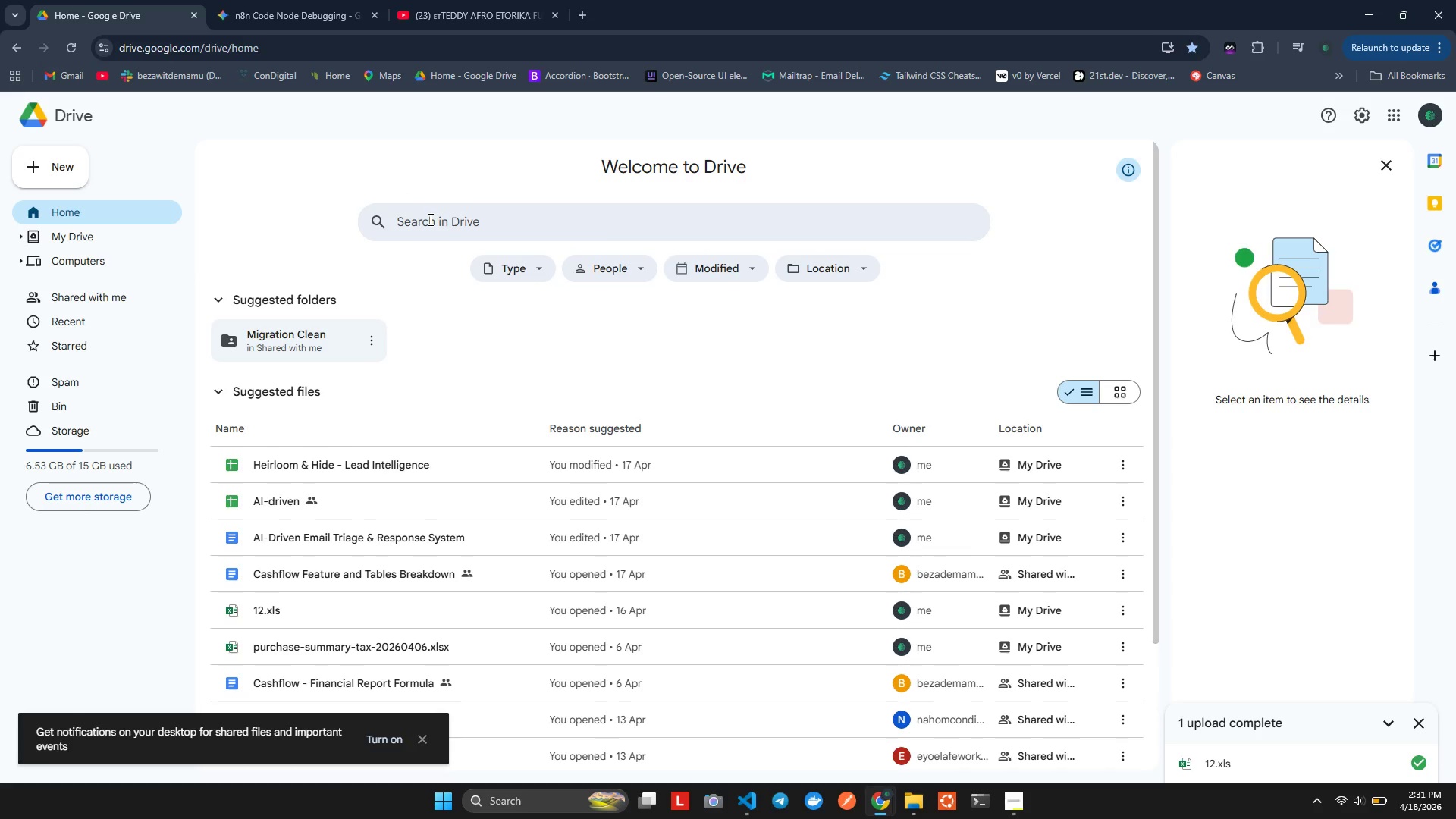 
left_click([431, 219])
 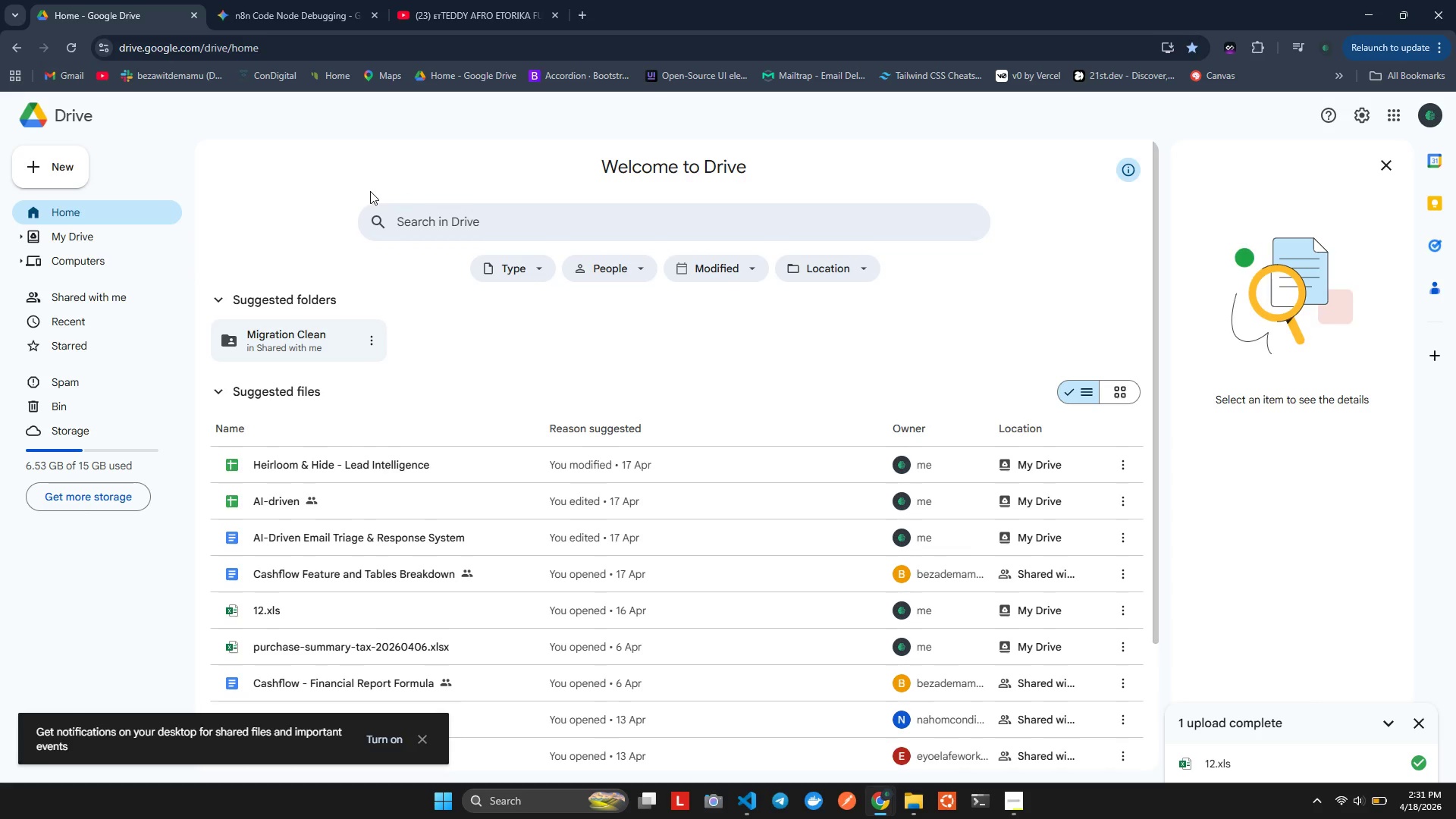 
left_click([370, 191])
 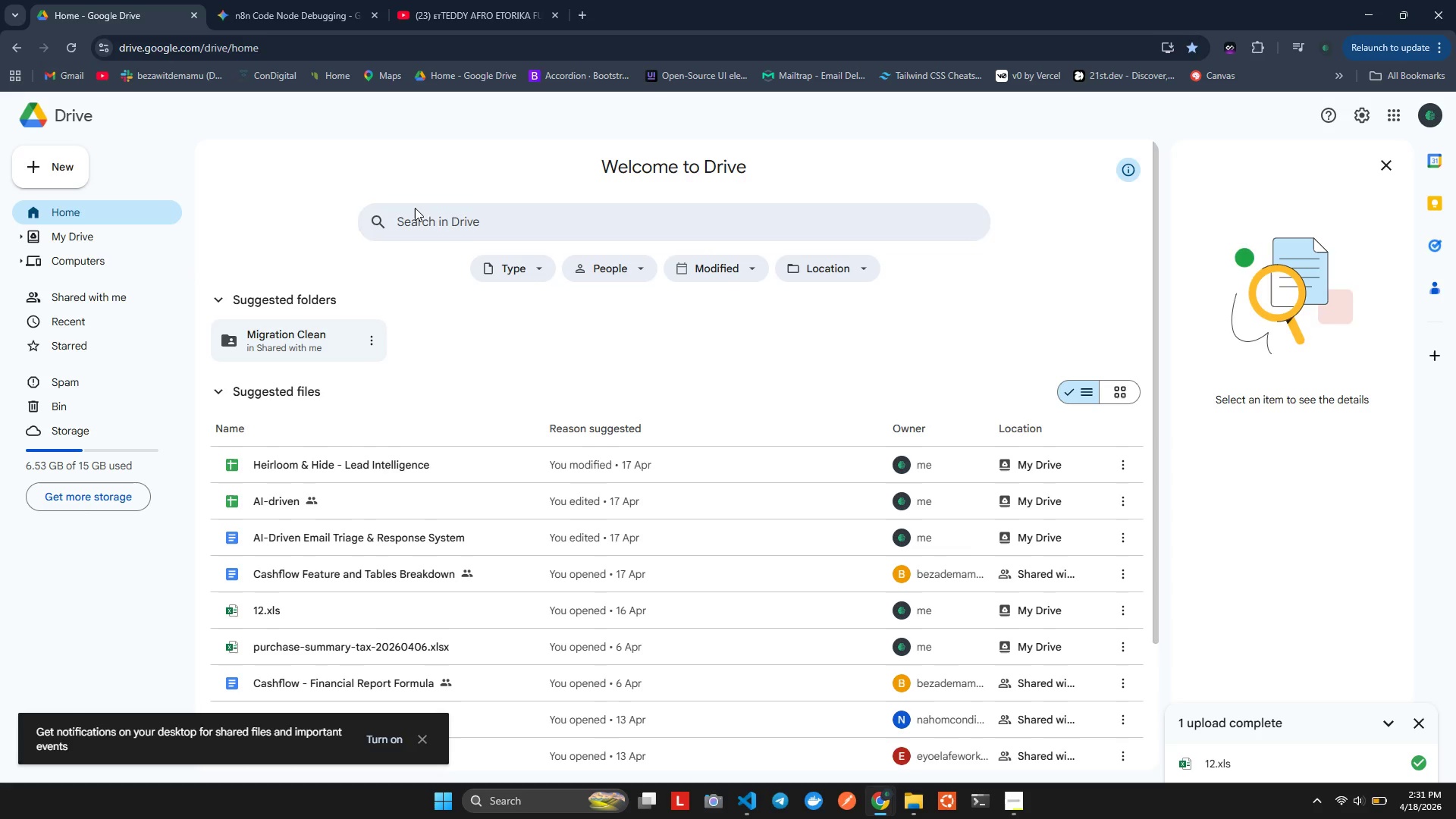 
left_click([415, 208])
 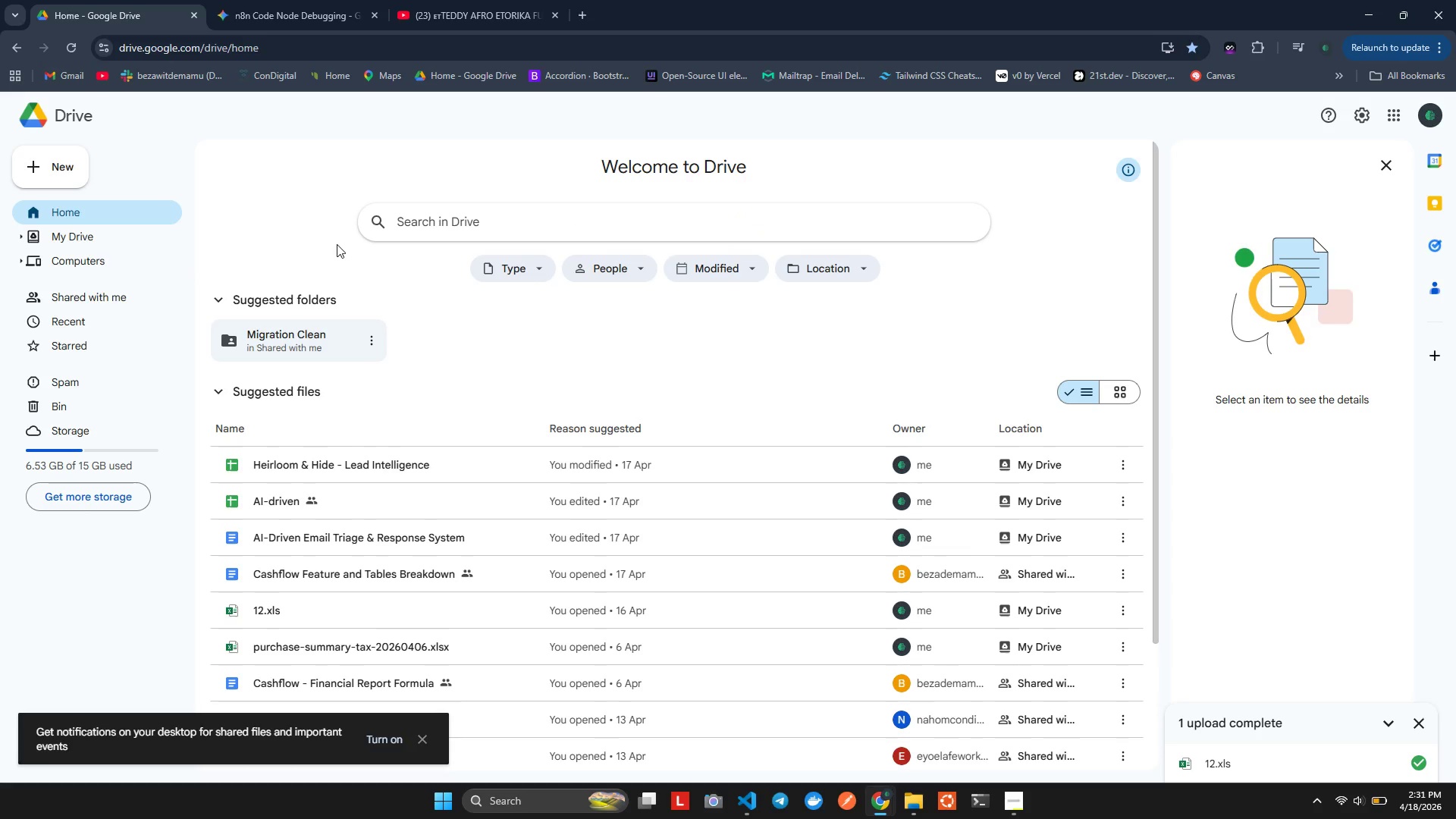 
left_click([373, 297])
 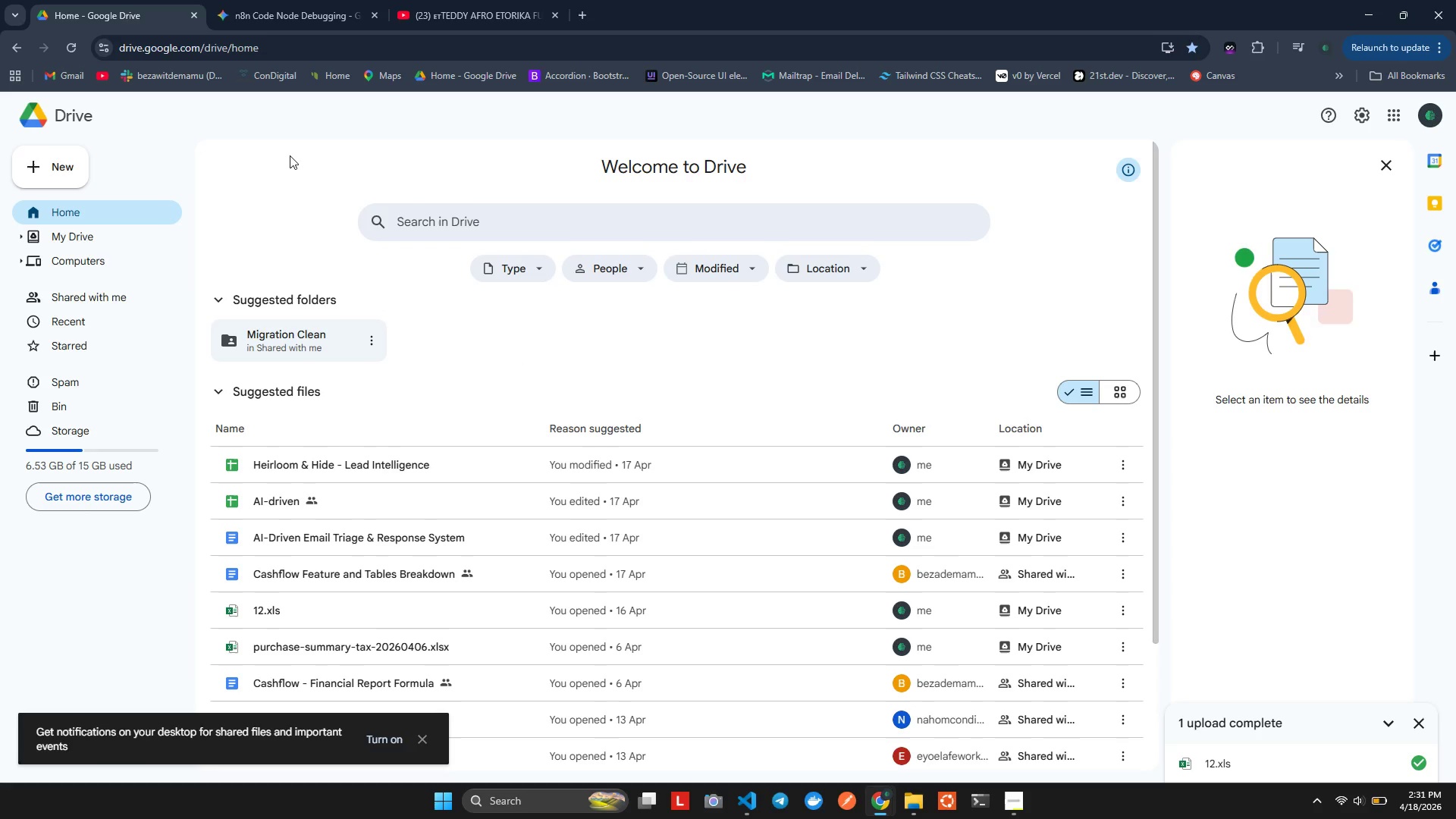 
left_click_drag(start_coordinate=[331, 148], to_coordinate=[455, 216])
 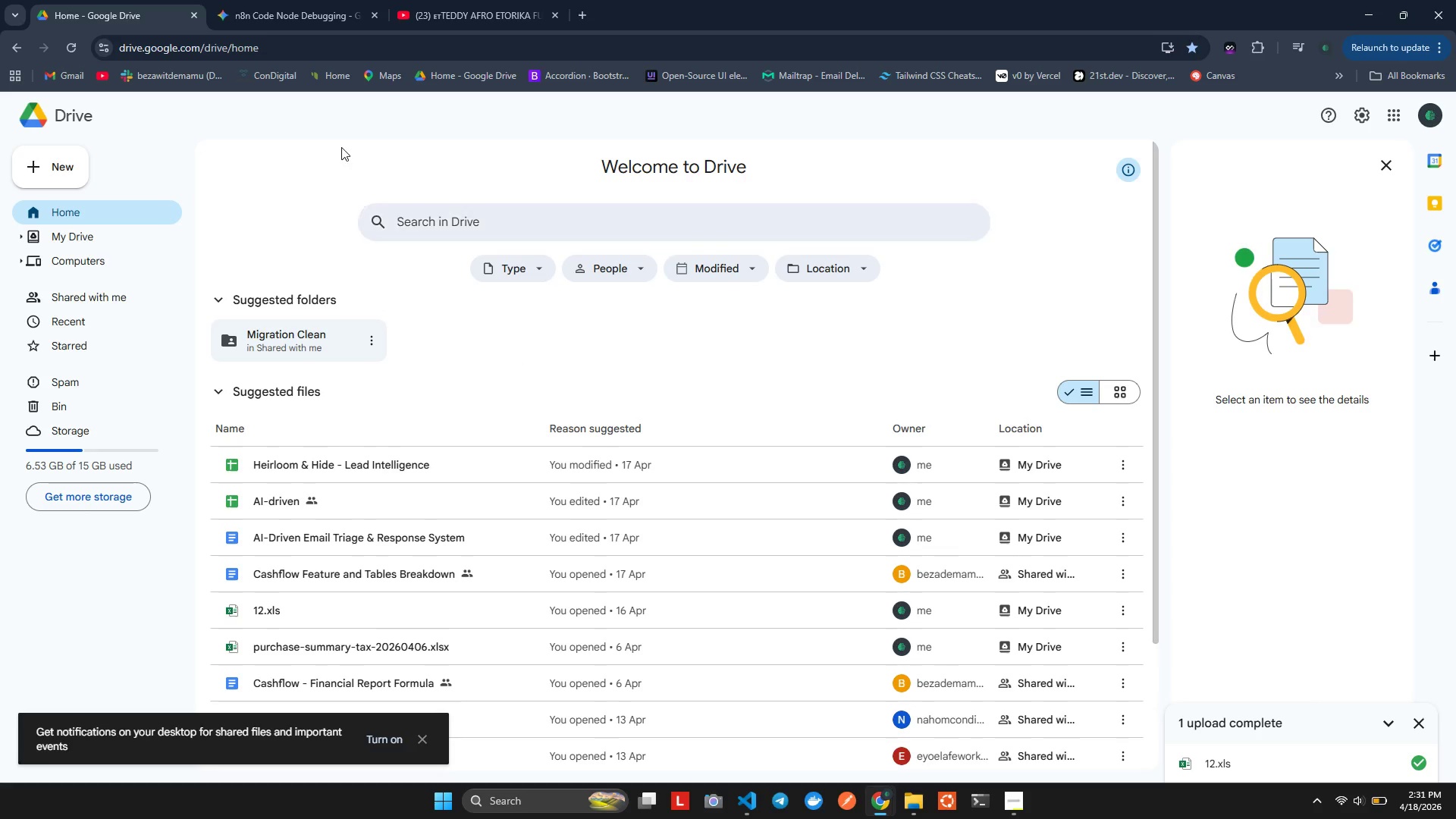 
left_click([341, 147])
 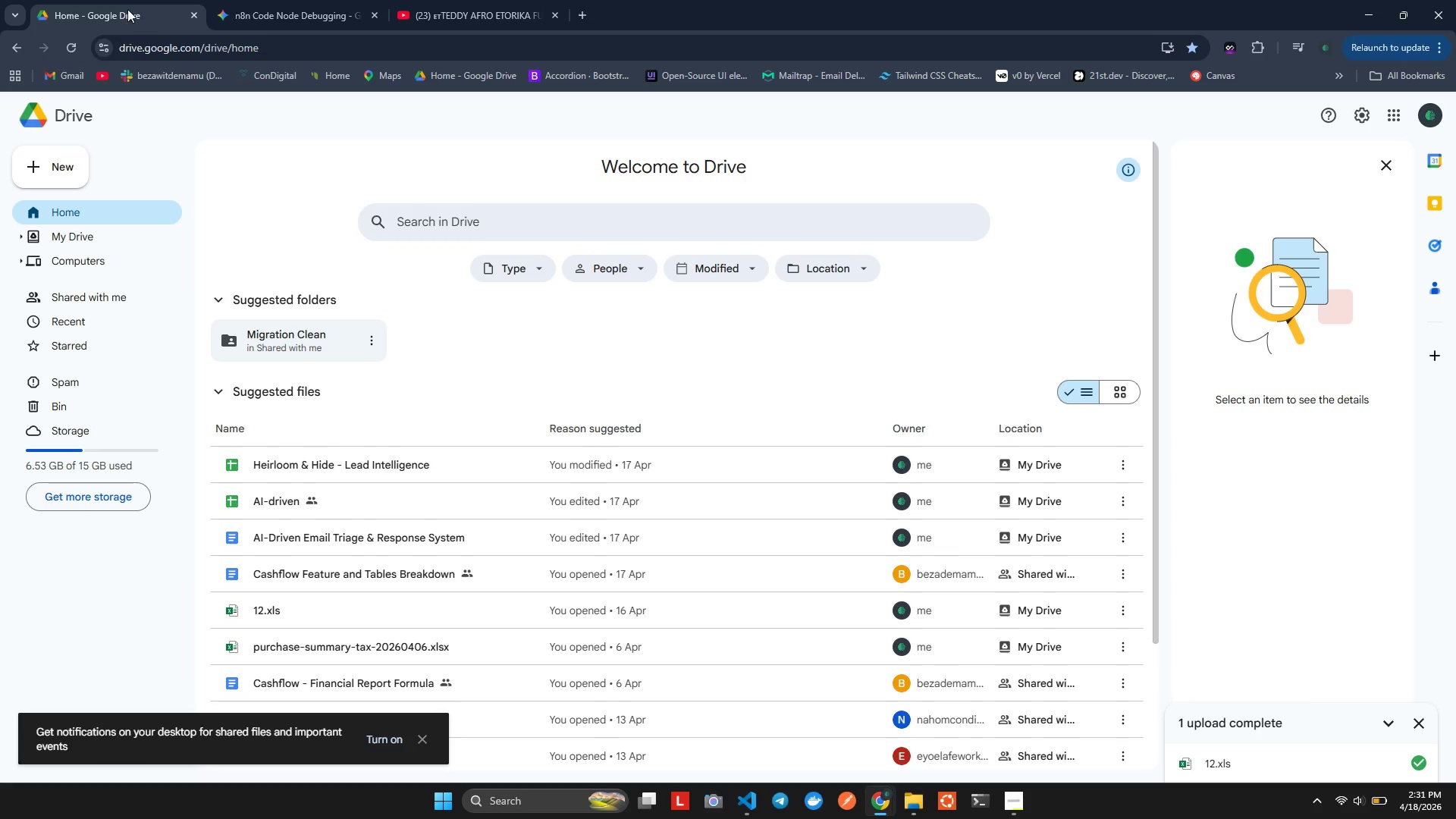 
wait(6.41)
 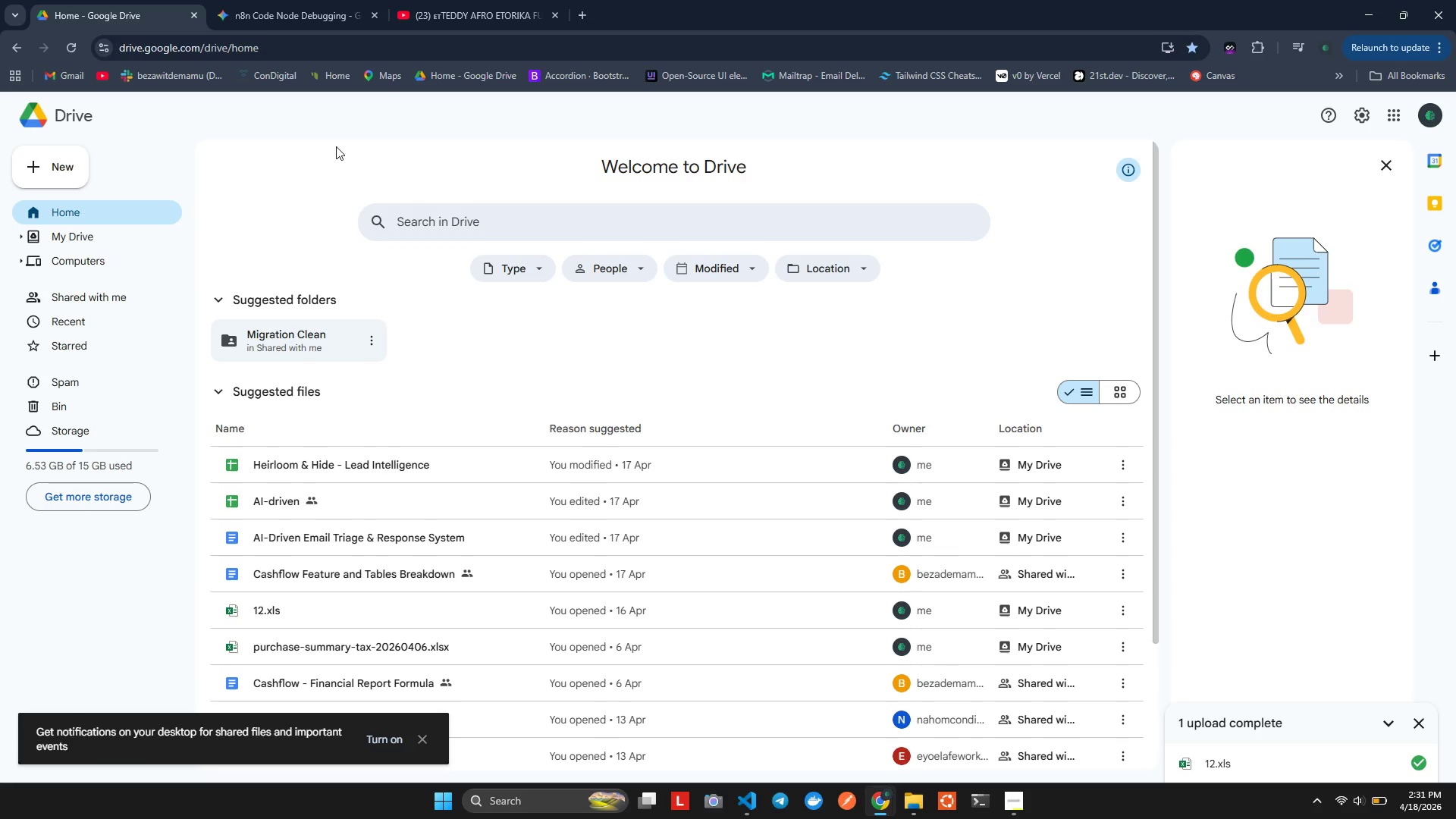 
key(Alt+Tab)
 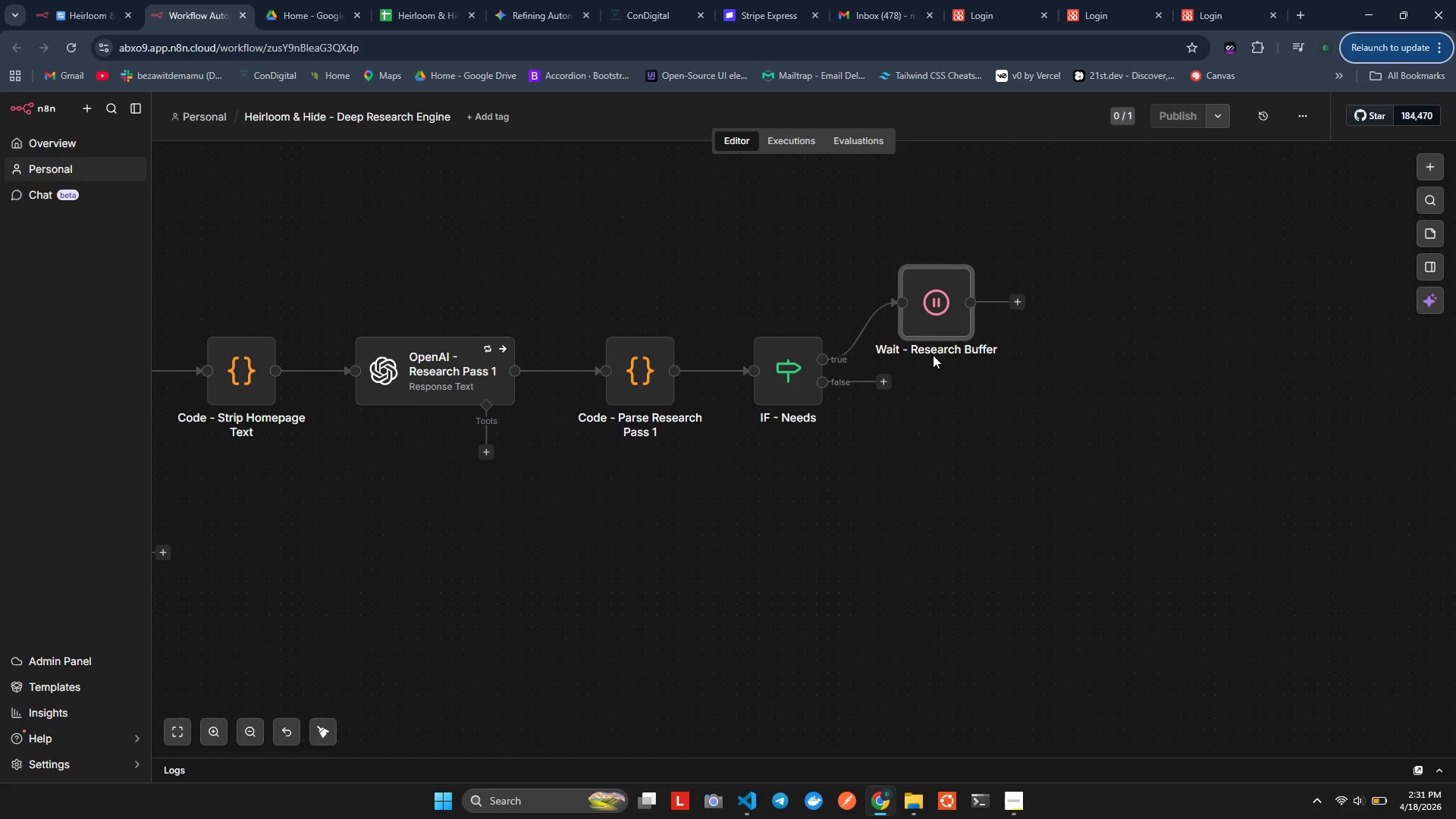 
left_click_drag(start_coordinate=[935, 297], to_coordinate=[942, 265])
 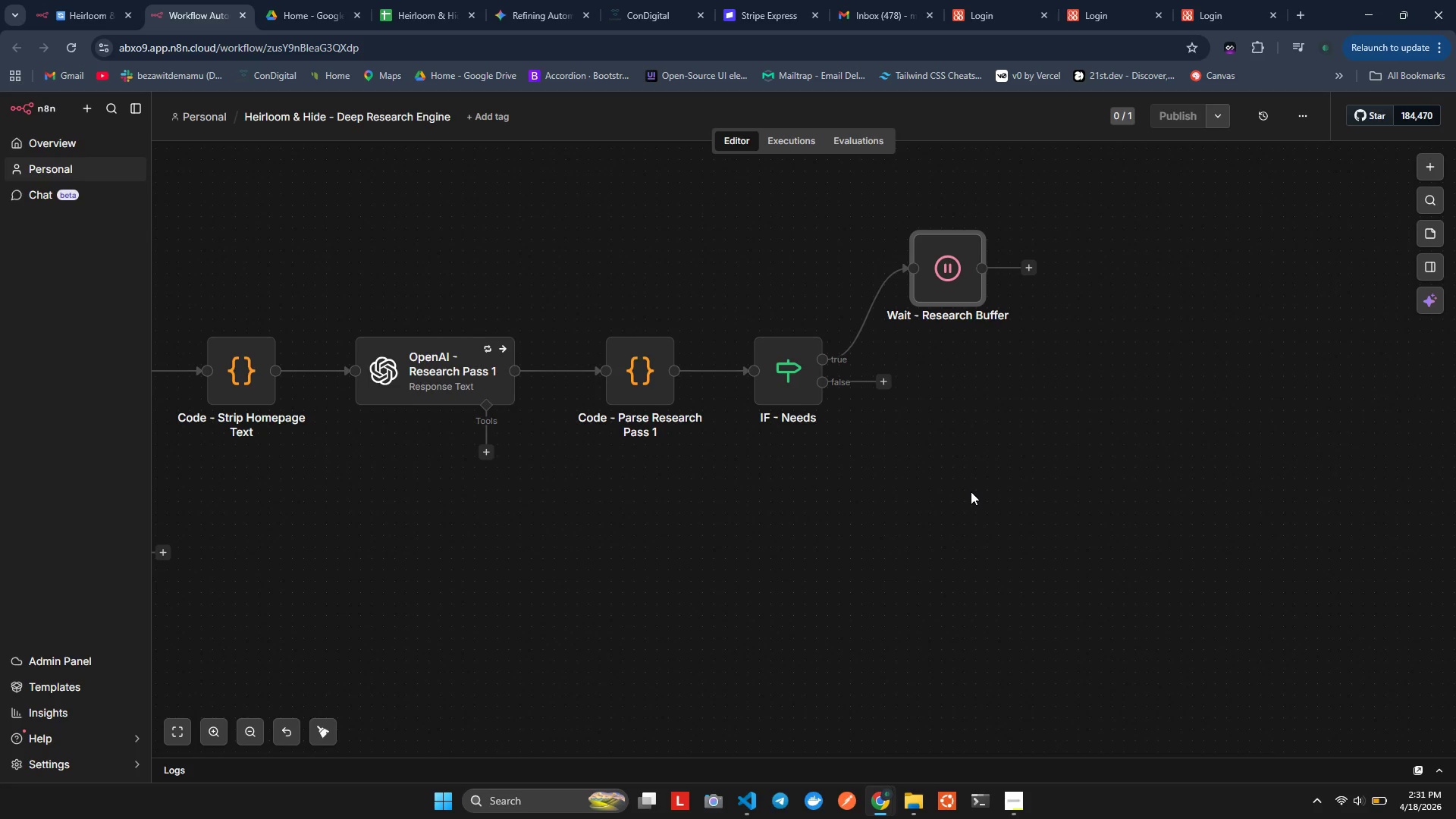 
wait(15.69)
 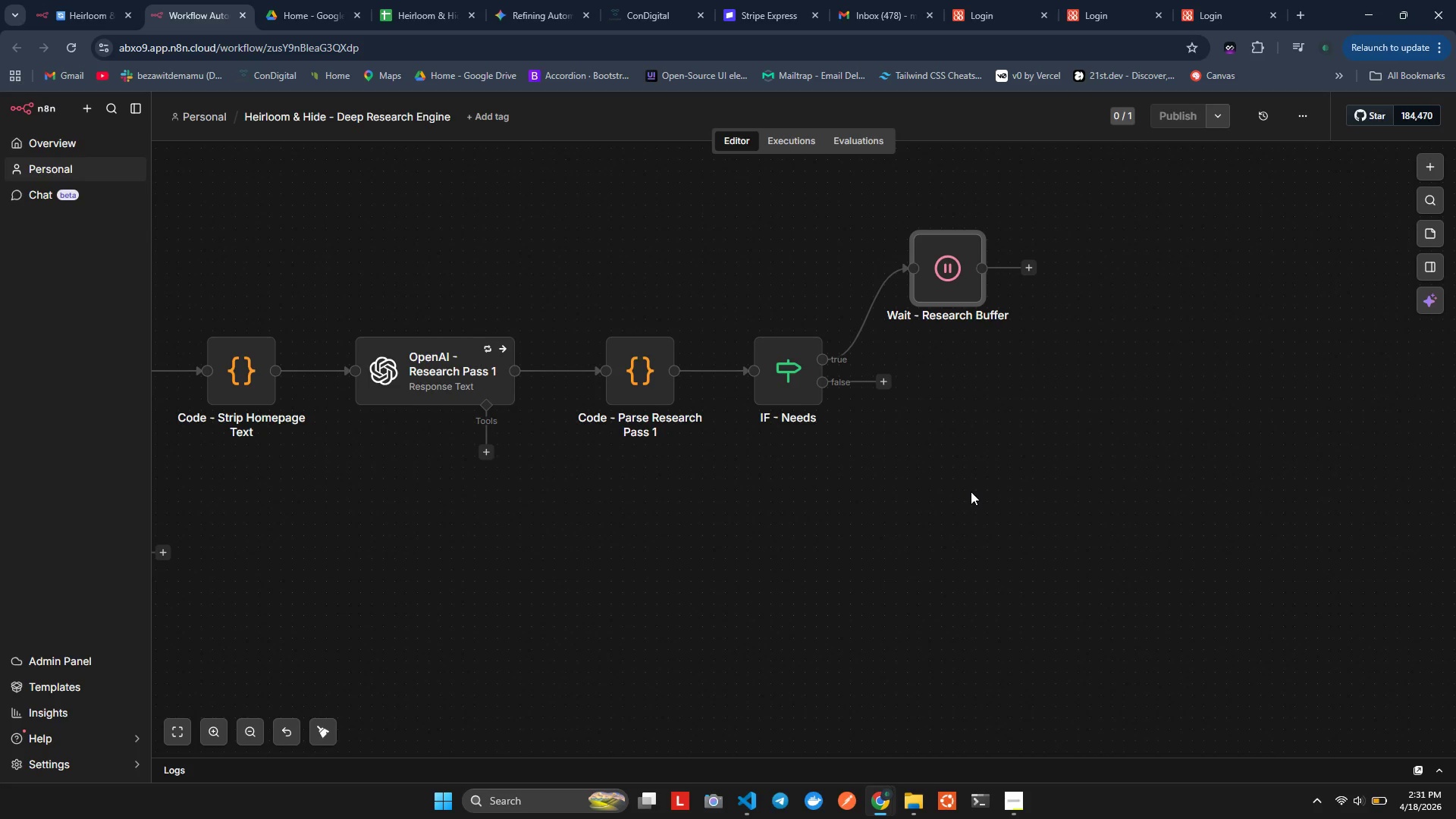 
left_click_drag(start_coordinate=[935, 286], to_coordinate=[946, 267])
 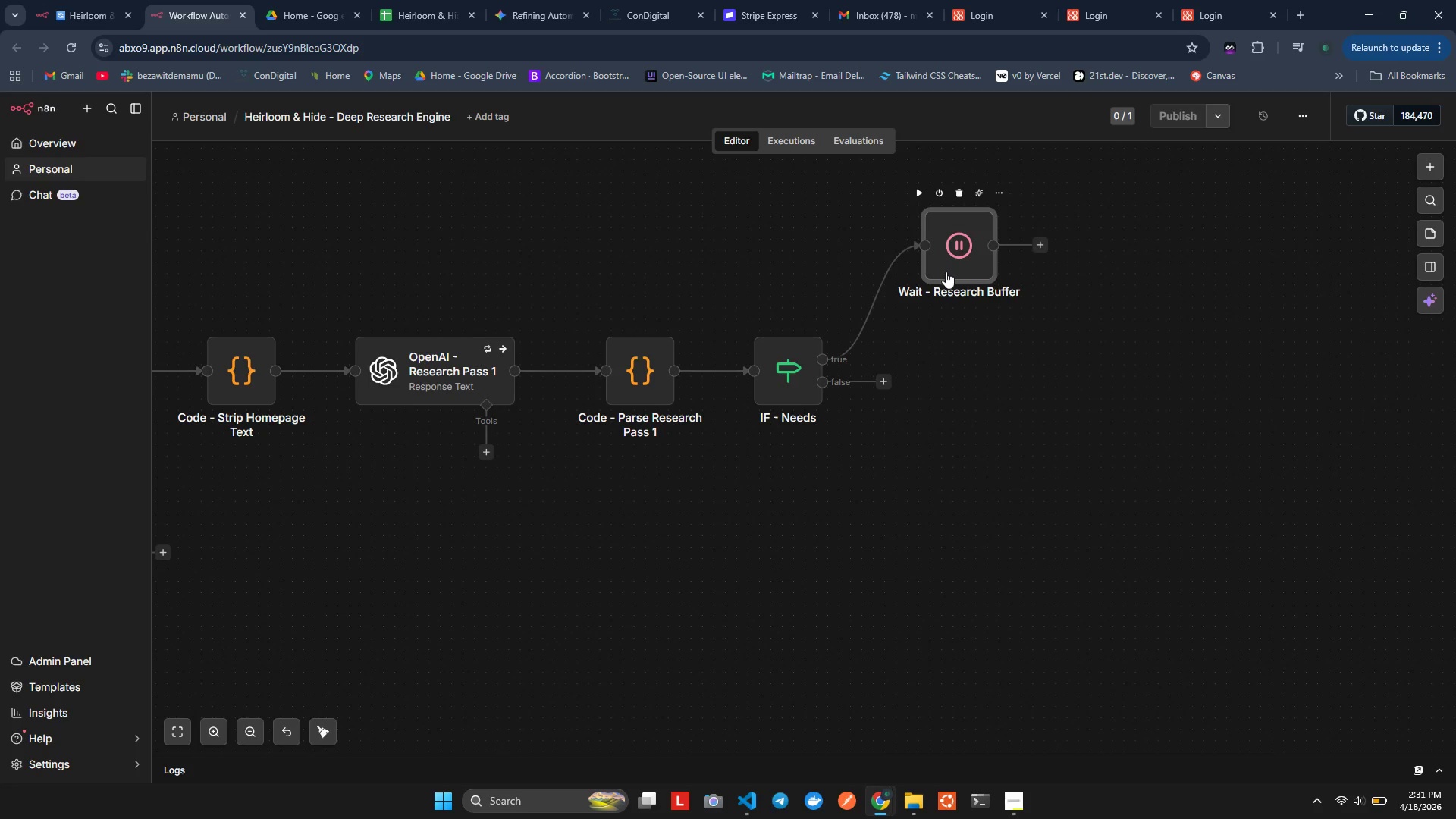 
left_click_drag(start_coordinate=[946, 267], to_coordinate=[952, 269])
 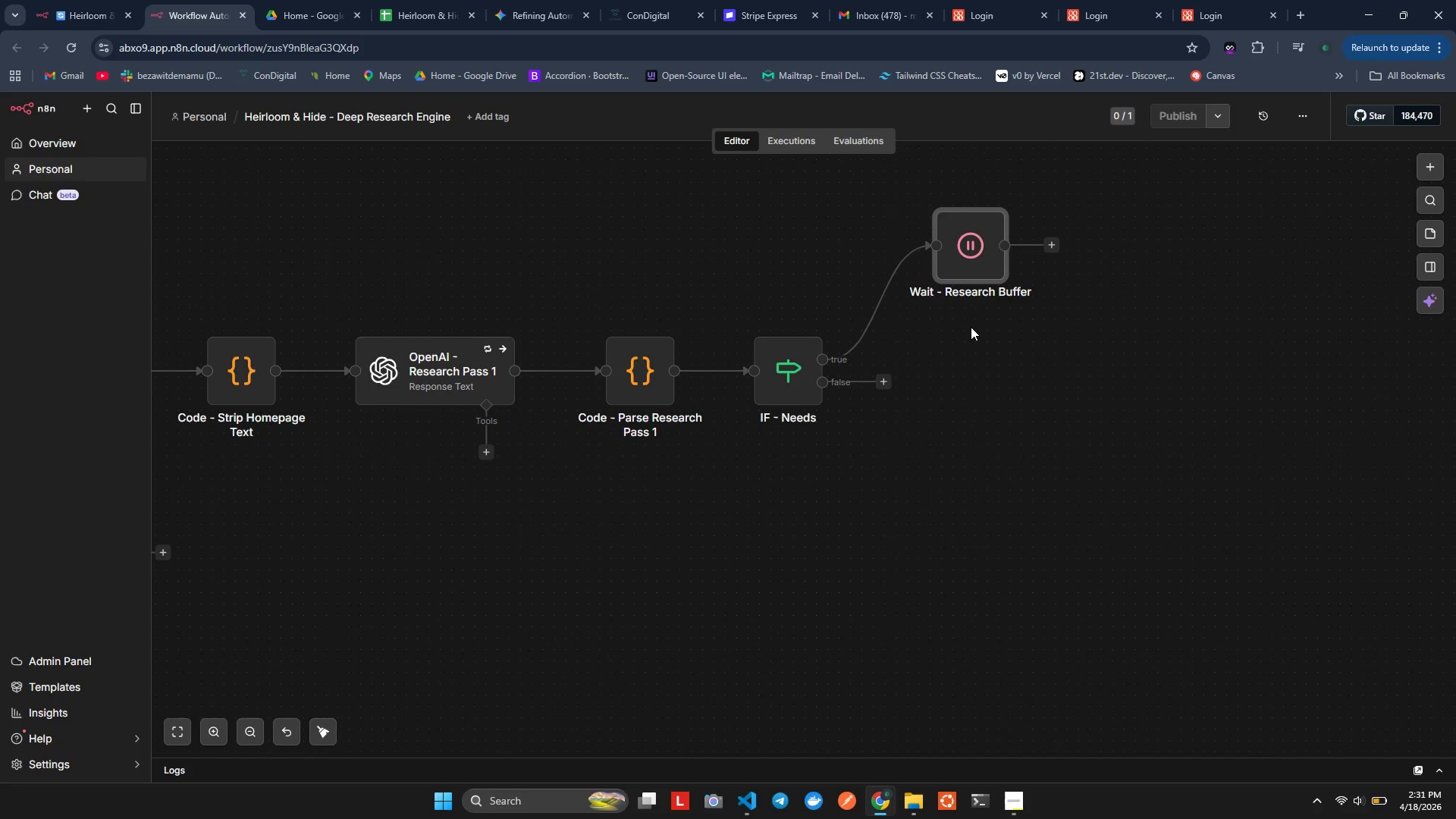 
wait(6.88)
 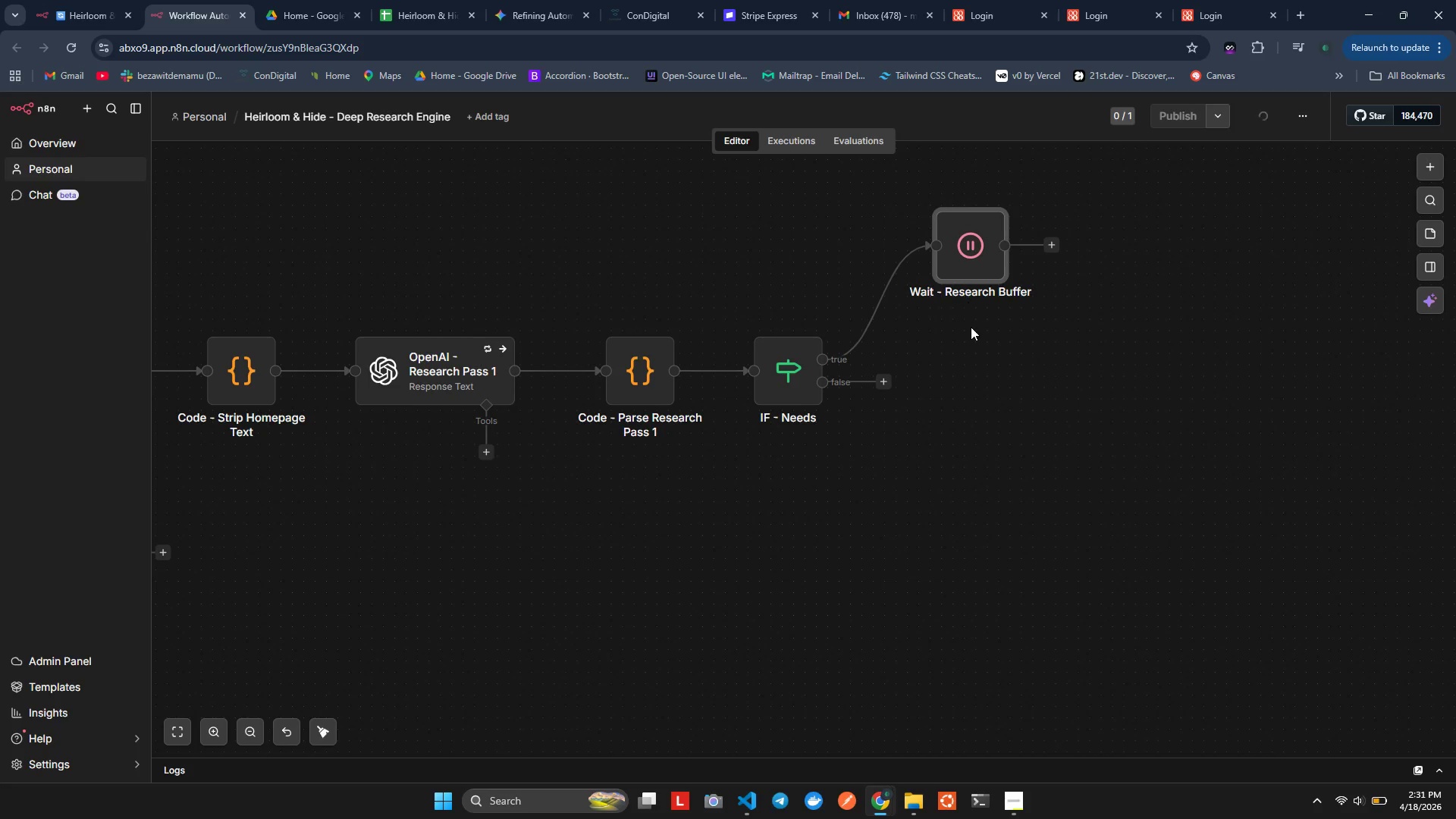 
left_click([1056, 246])
 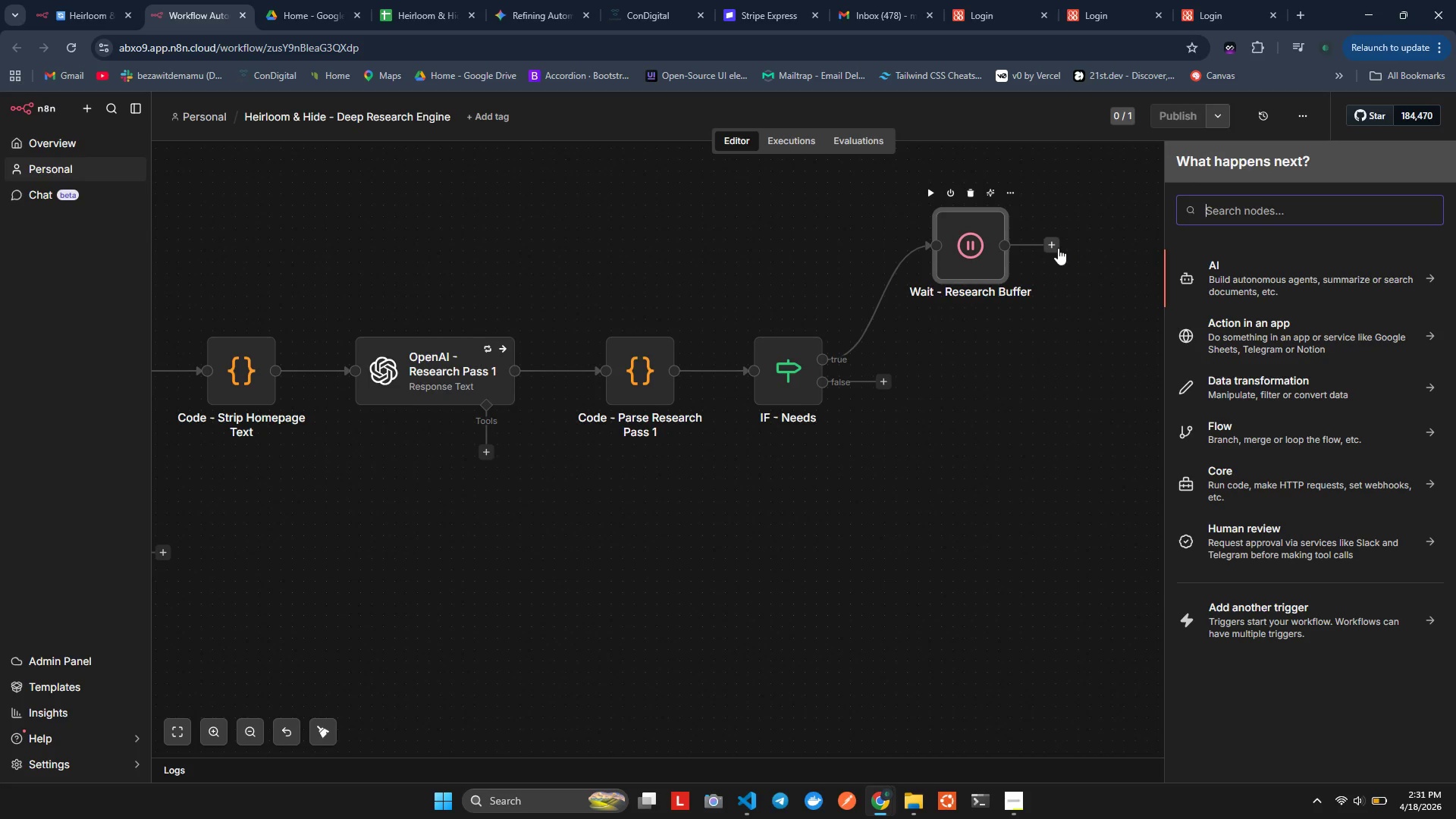 
key(Alt+H)
 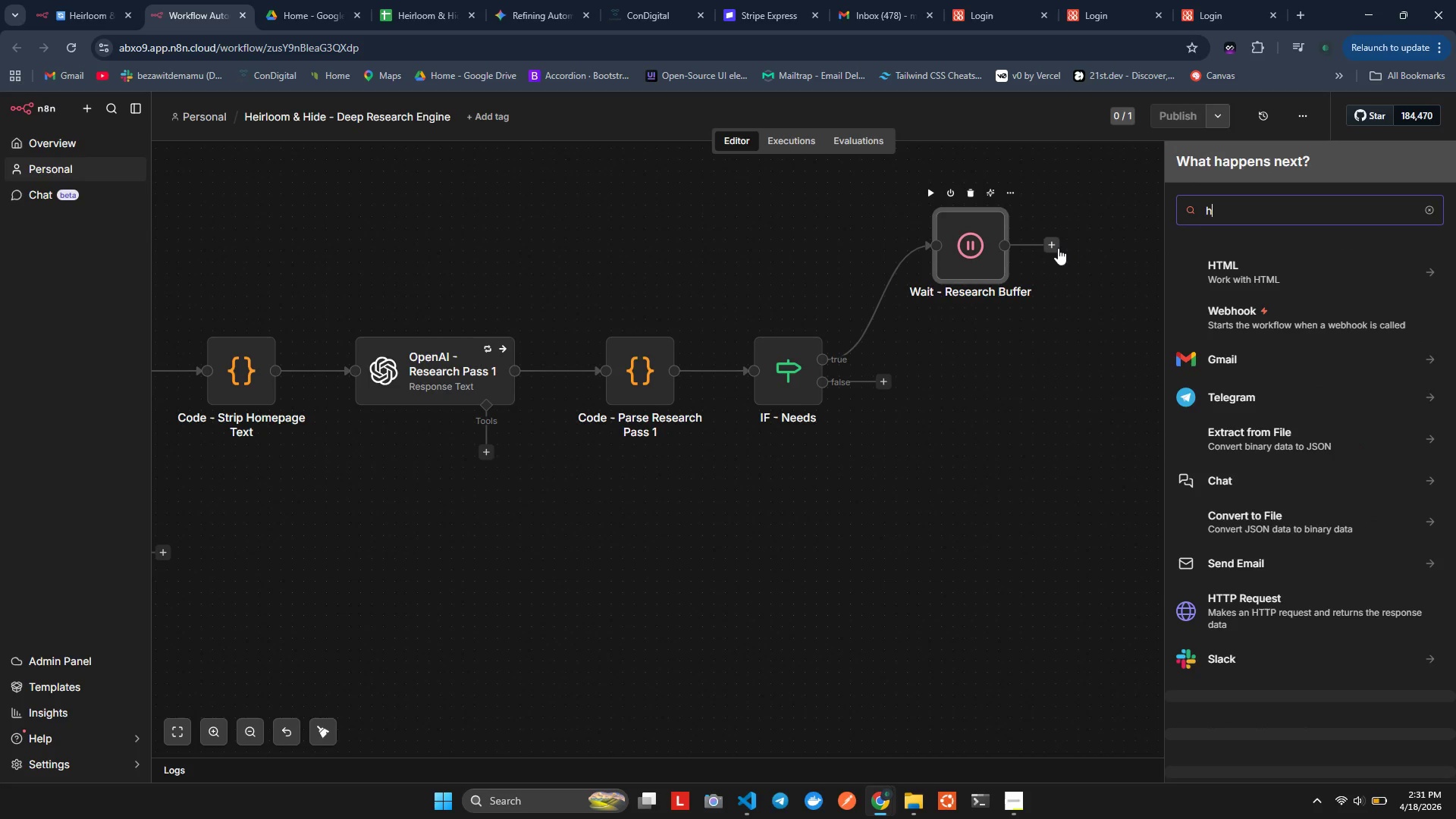 
key(Alt+T)
 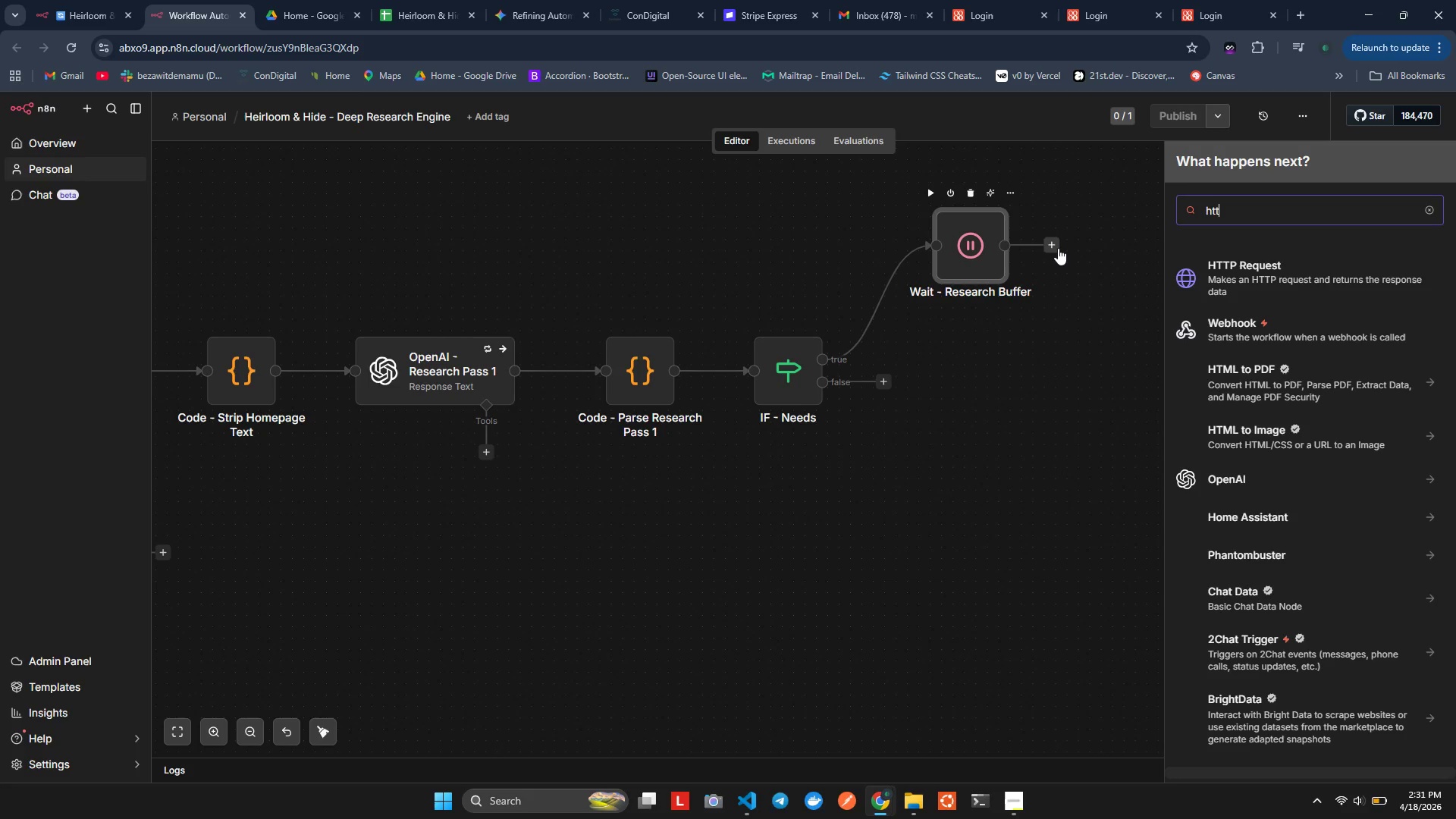 
key(Alt+T)
 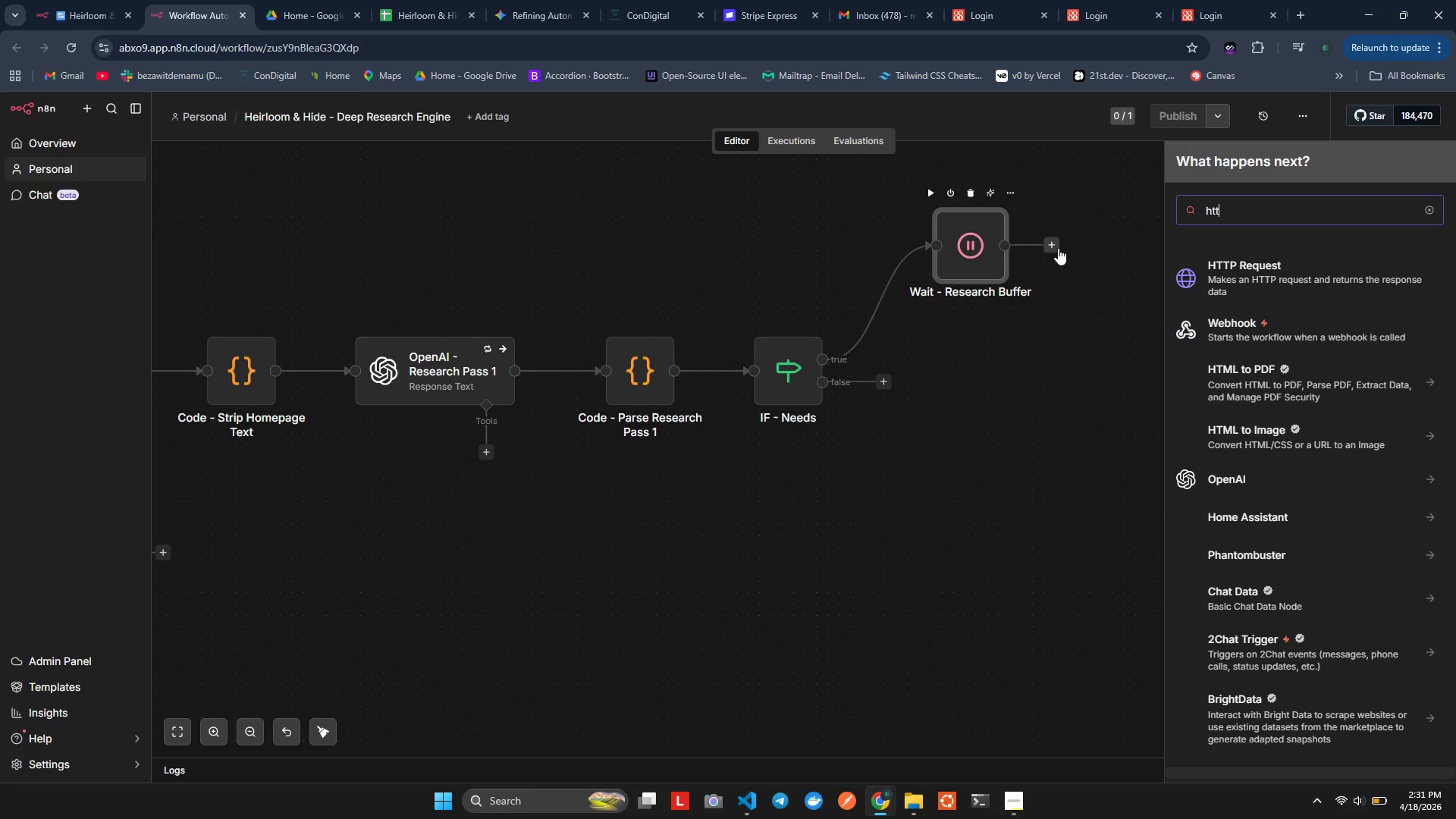 
key(Alt+P)
 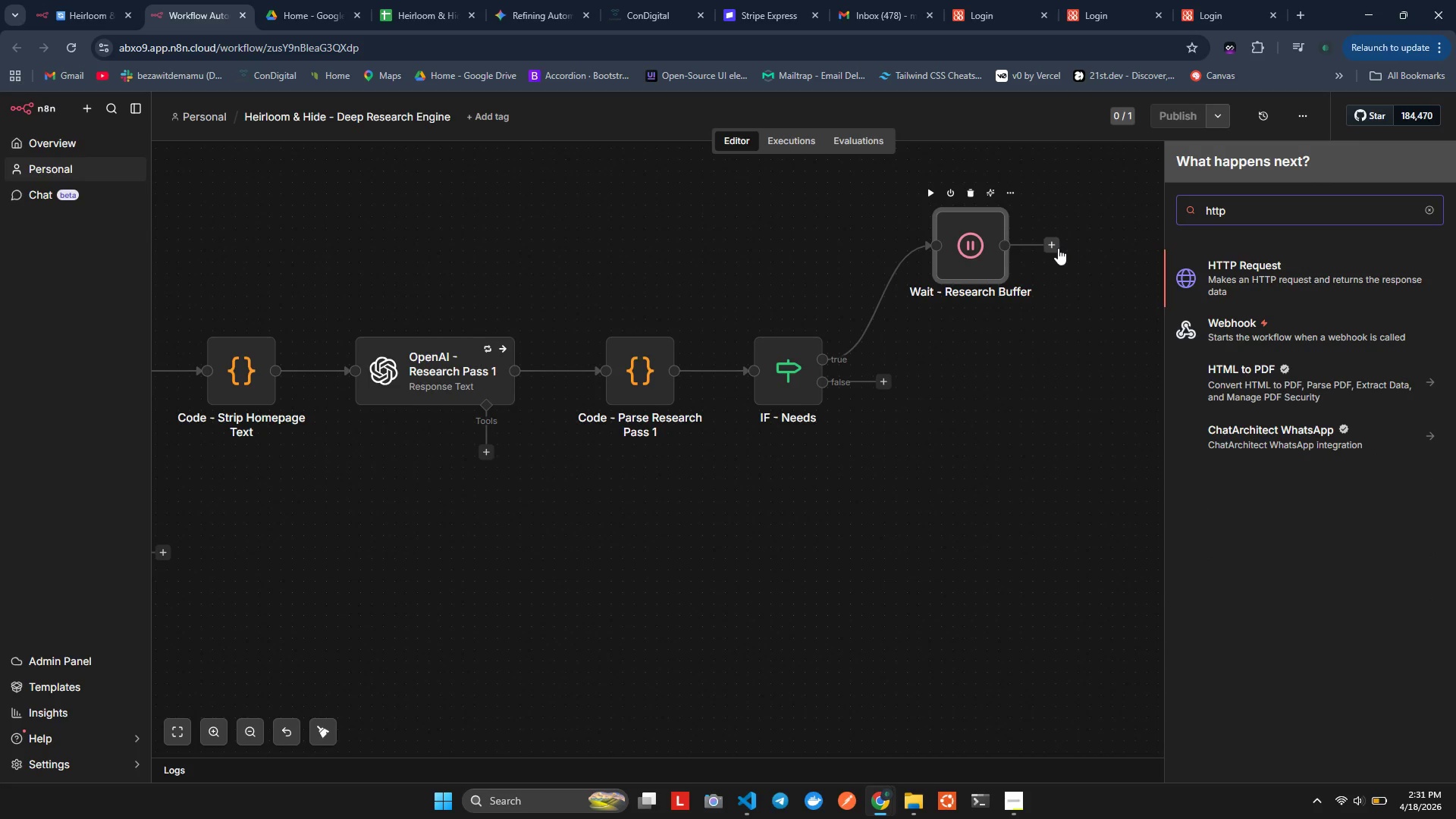 
key(Alt+Enter)
 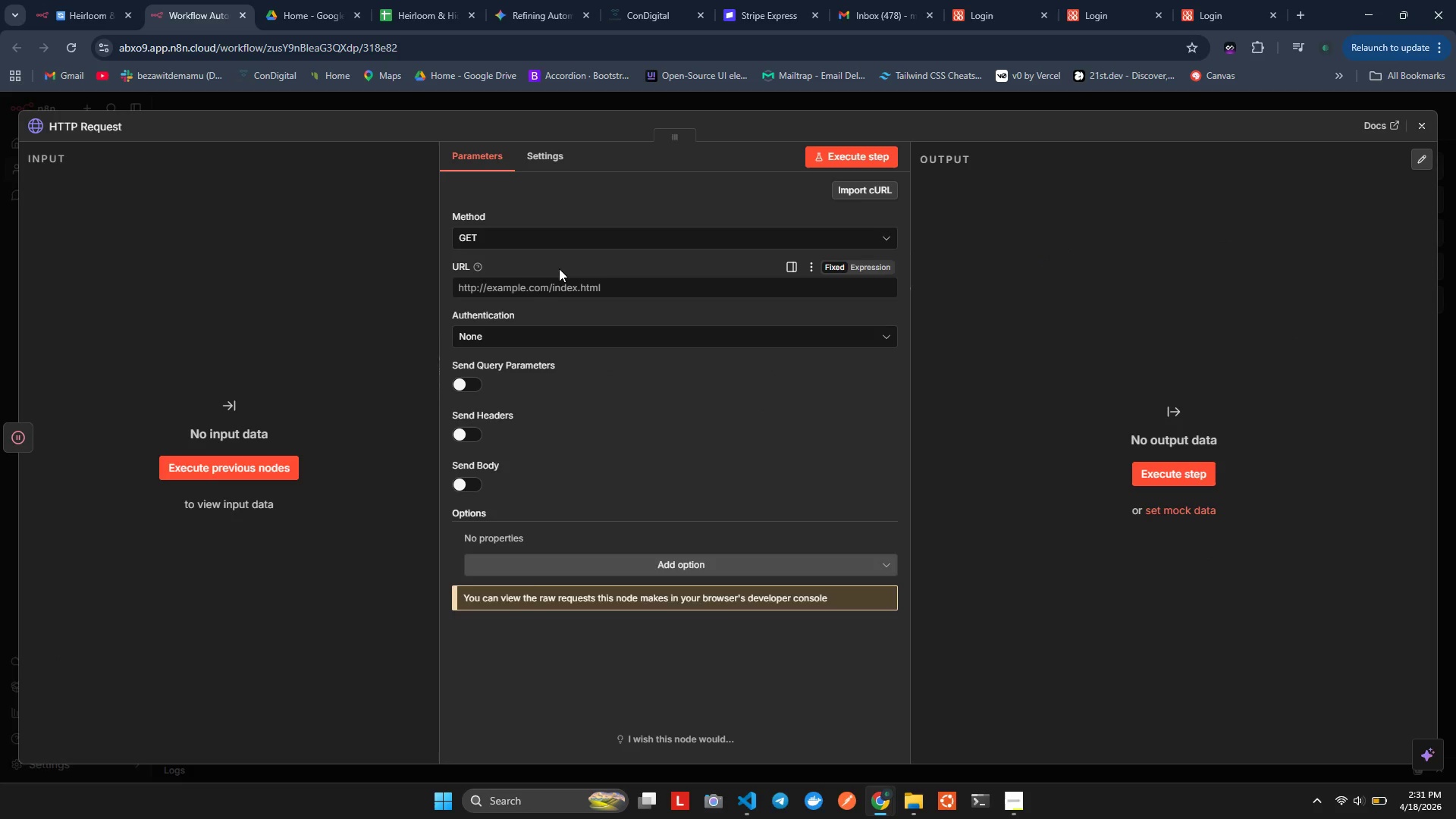 
wait(6.48)
 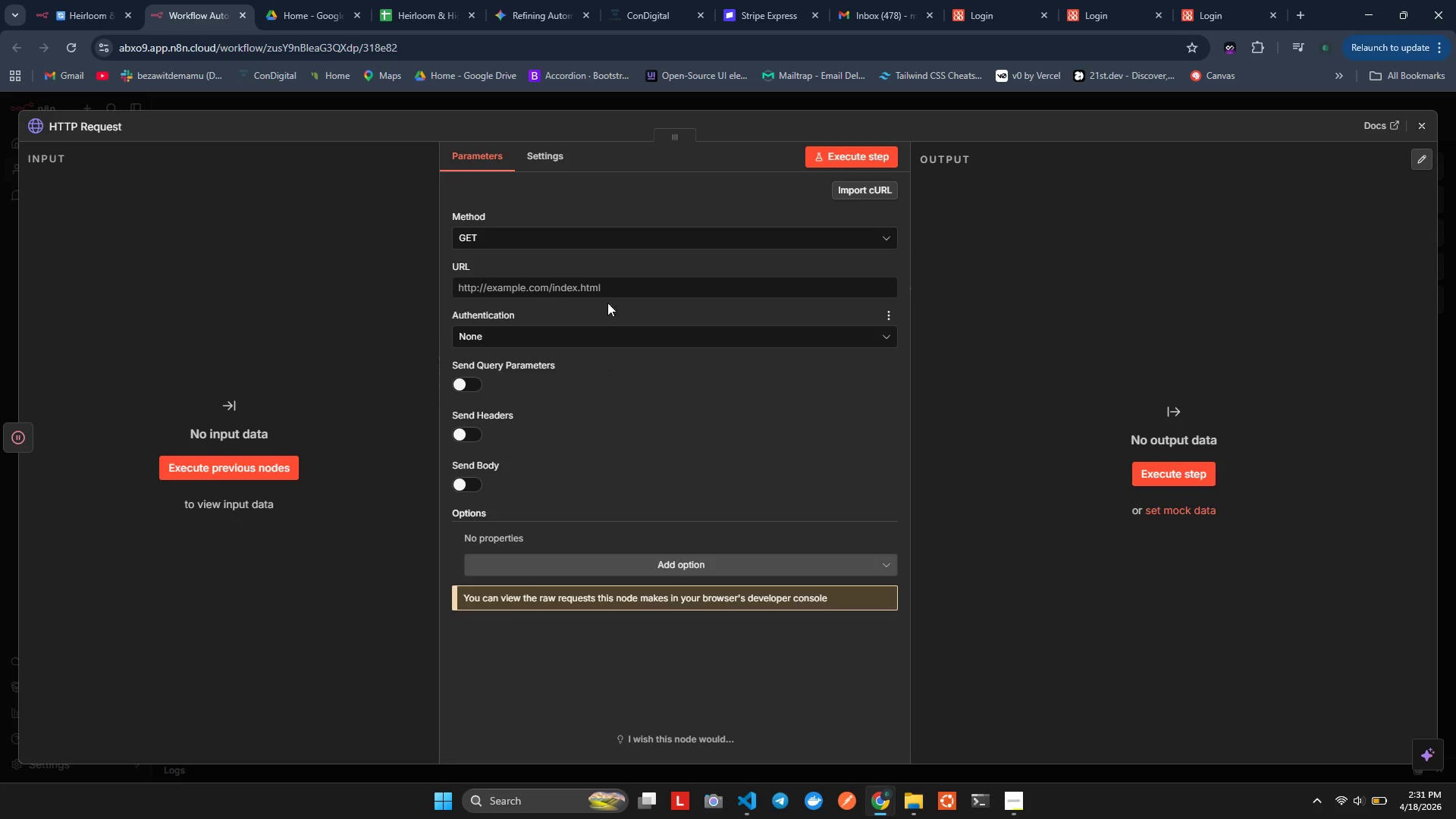 
left_click([548, 290])
 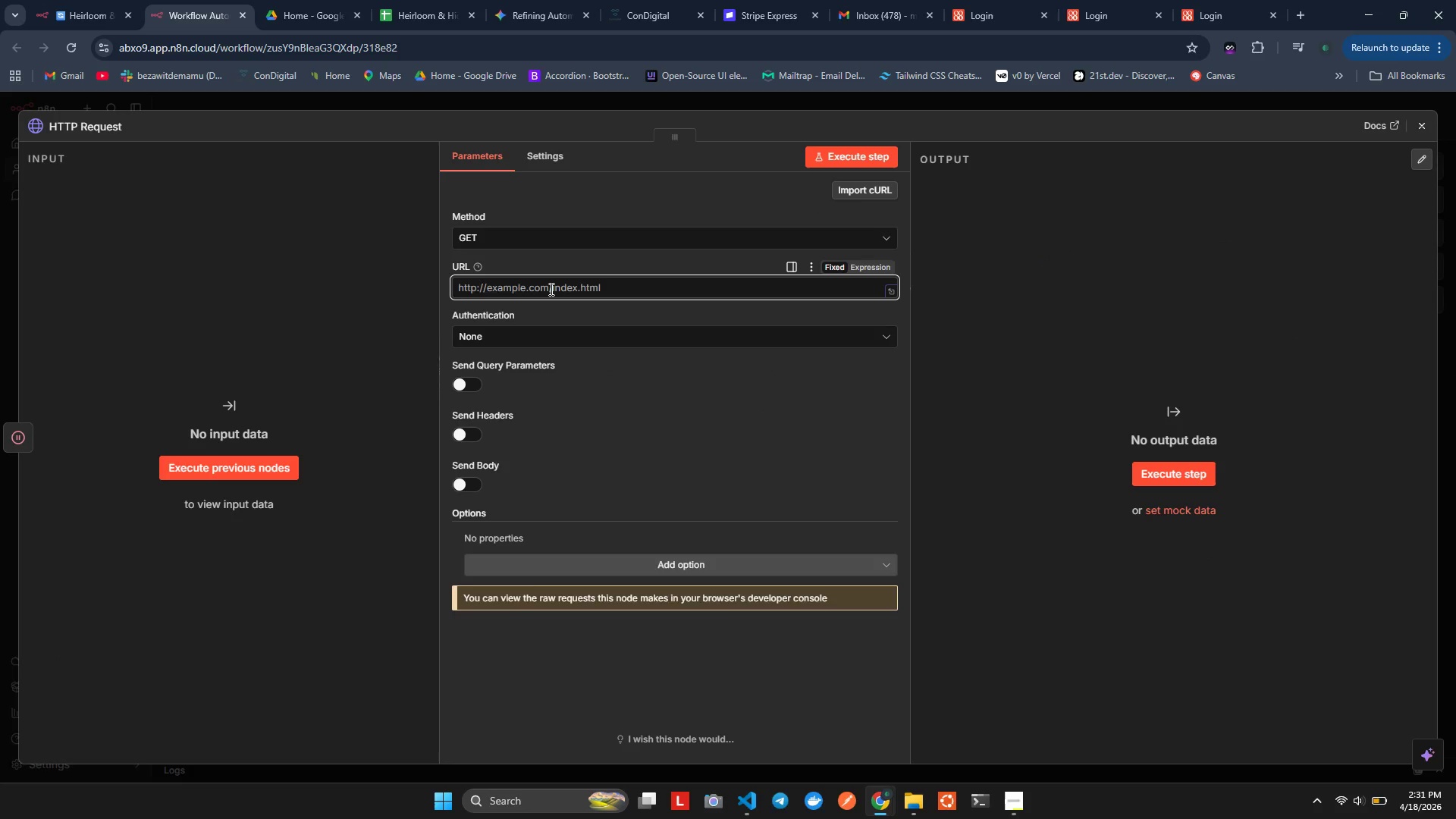 
key(Equal)
 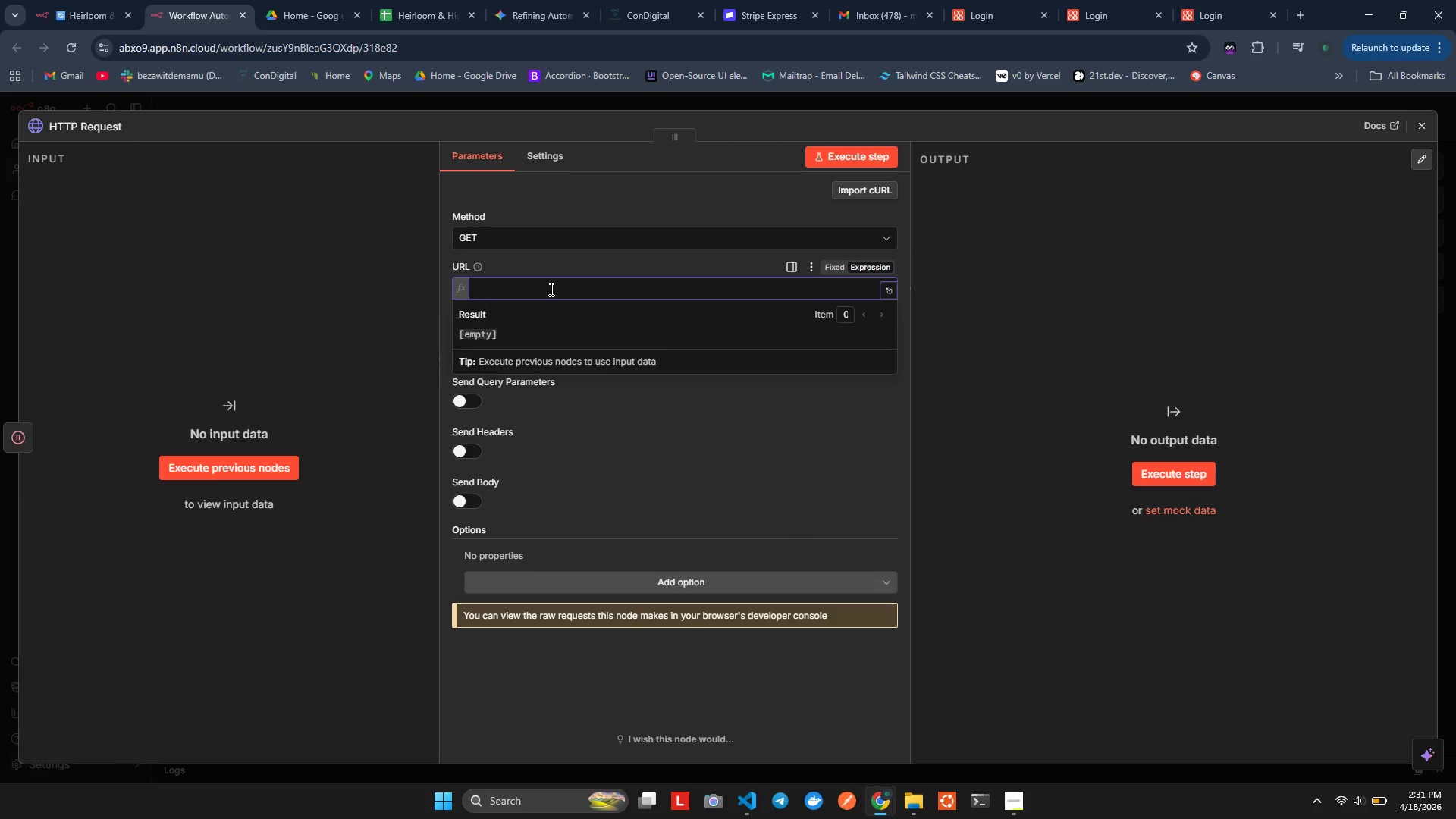 
key(Shift+BracketLeft)
 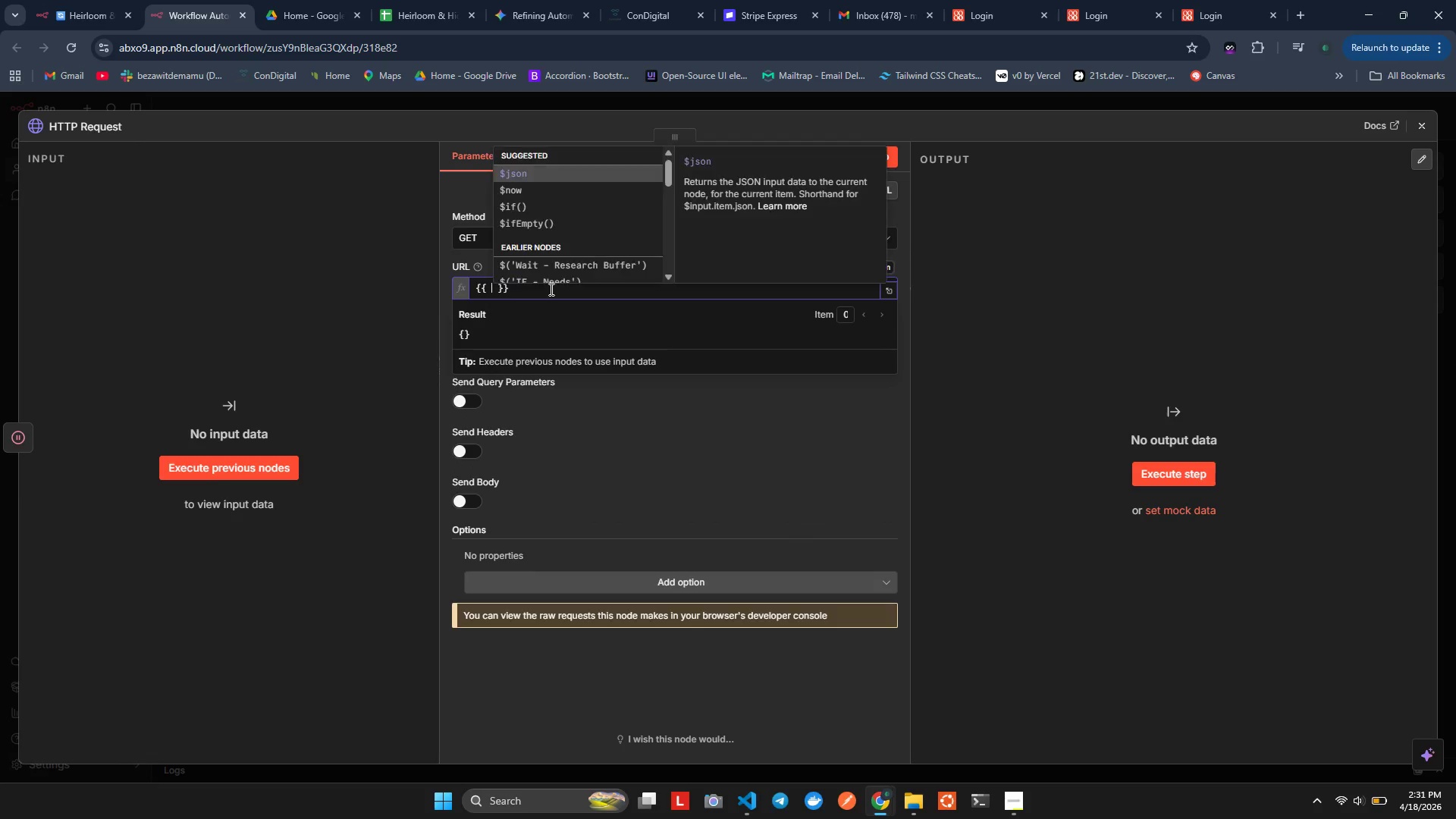 
key(Shift+BracketLeft)
 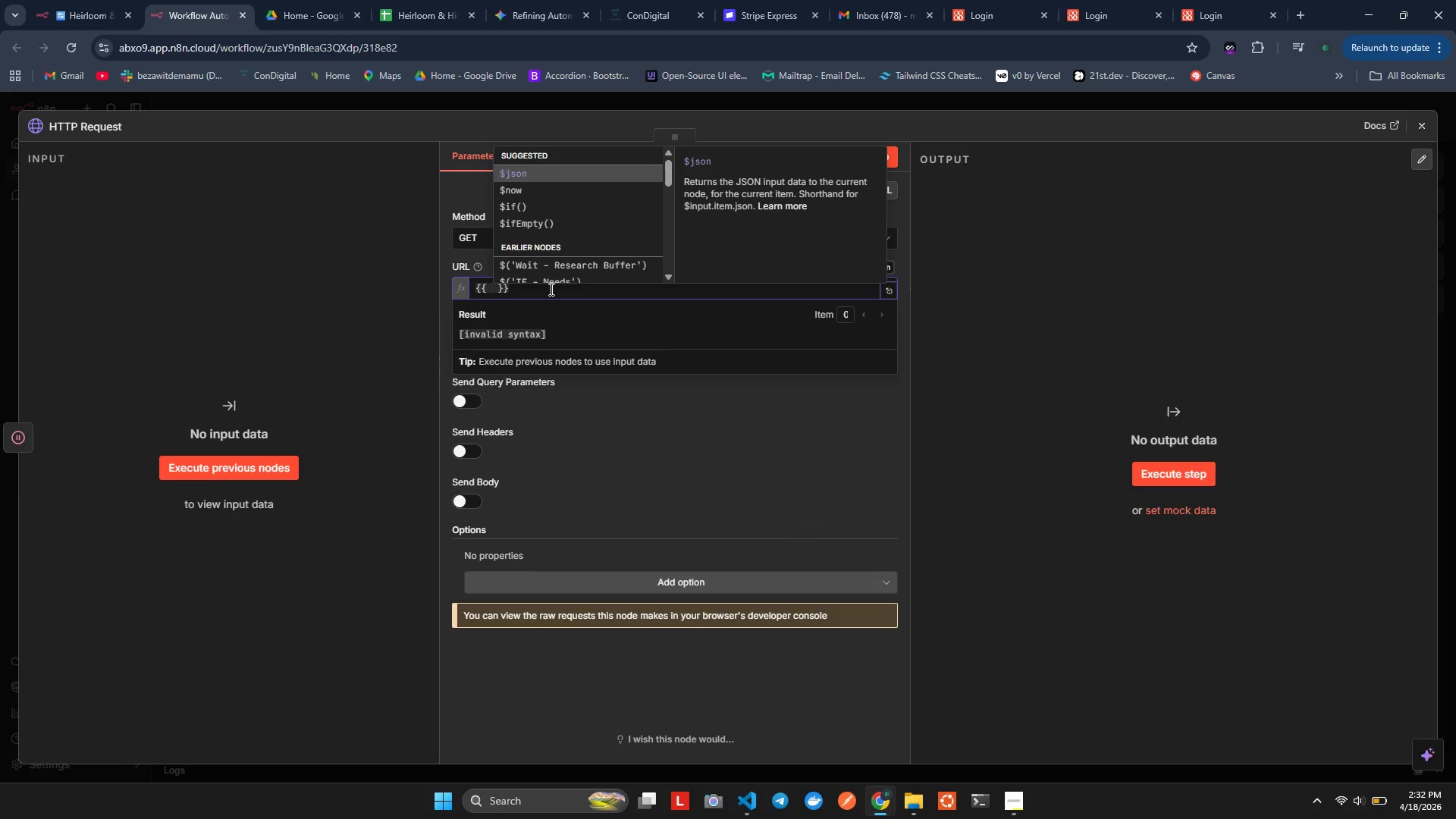 
key(Backquote)
 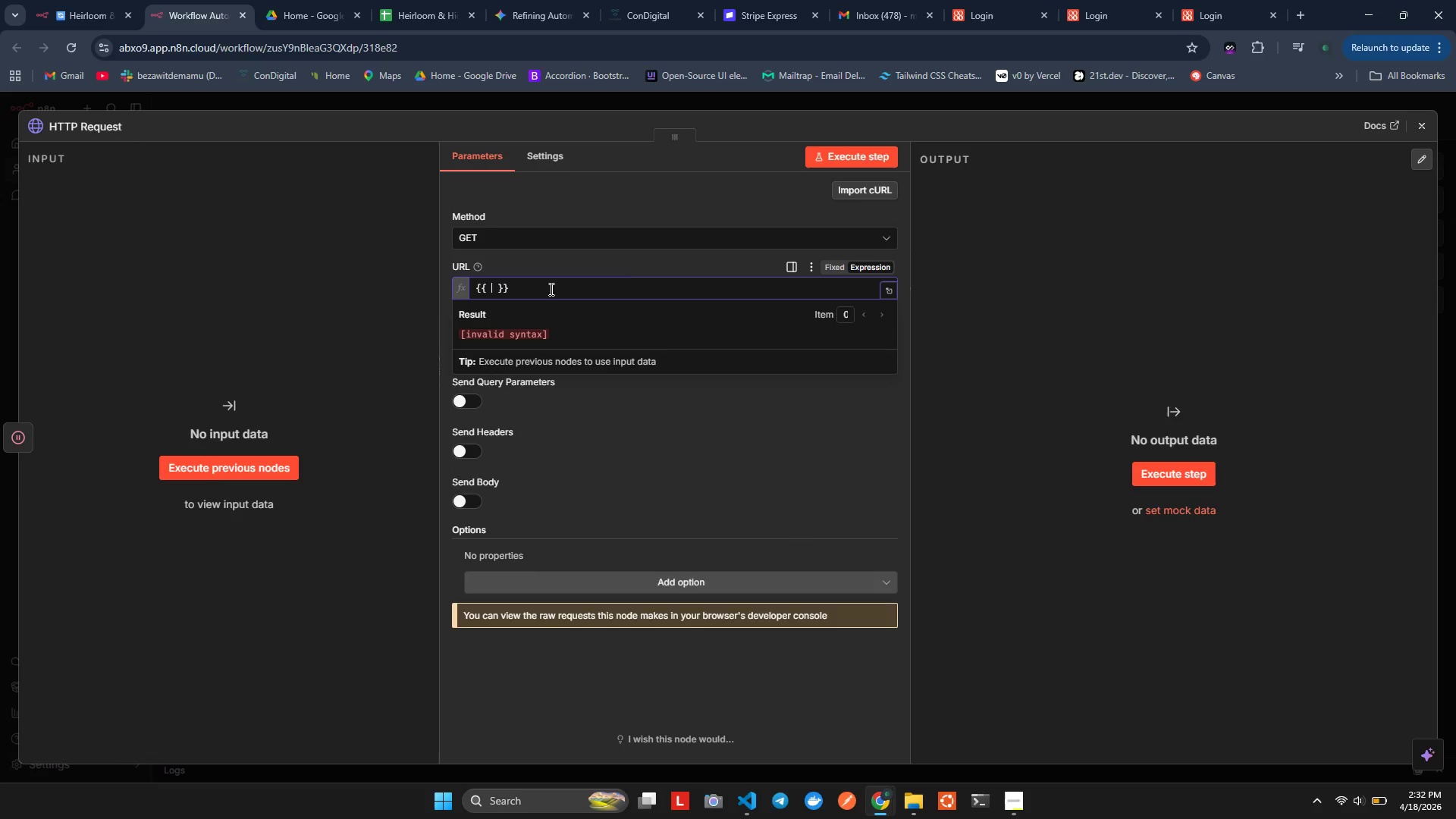 
key(Backspace)
 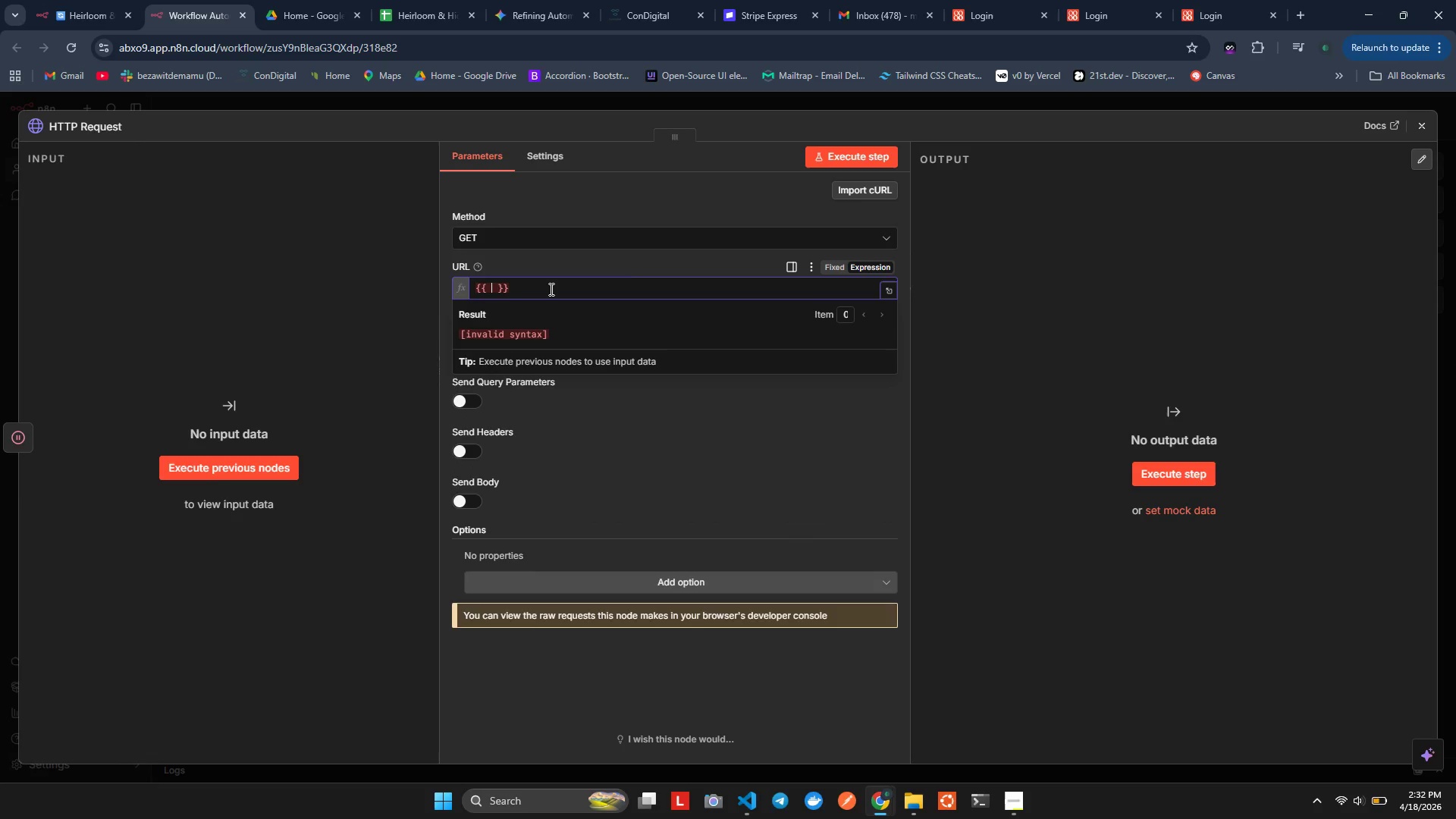 
type('https)
 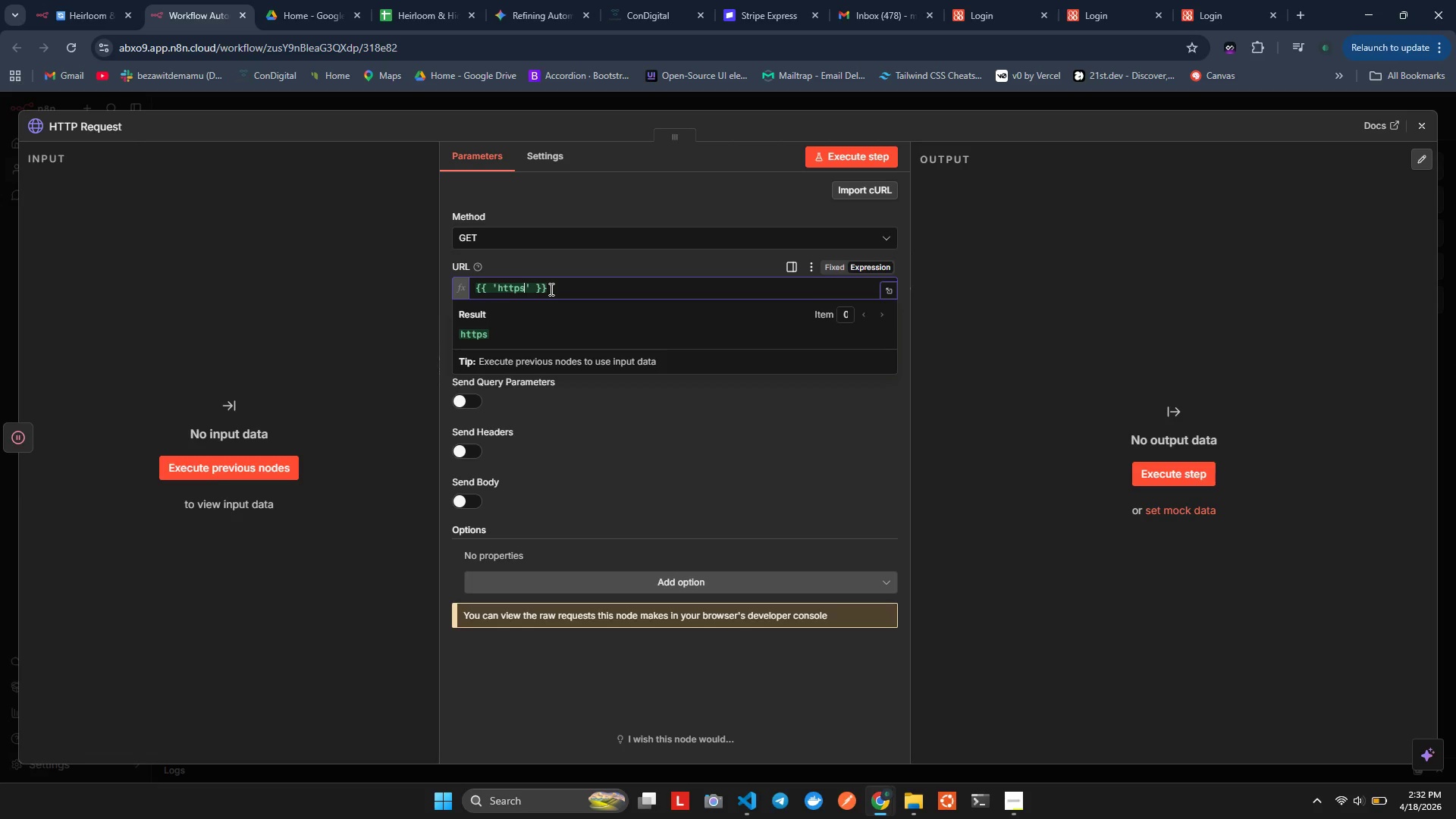 
key(Shift+Semicolon)
 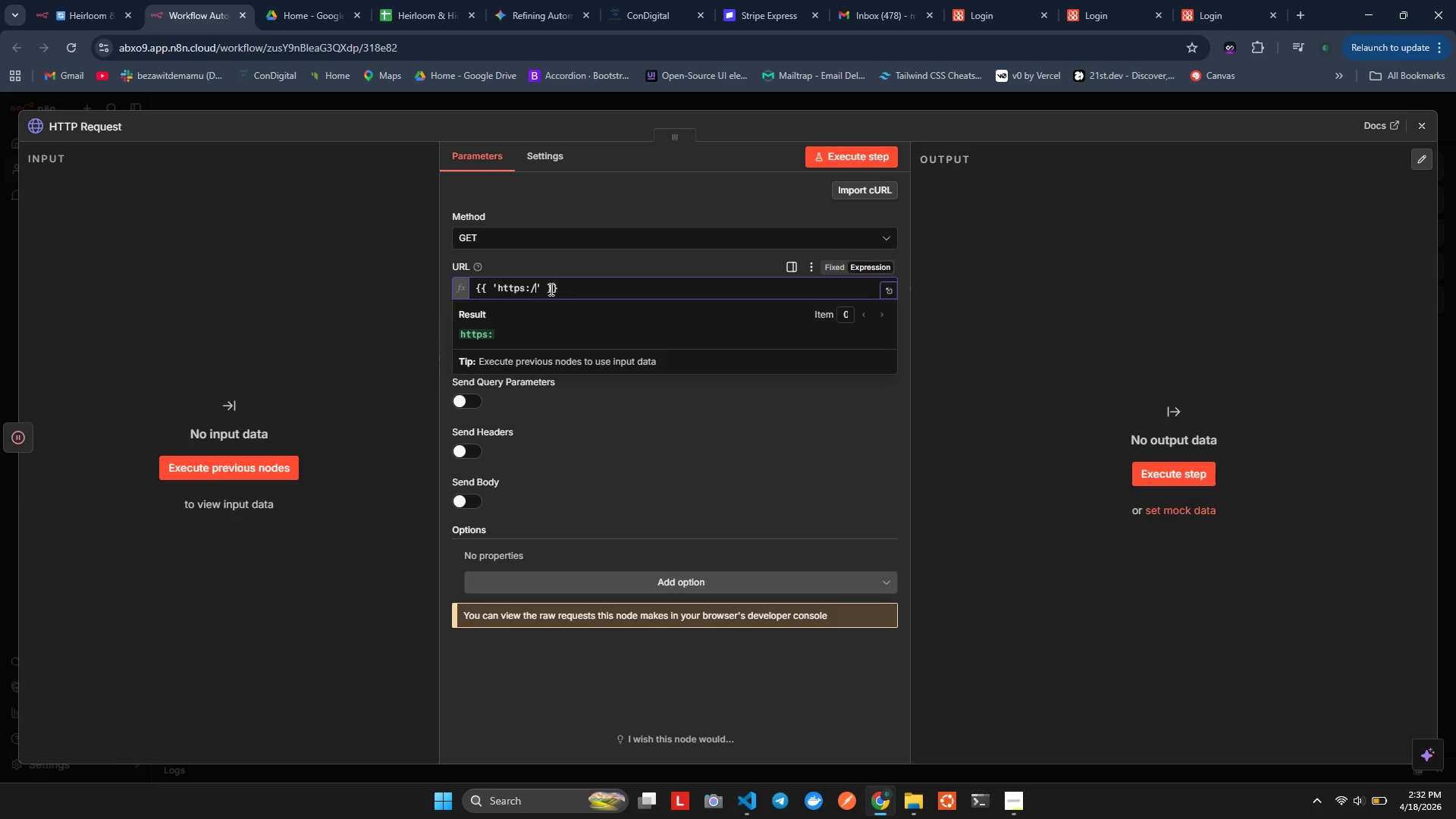 
key(NumpadDivide)
 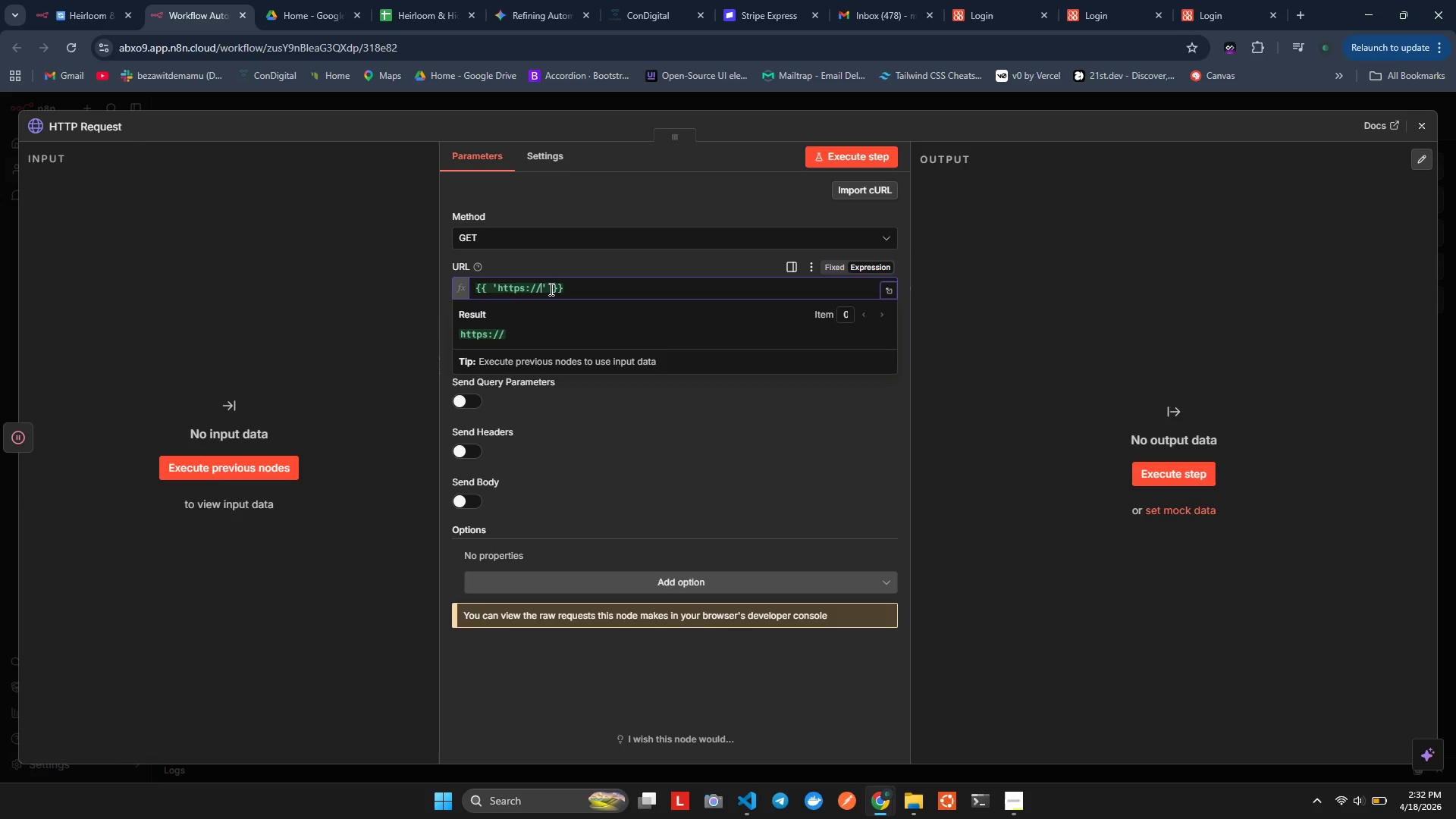 
key(NumpadDivide)
 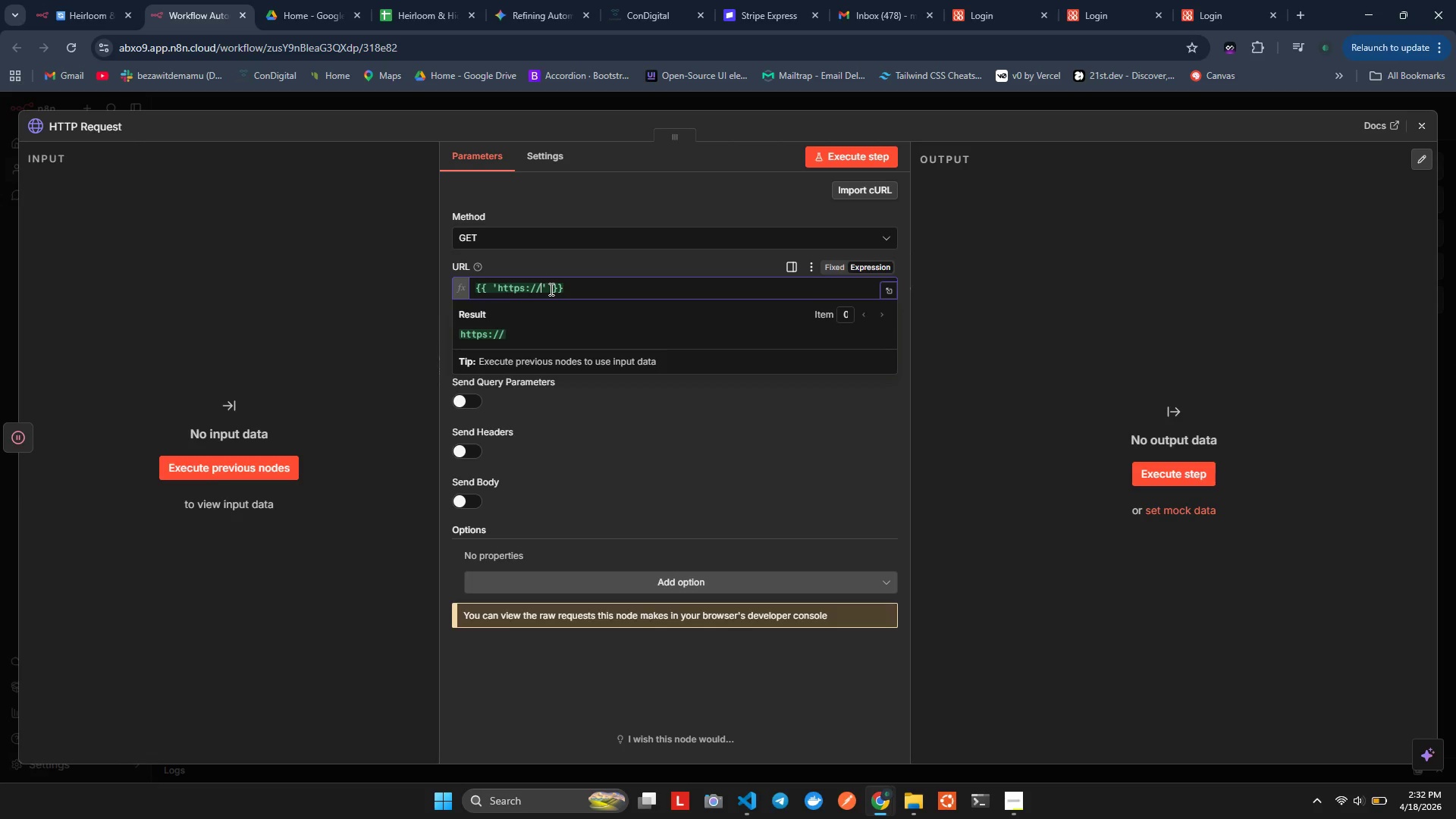 
type(www.bing.com/earch?q=)
 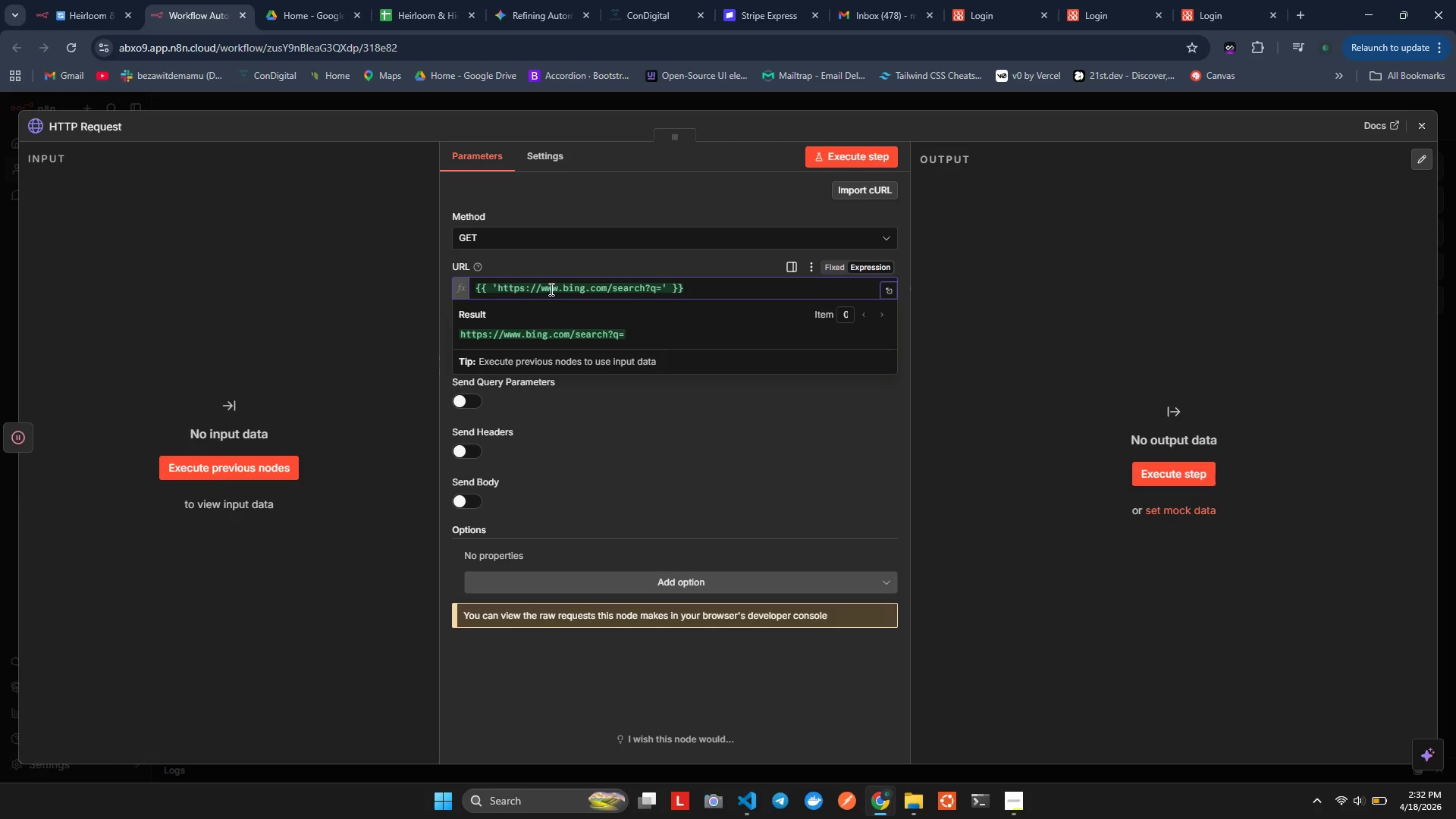 
hold_key(key=S, duration=0.39)
 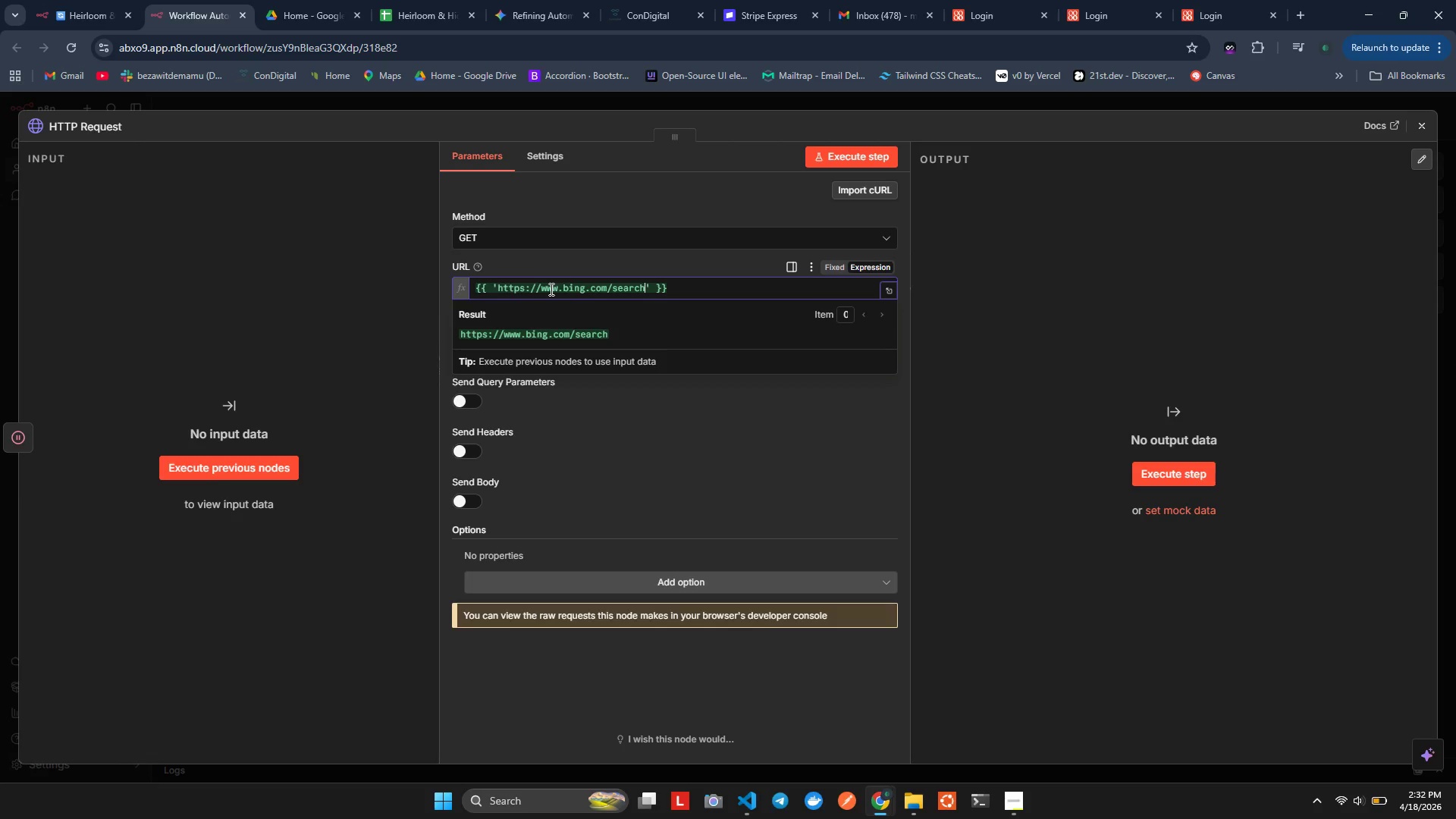 
key(ArrowRight)
 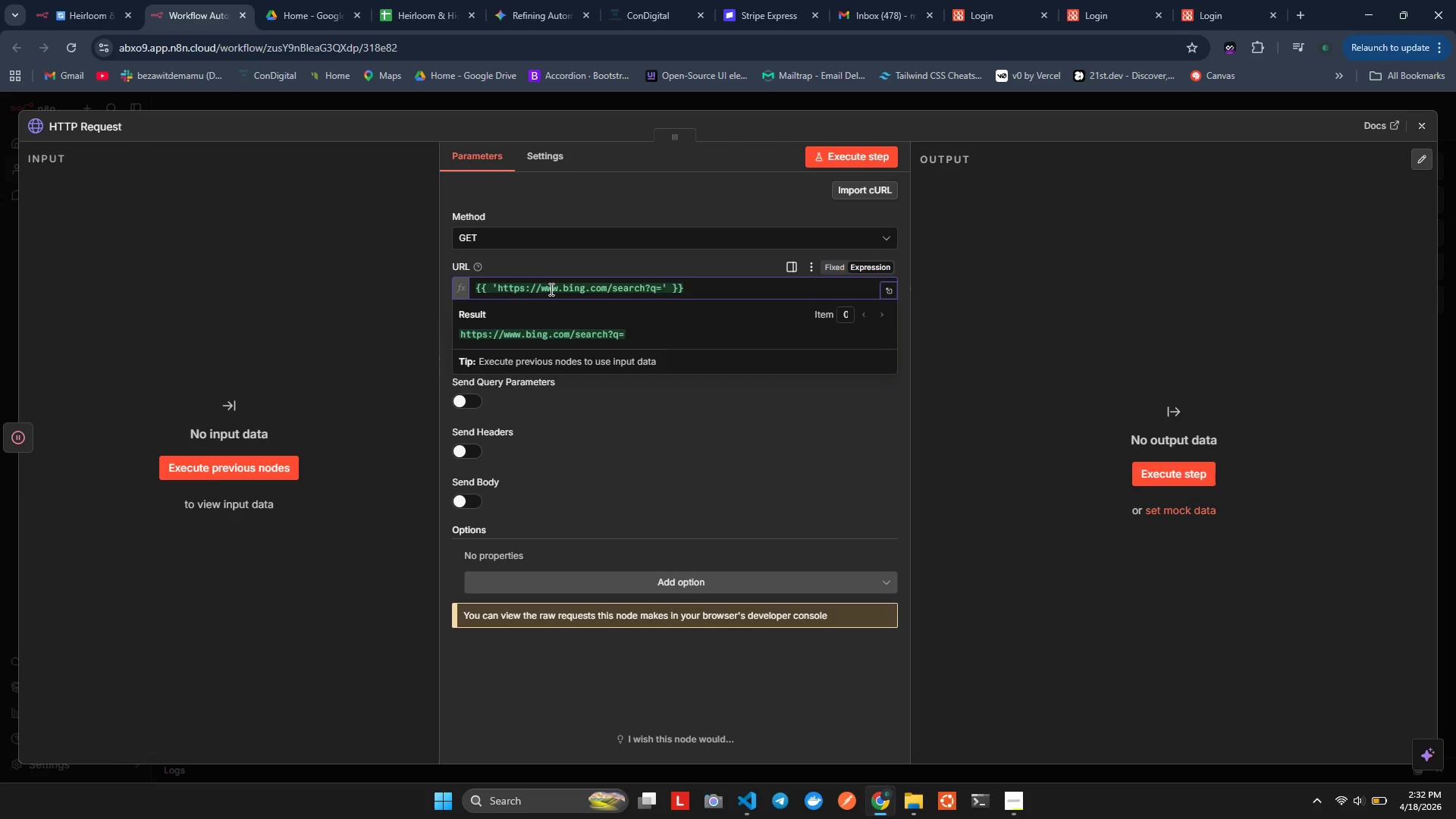 
type( + encodeURI)
 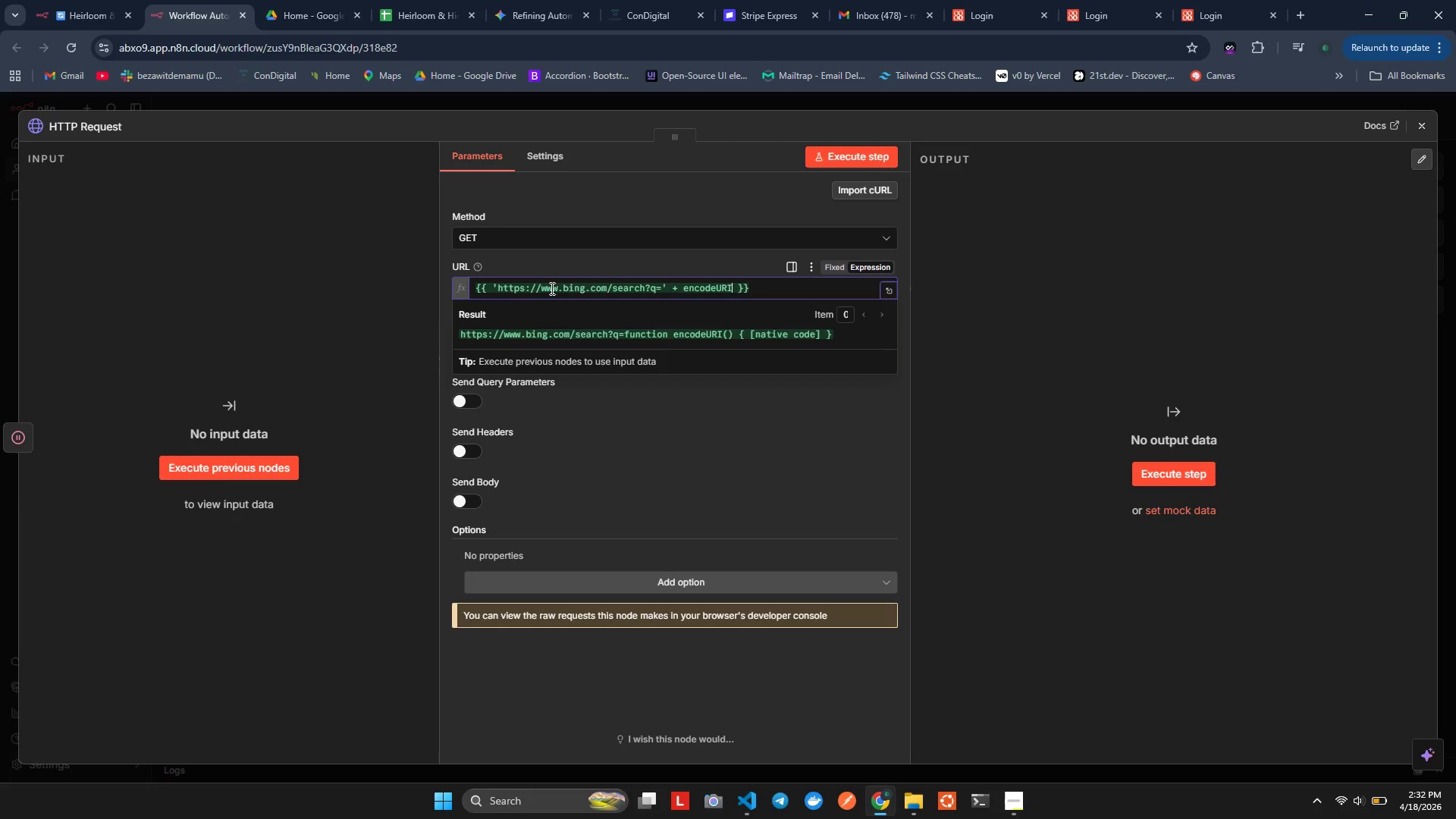 
wait(16.62)
 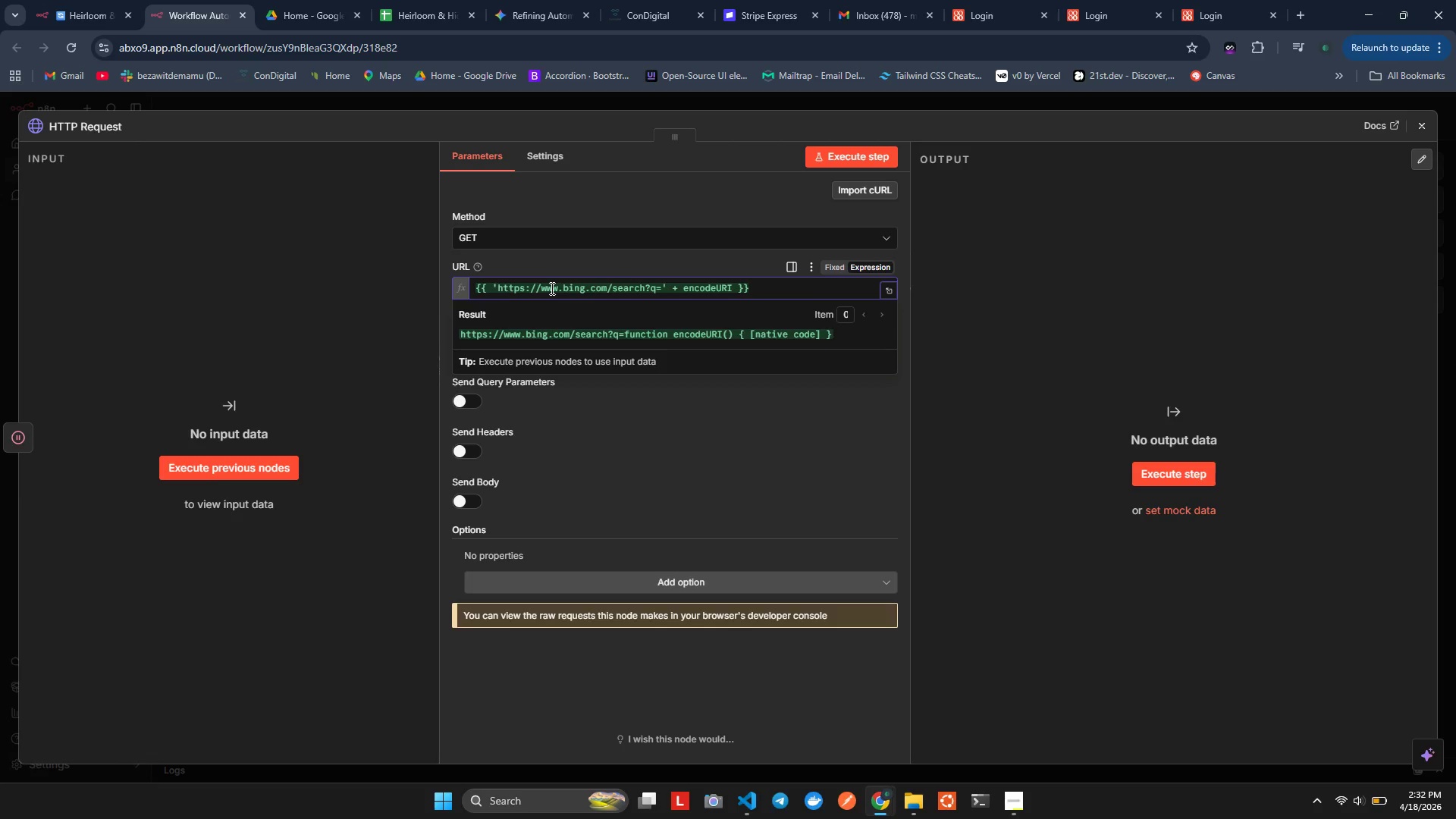 
type(Cmpnene)
key(Backspace)
type(t((()
 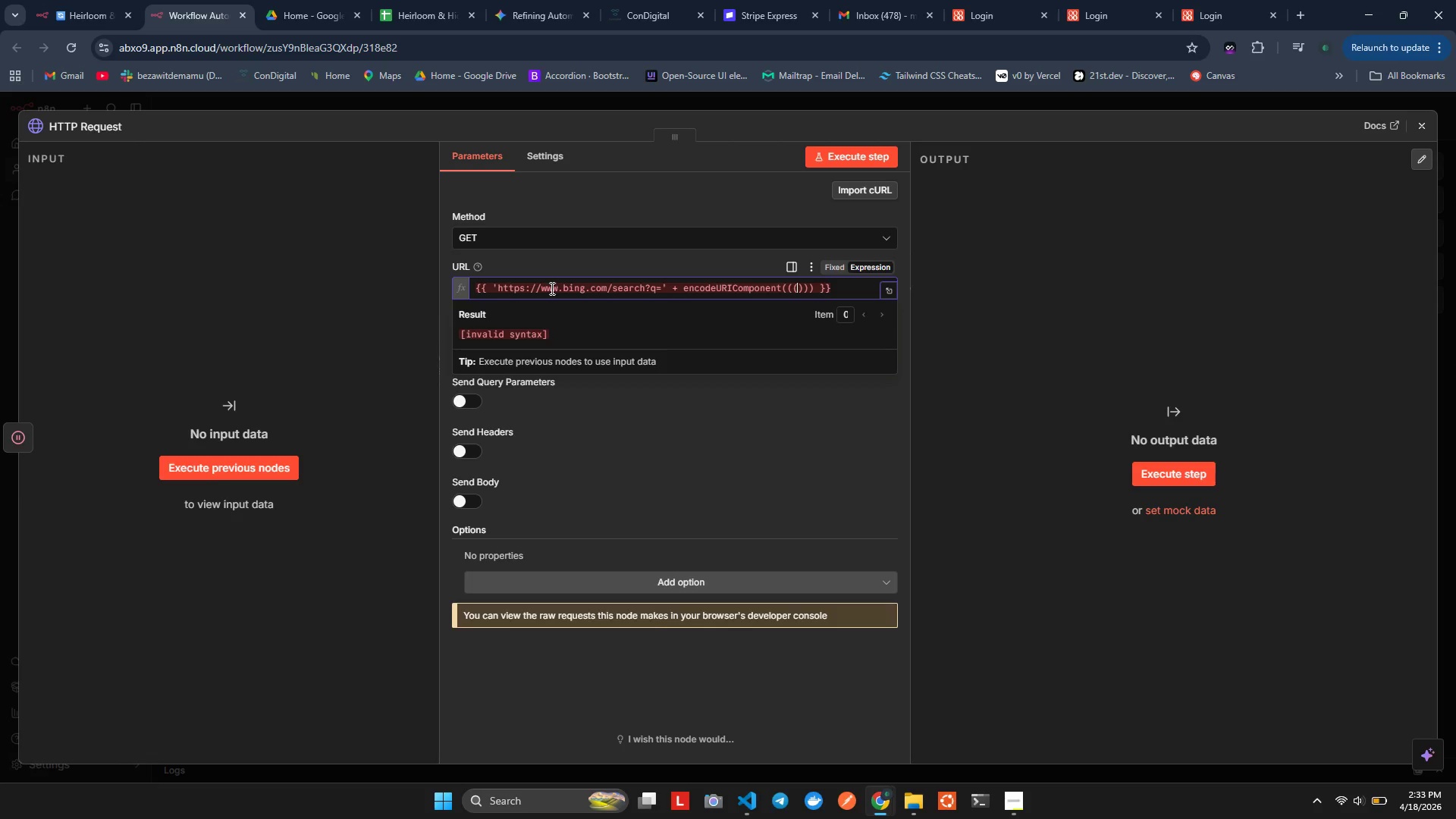 
hold_key(key=O, duration=0.36)
 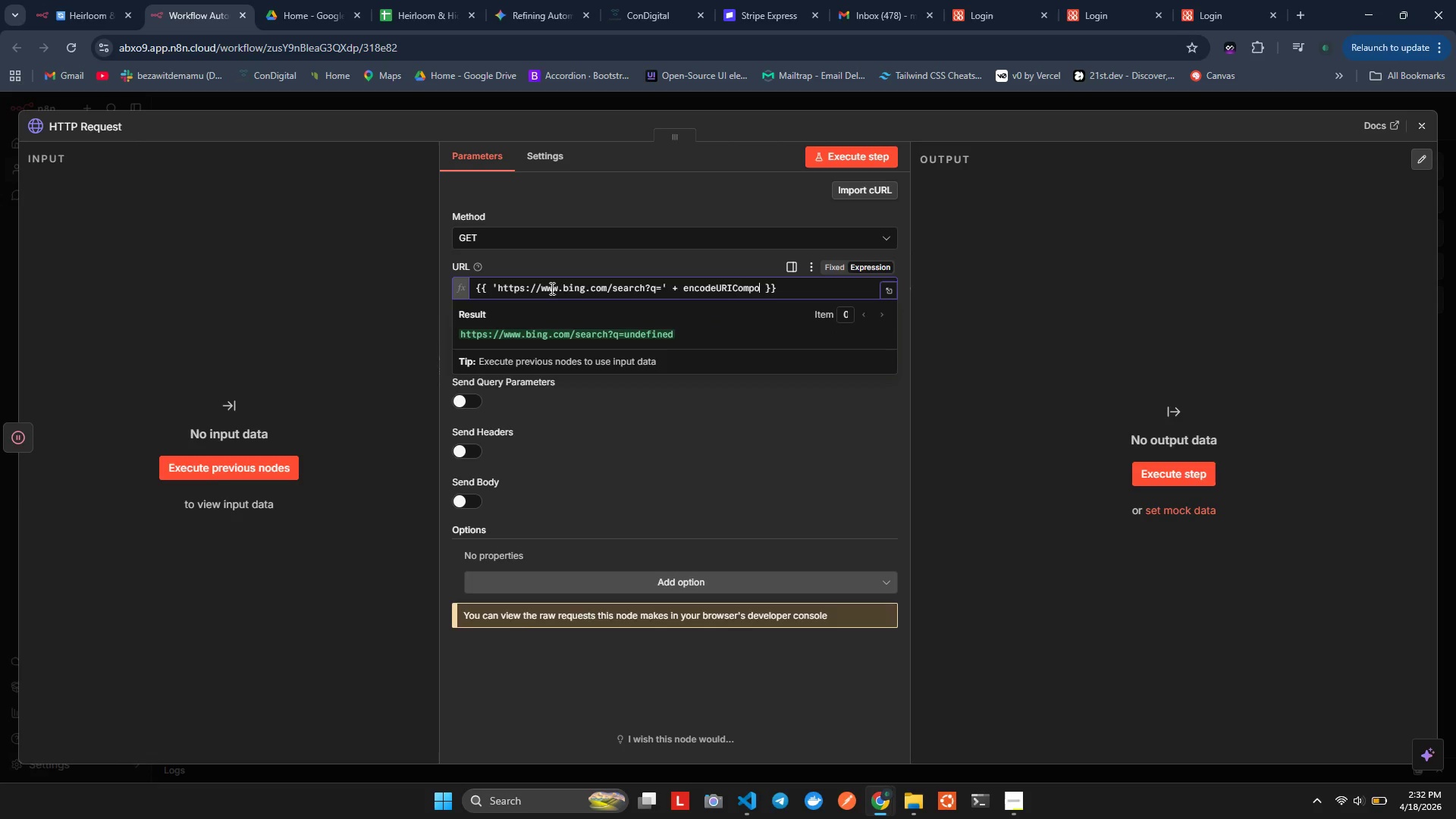 
hold_key(key=O, duration=0.38)
 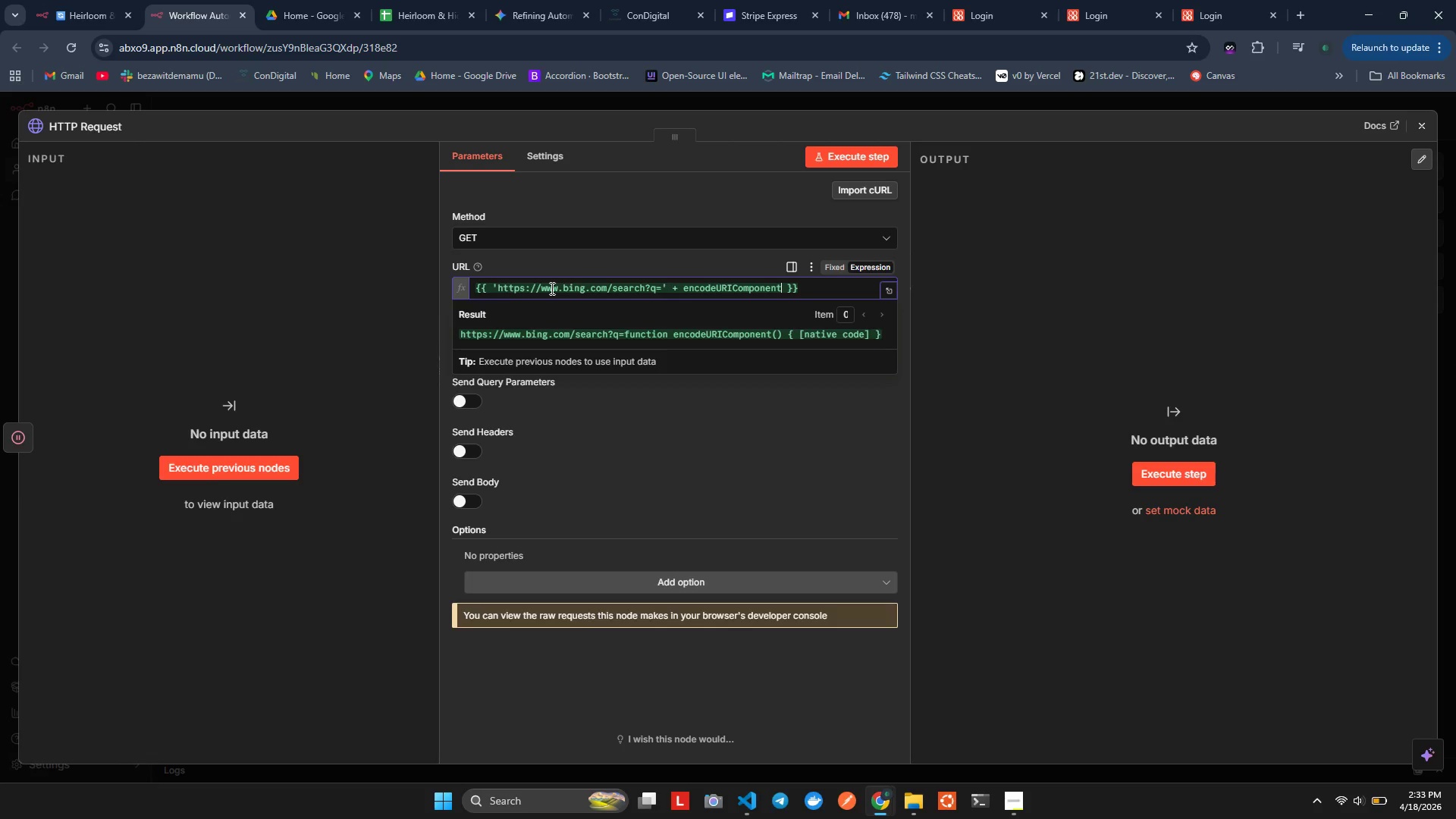 
type($sn)
 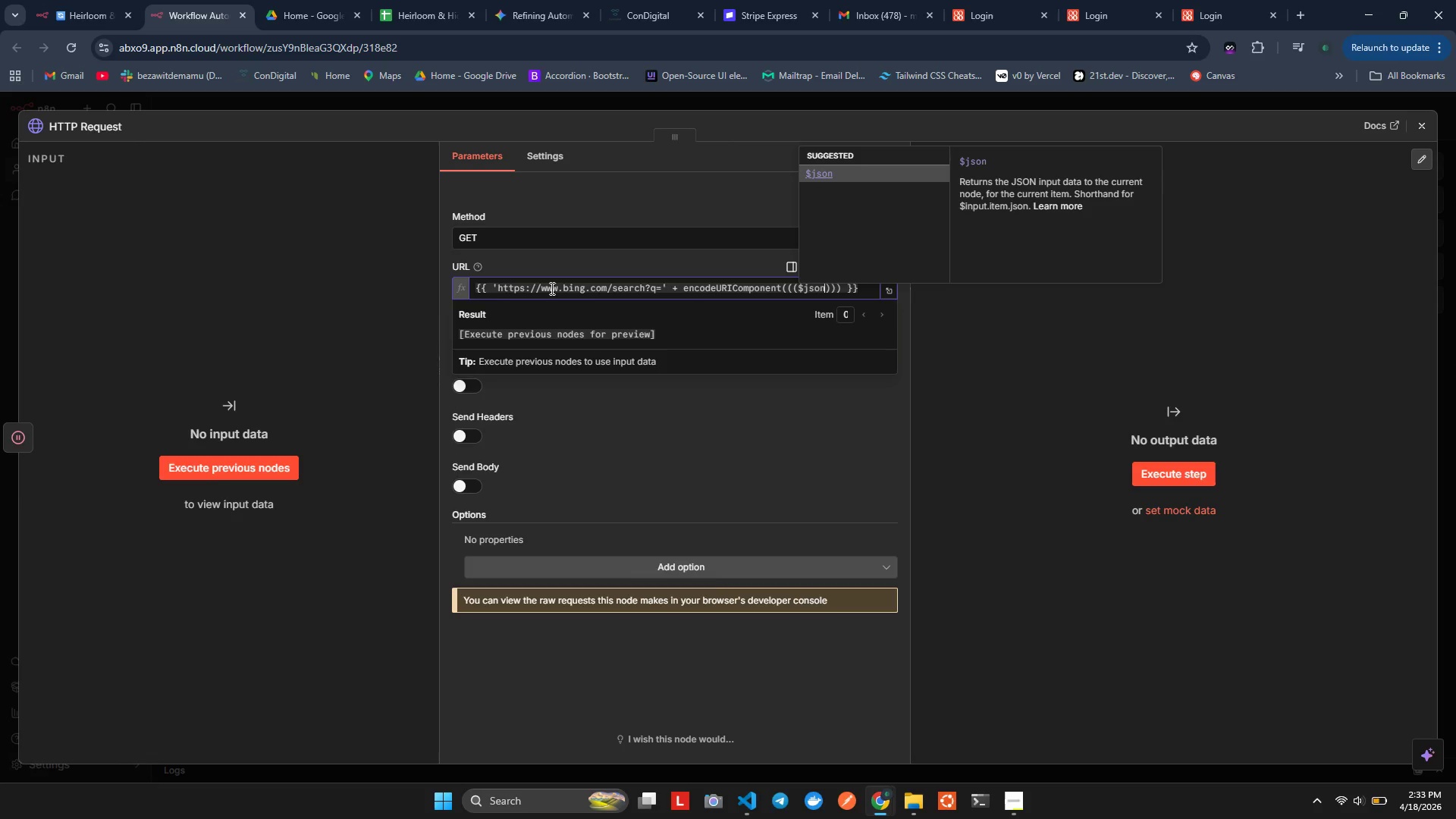 
hold_key(key=J, duration=0.5)
 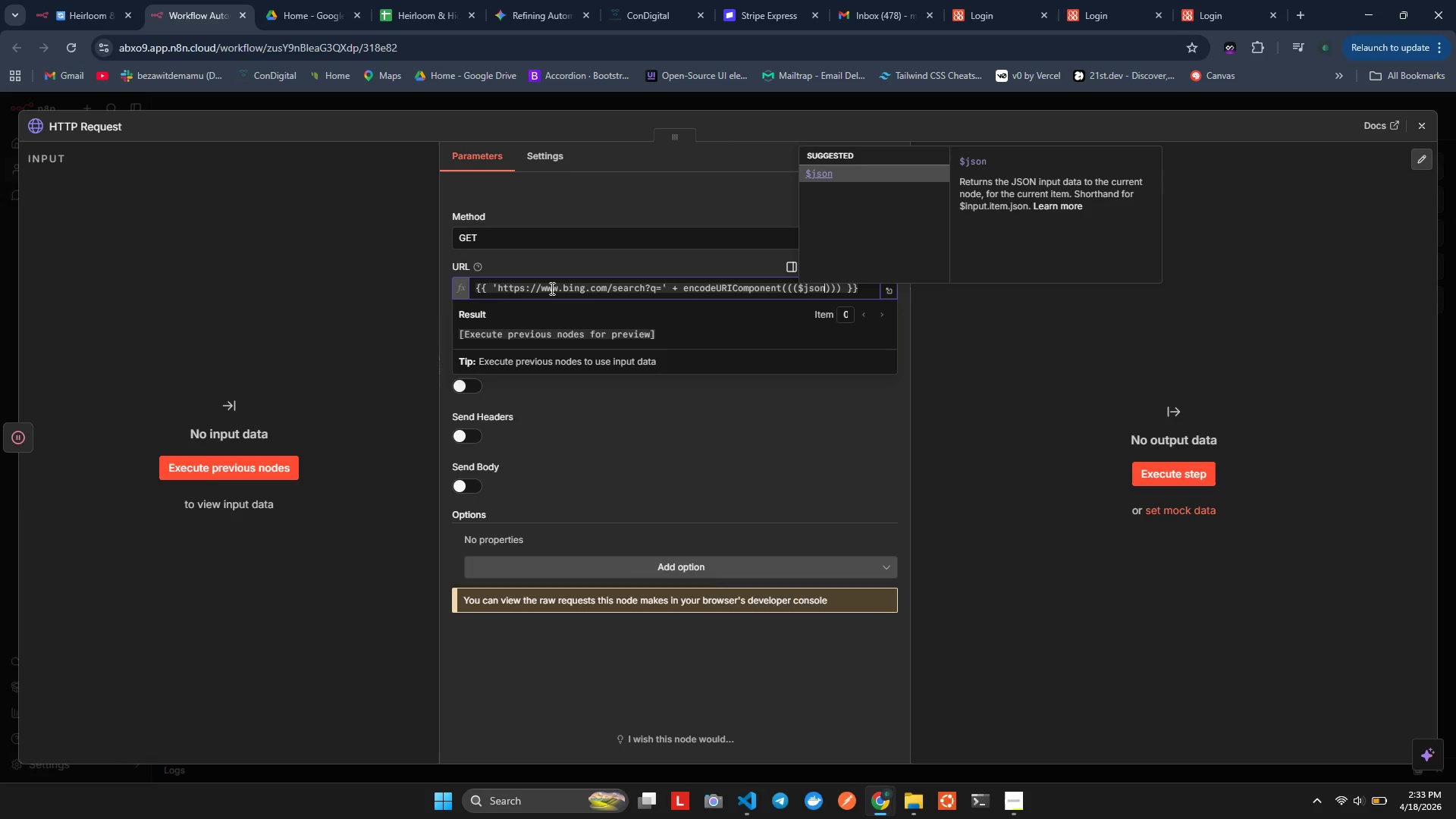 
hold_key(key=O, duration=0.44)
 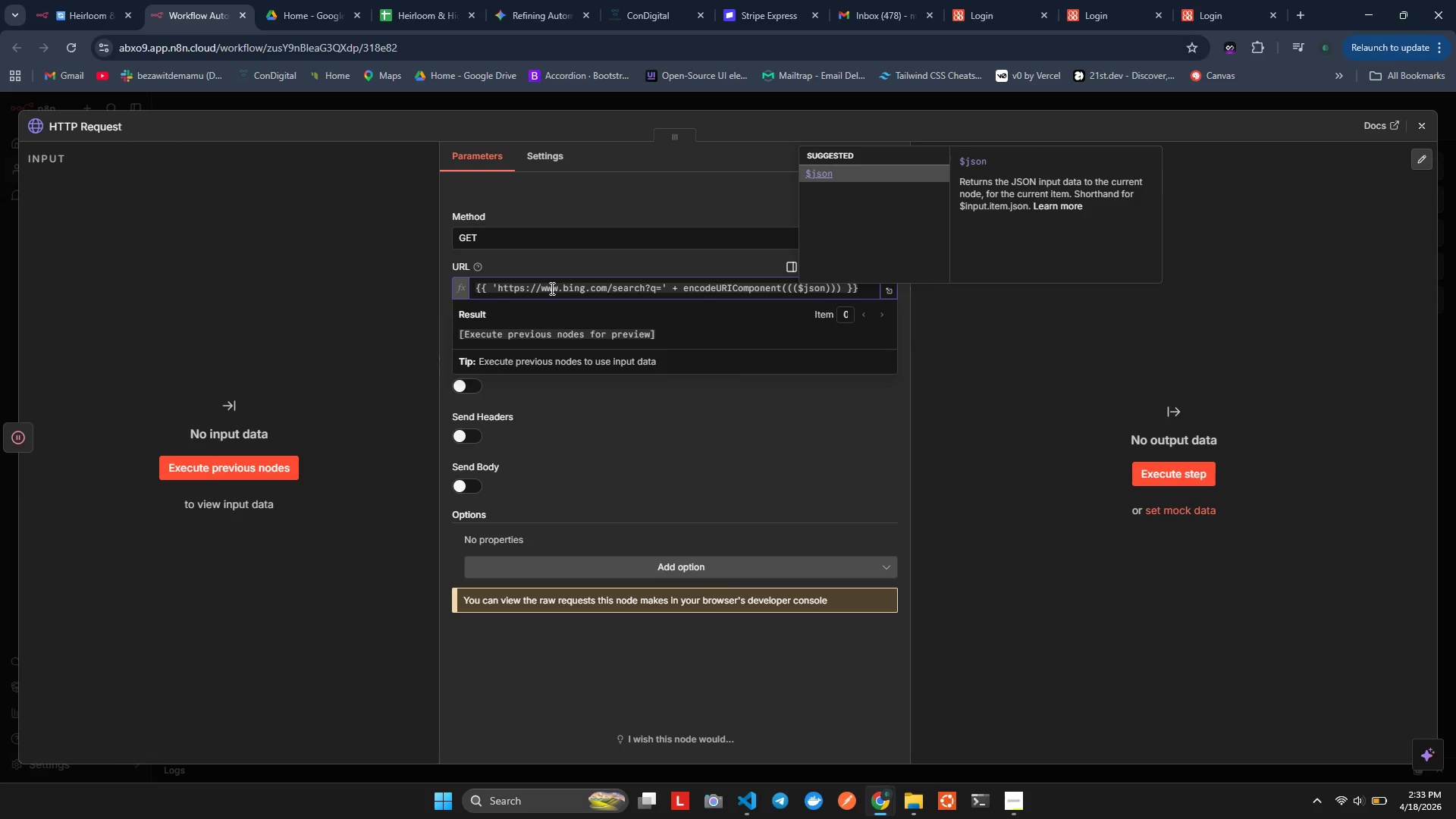 
key(Enter)
 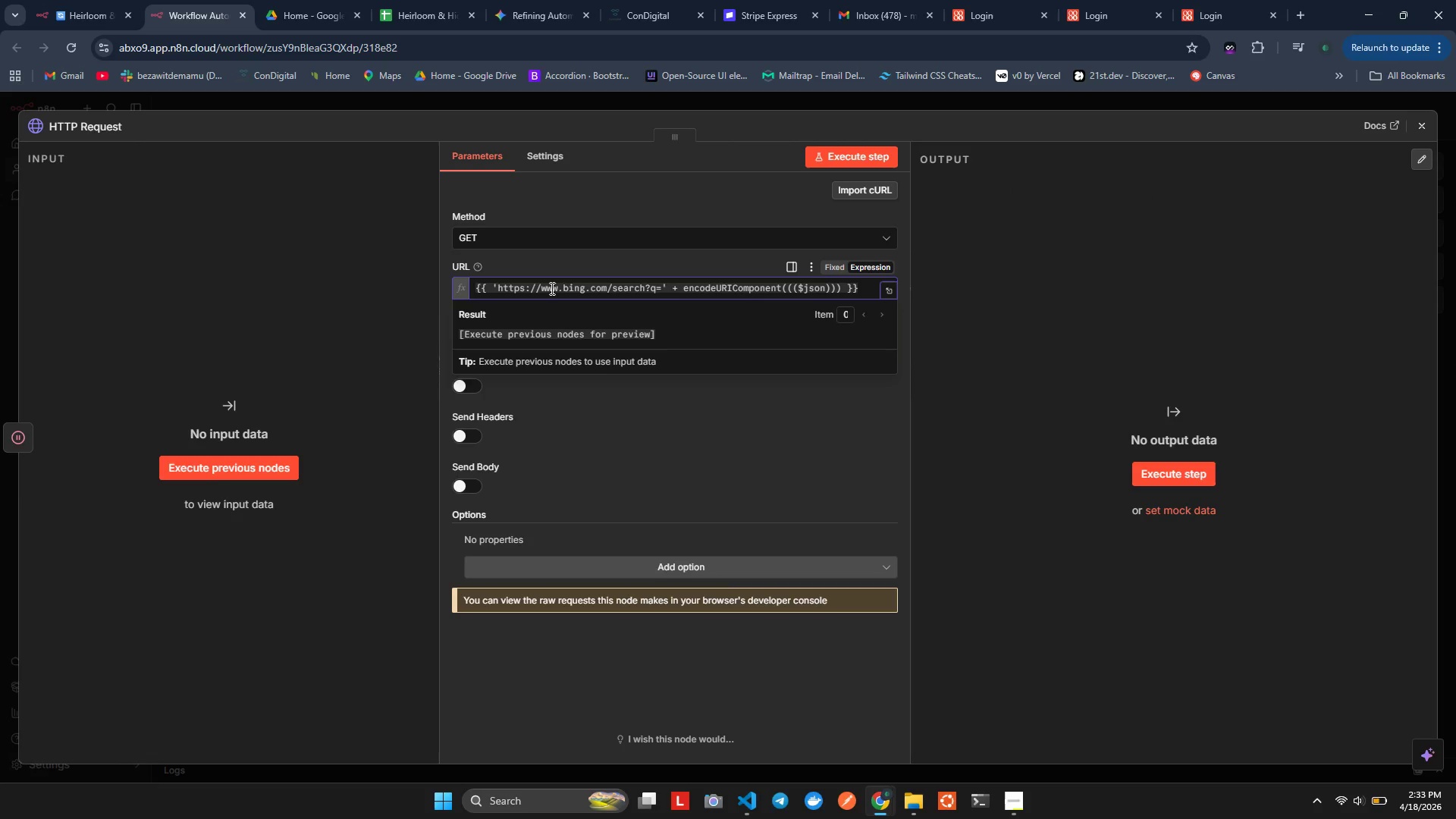 
type(.company_ame)
 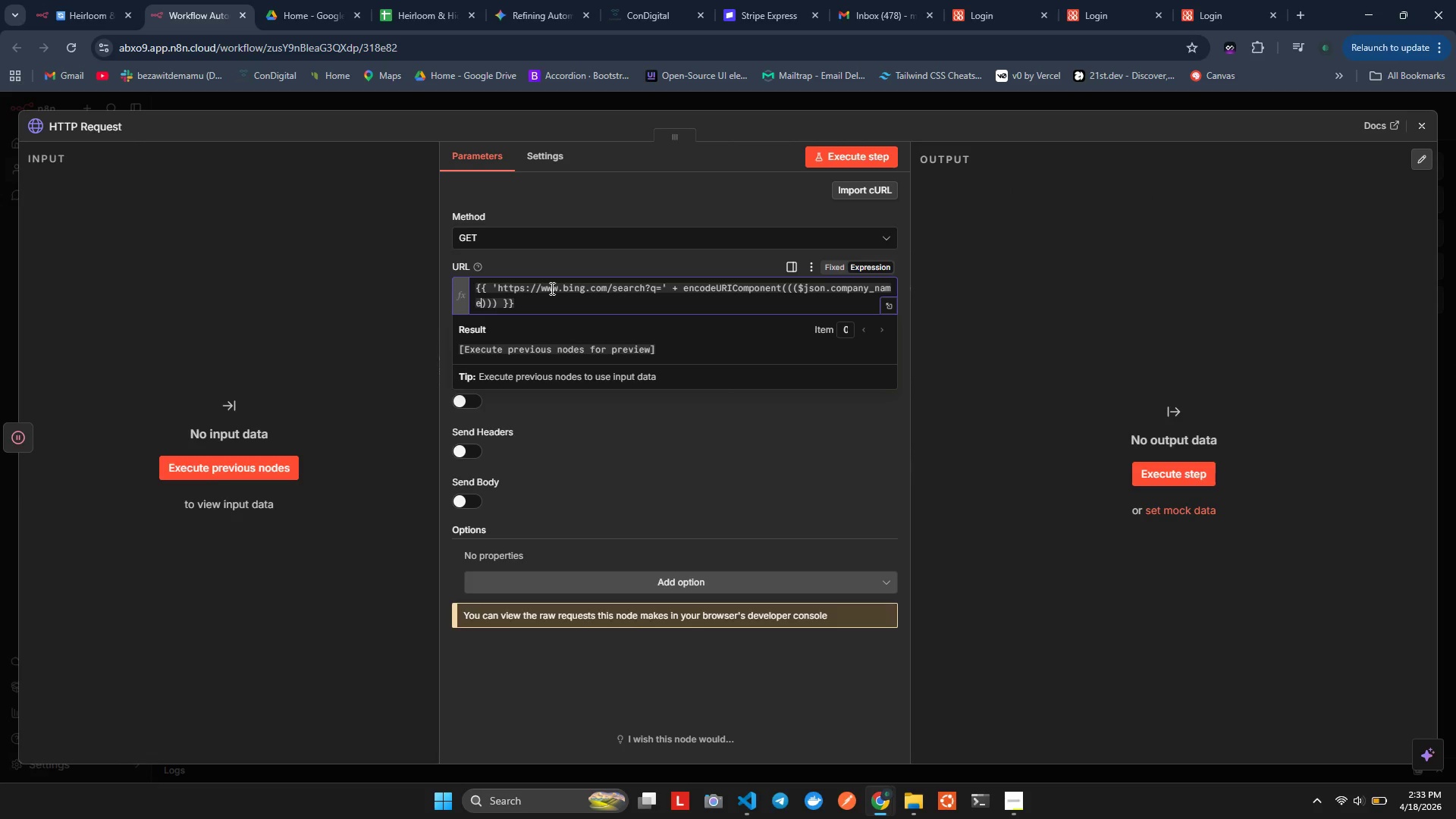 
type( || $sn.domain)
 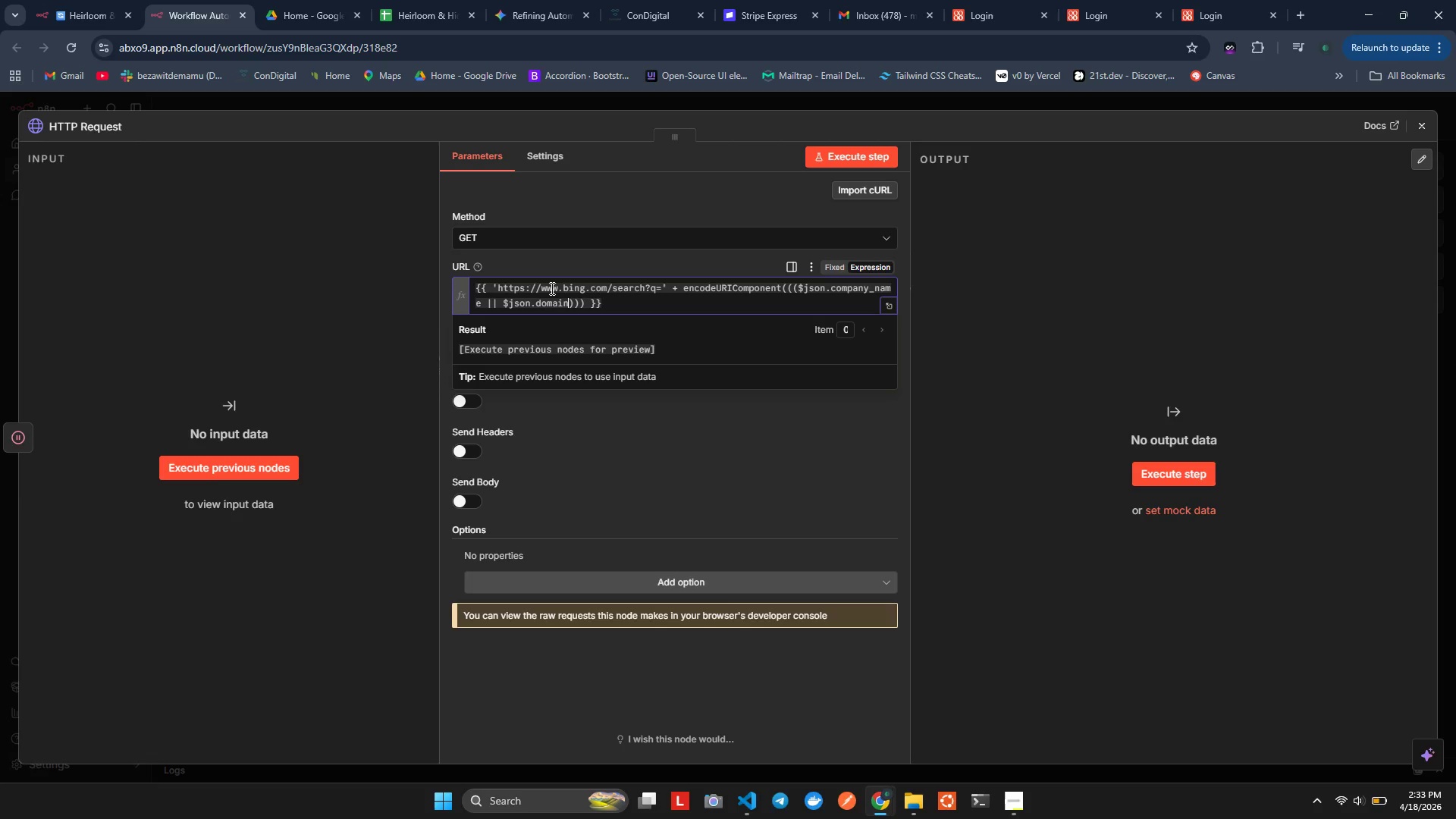 
 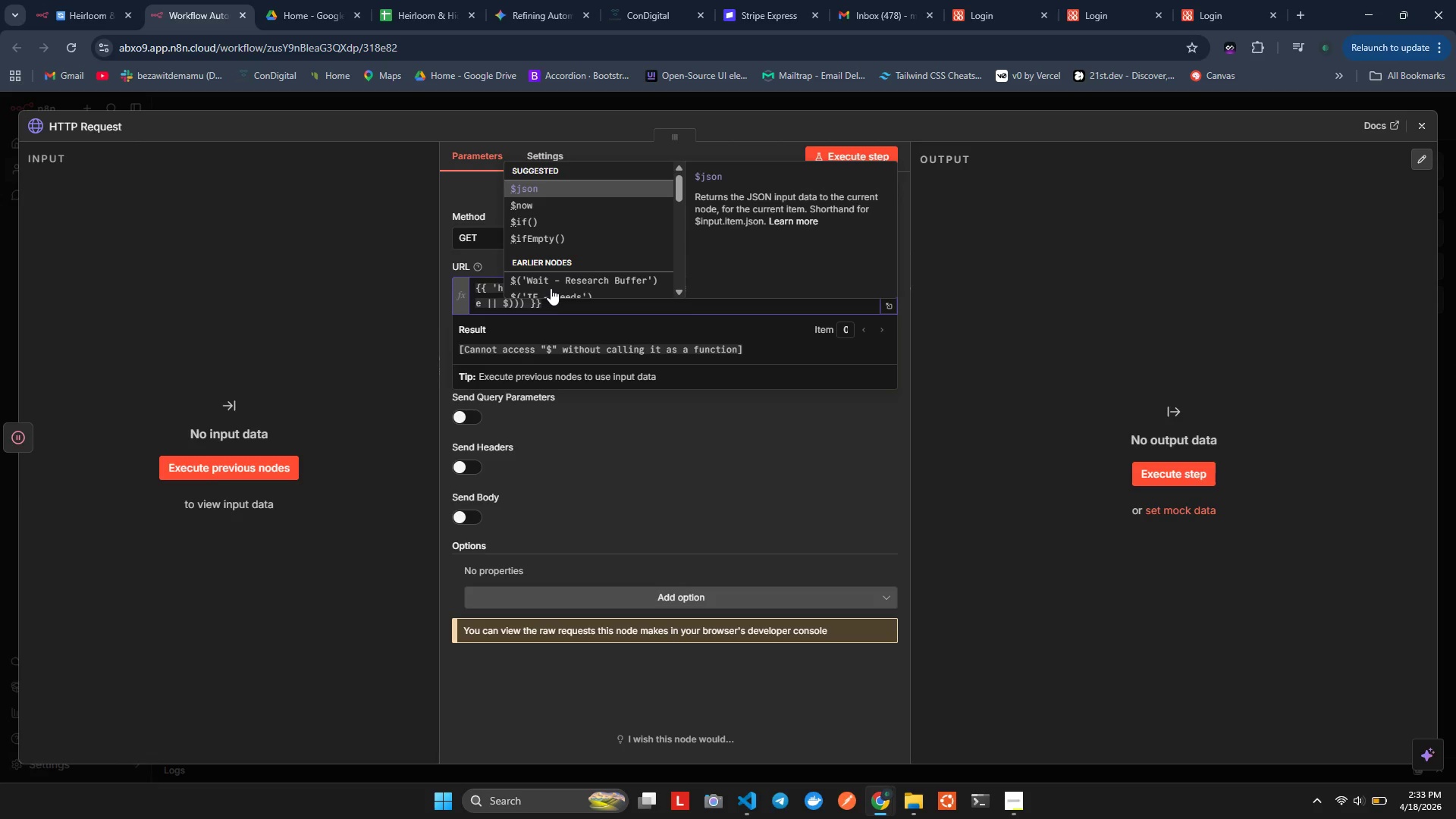 
hold_key(key=J, duration=0.36)
 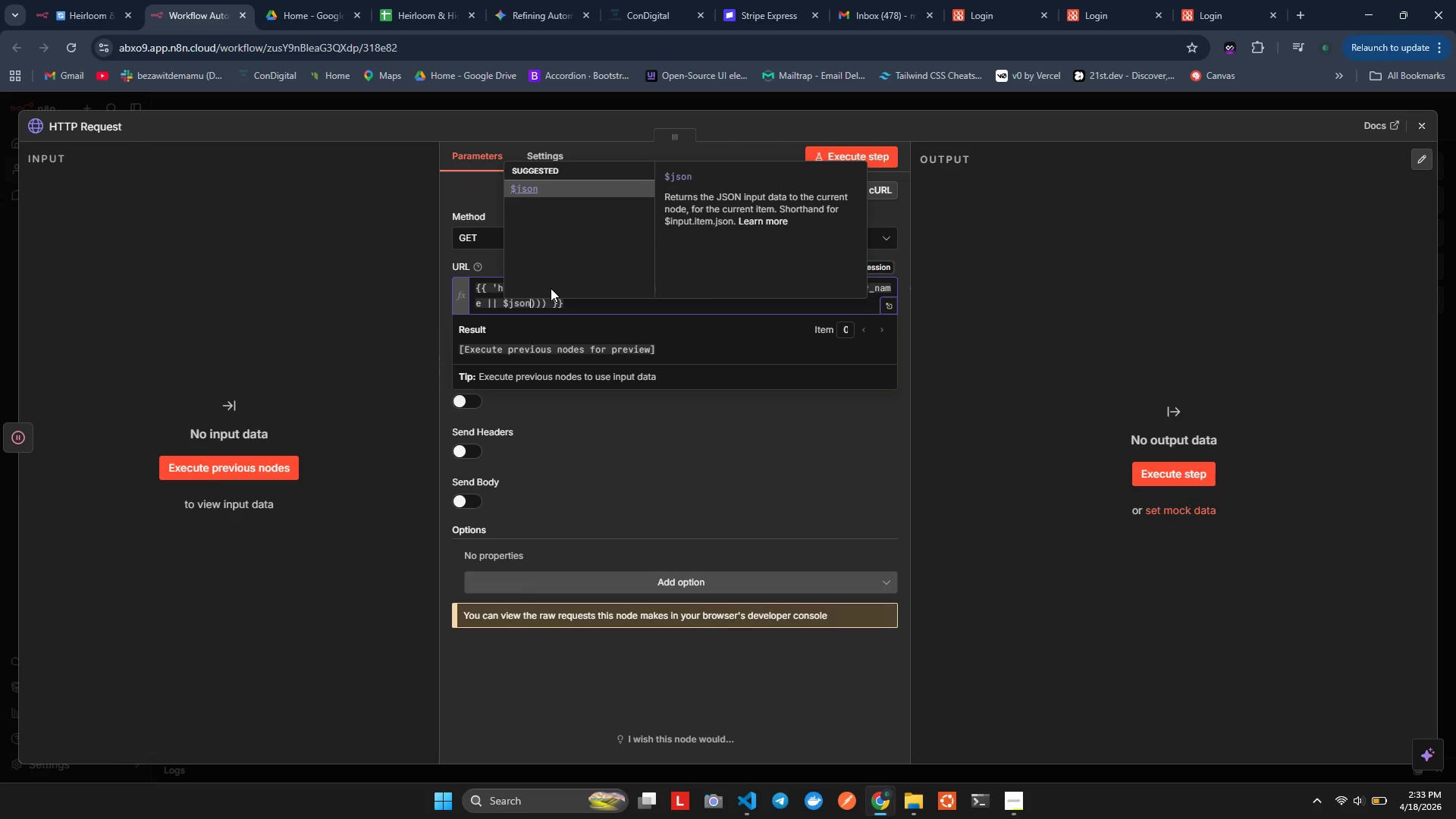 
key(ArrowRight)
 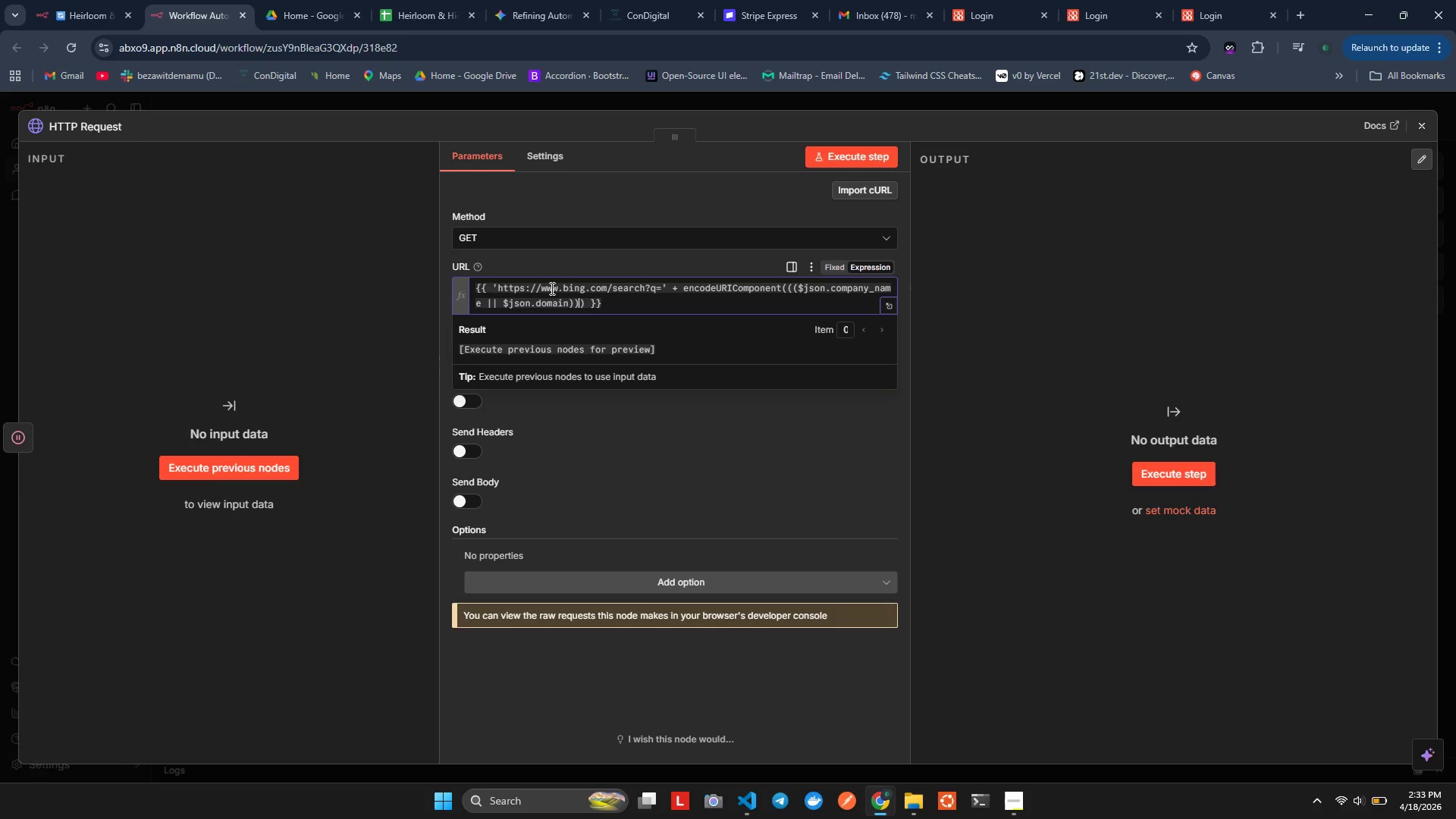 
key(ArrowRight)
 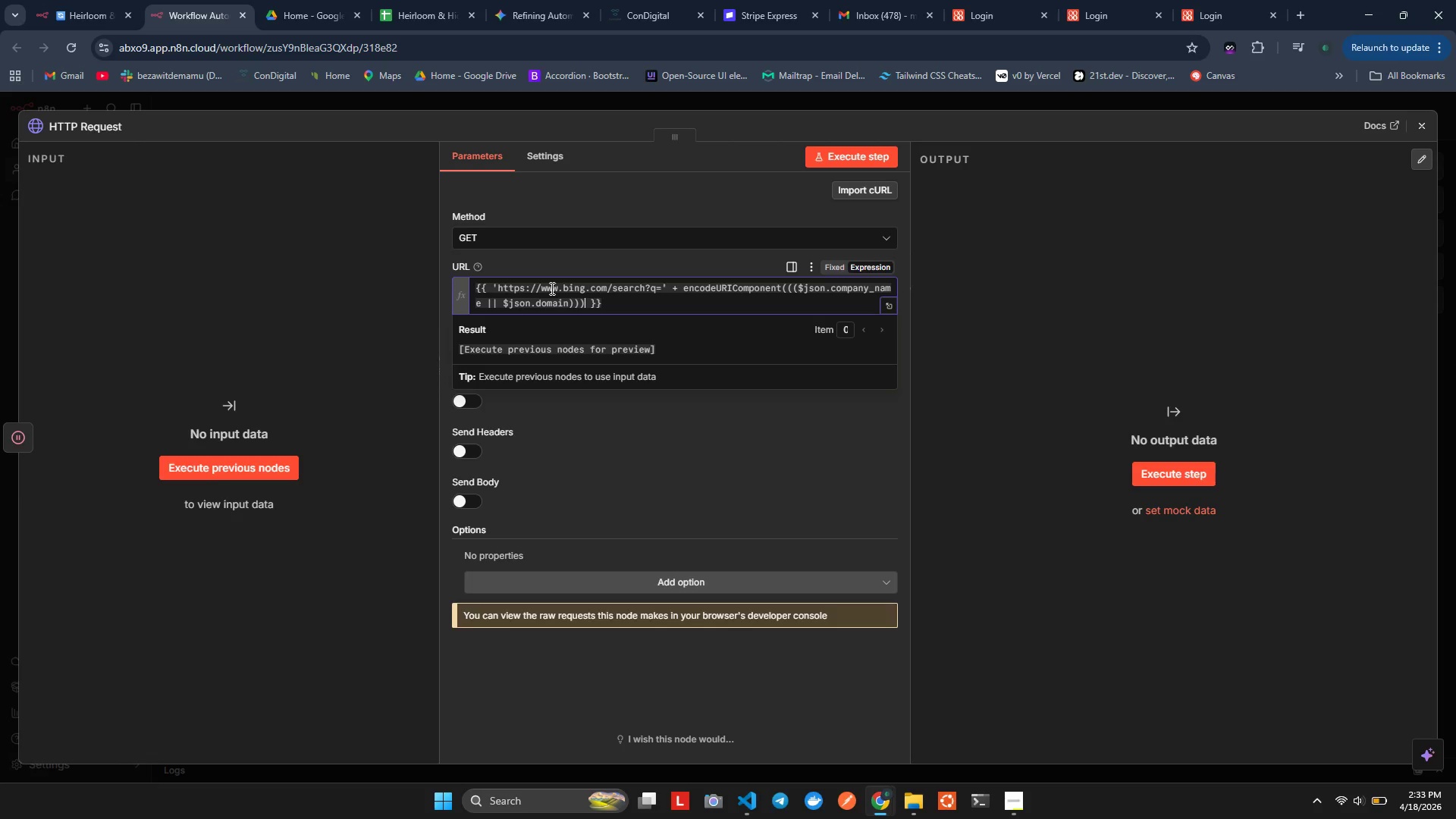 
key(ArrowRight)
 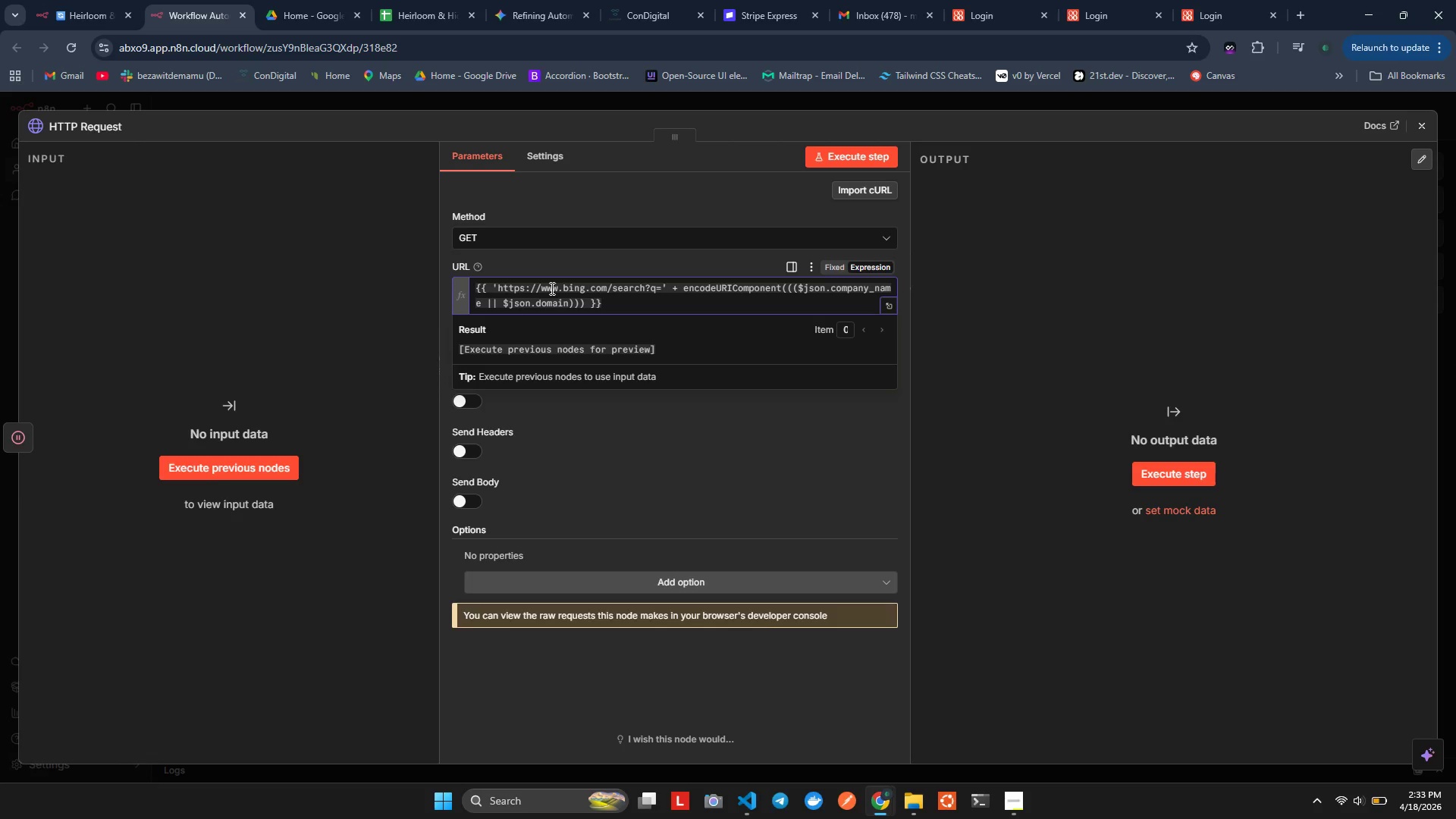 
key(Space)
 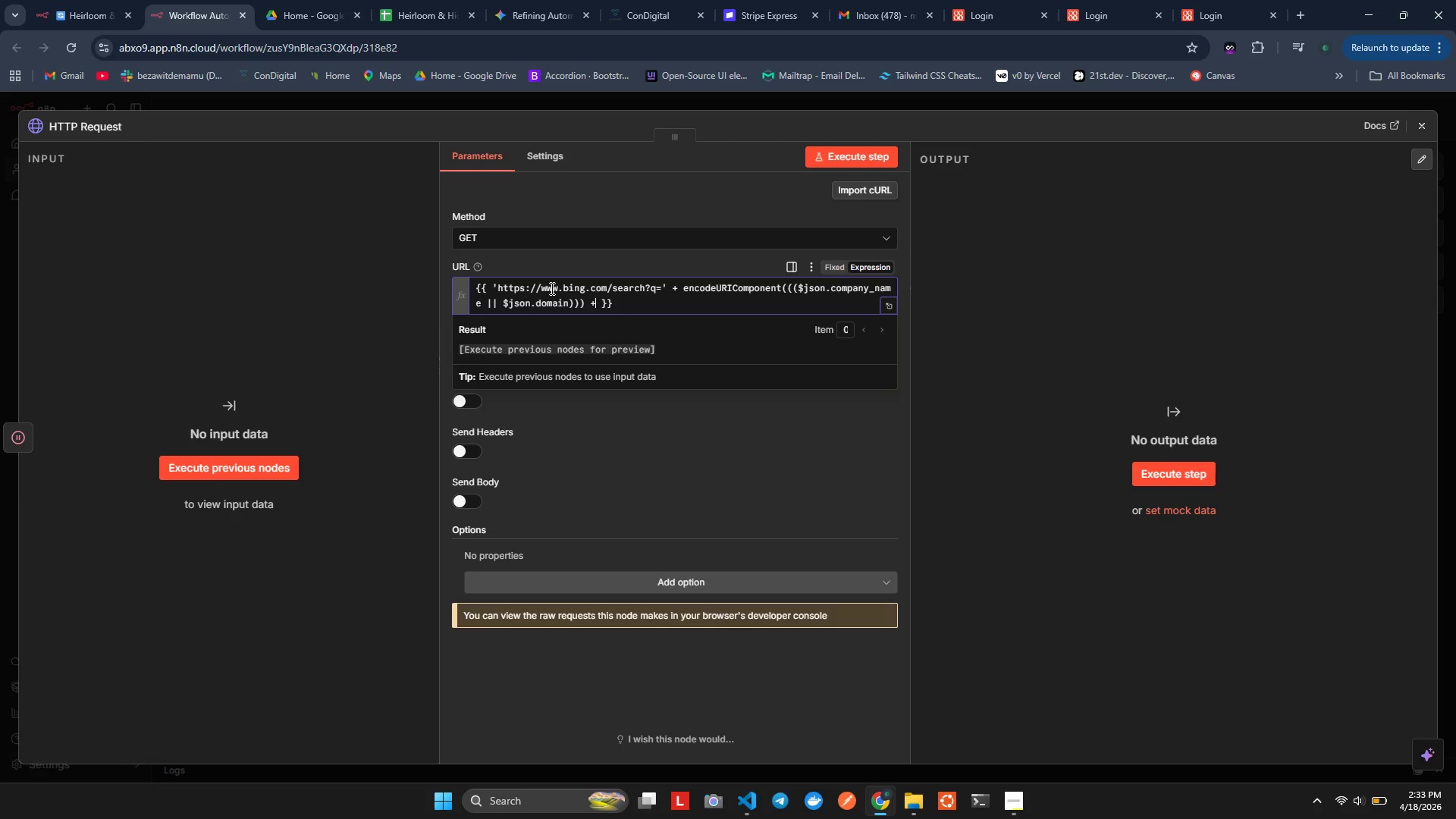 
key(NumpadAdd)
 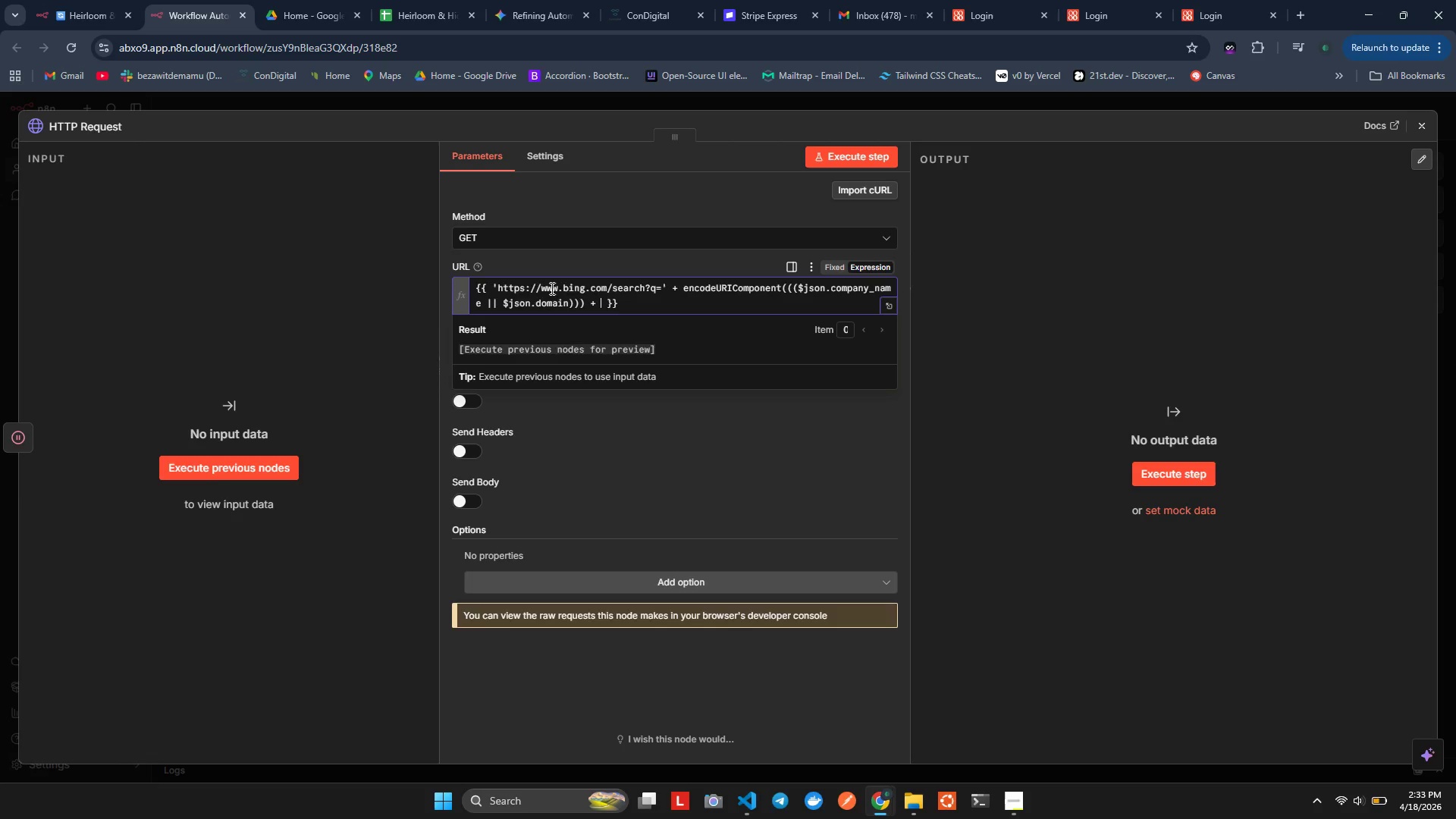 
key(Space)
 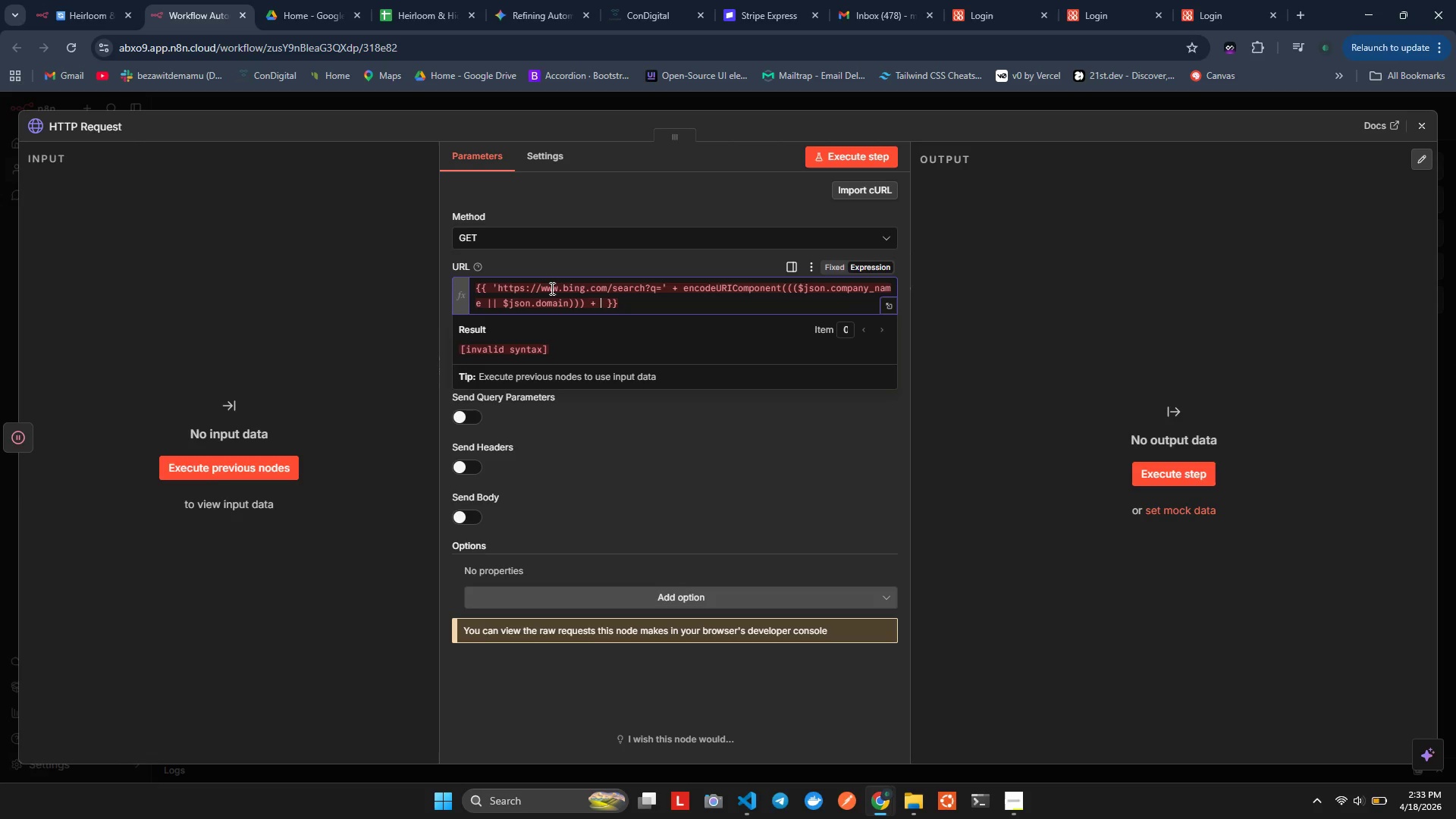 
key(Quote)
 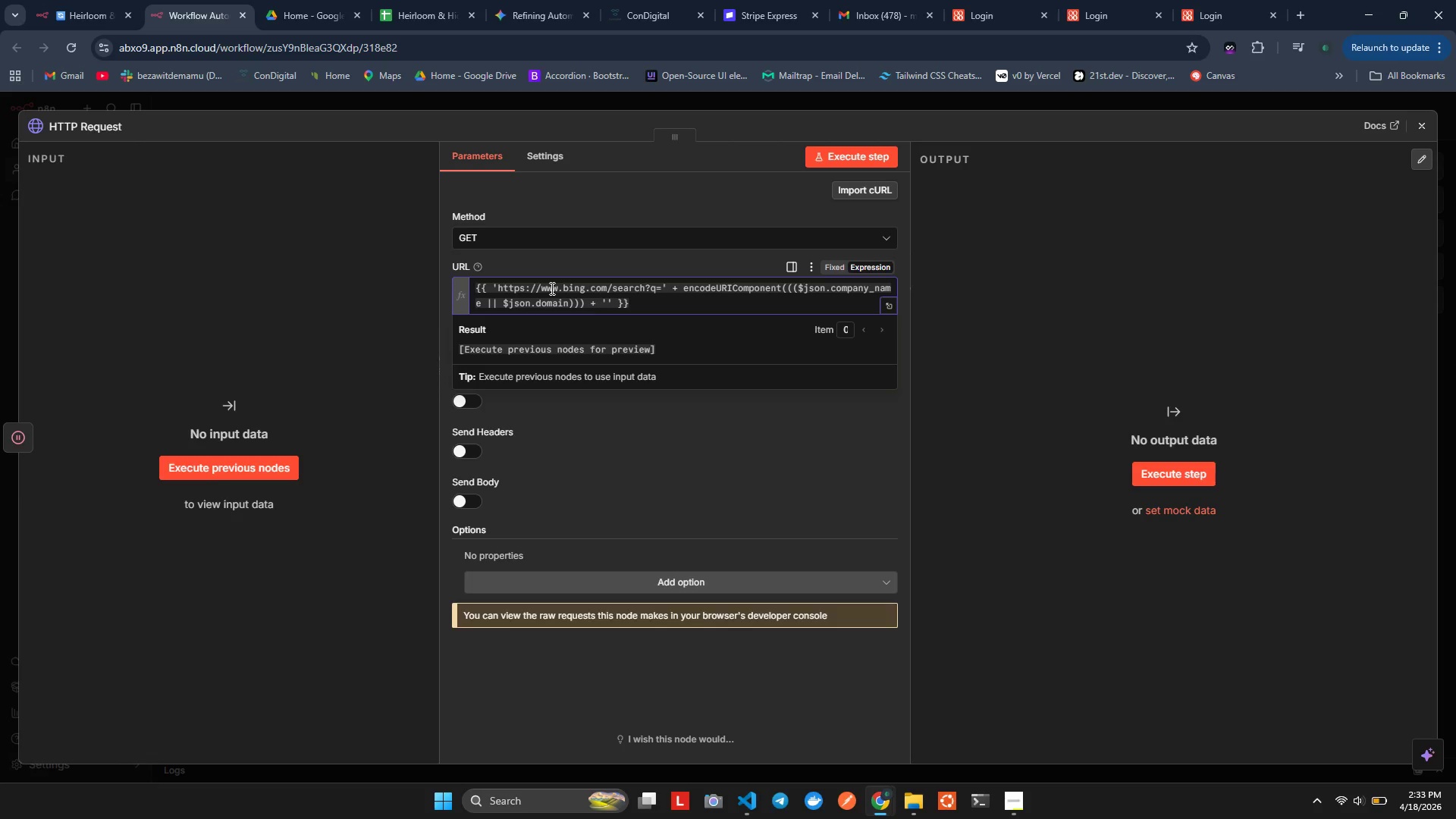 
wait(5.83)
 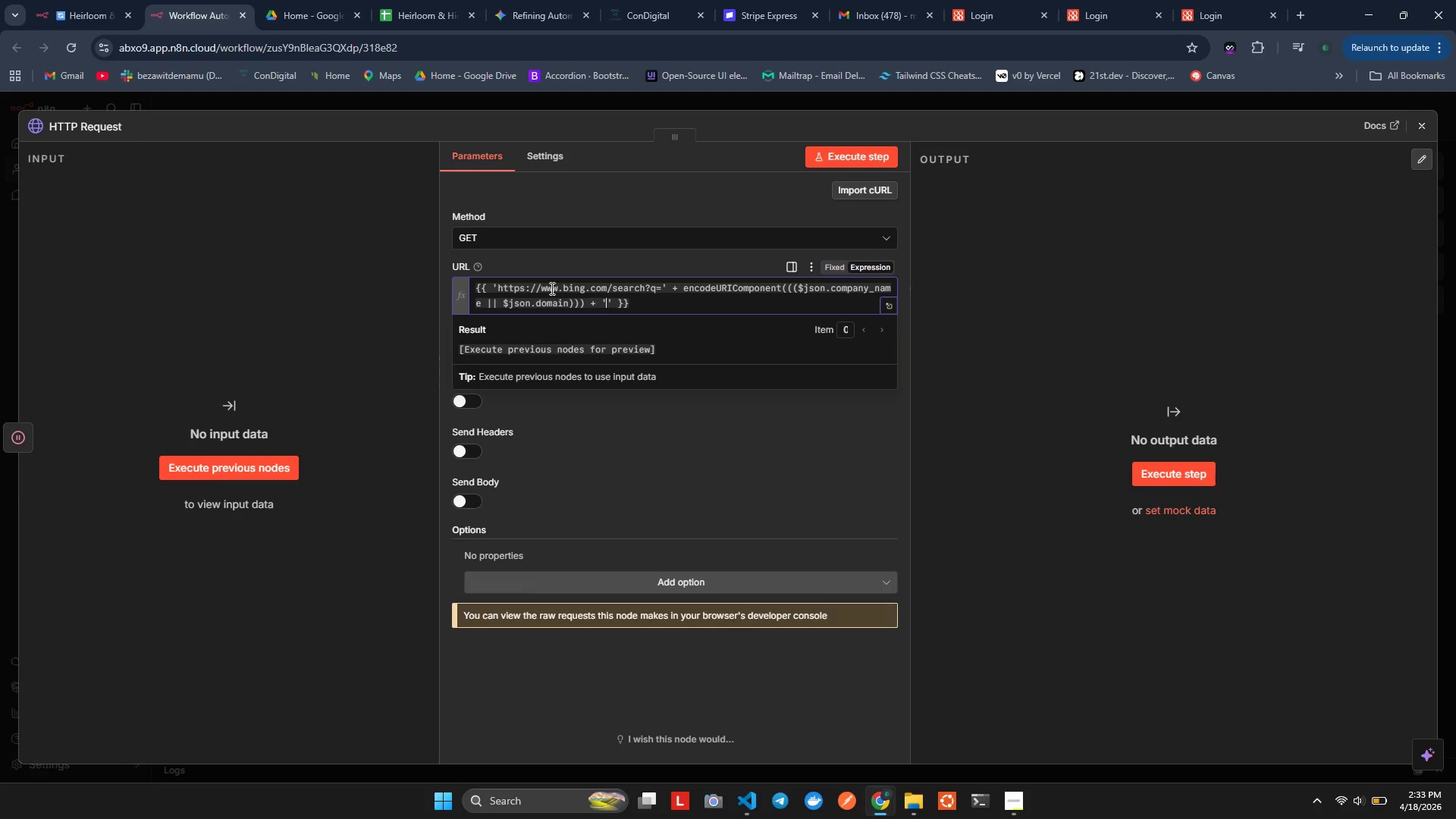 
key(Control+Z)
 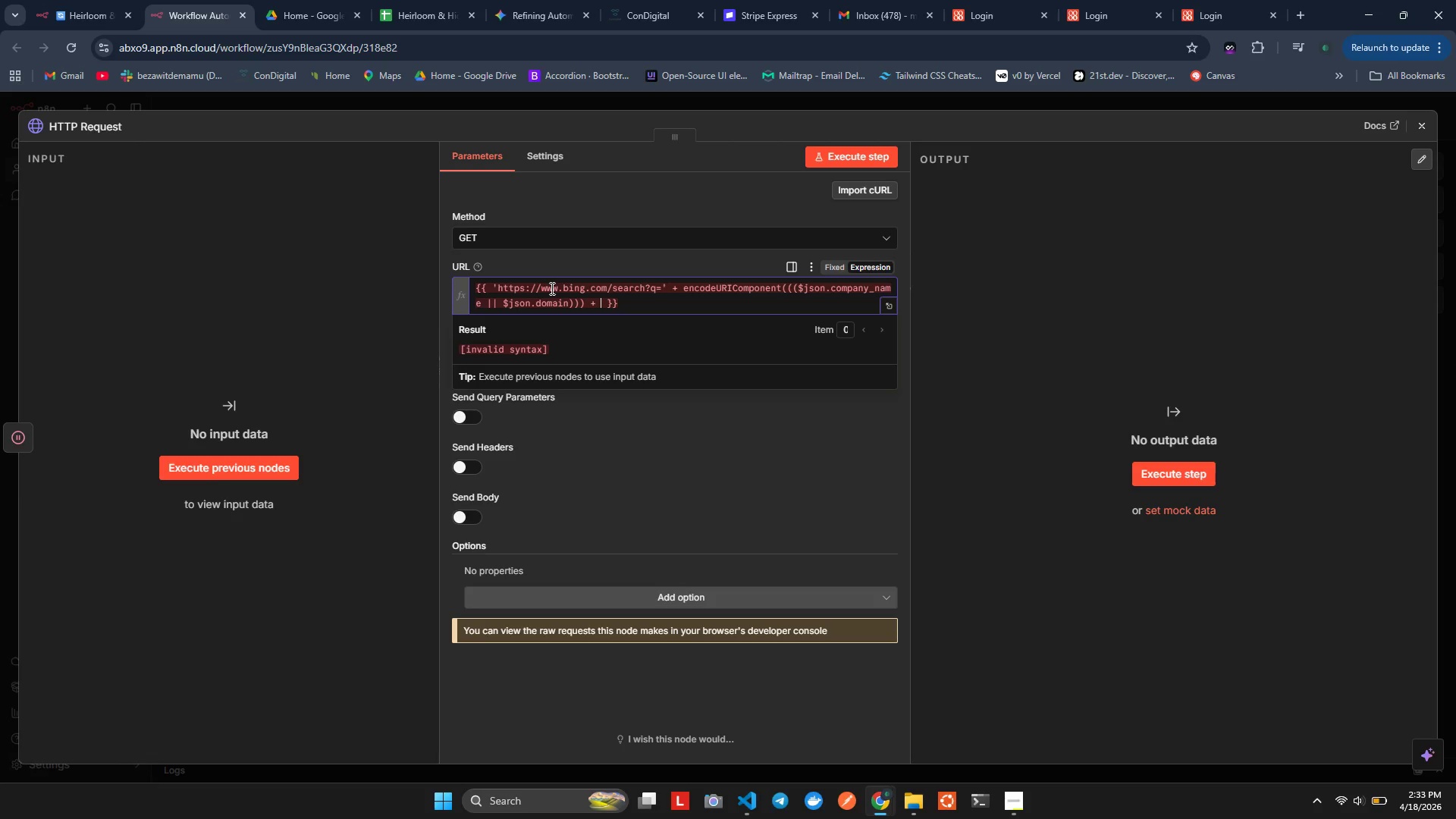 
key(Backspace)
 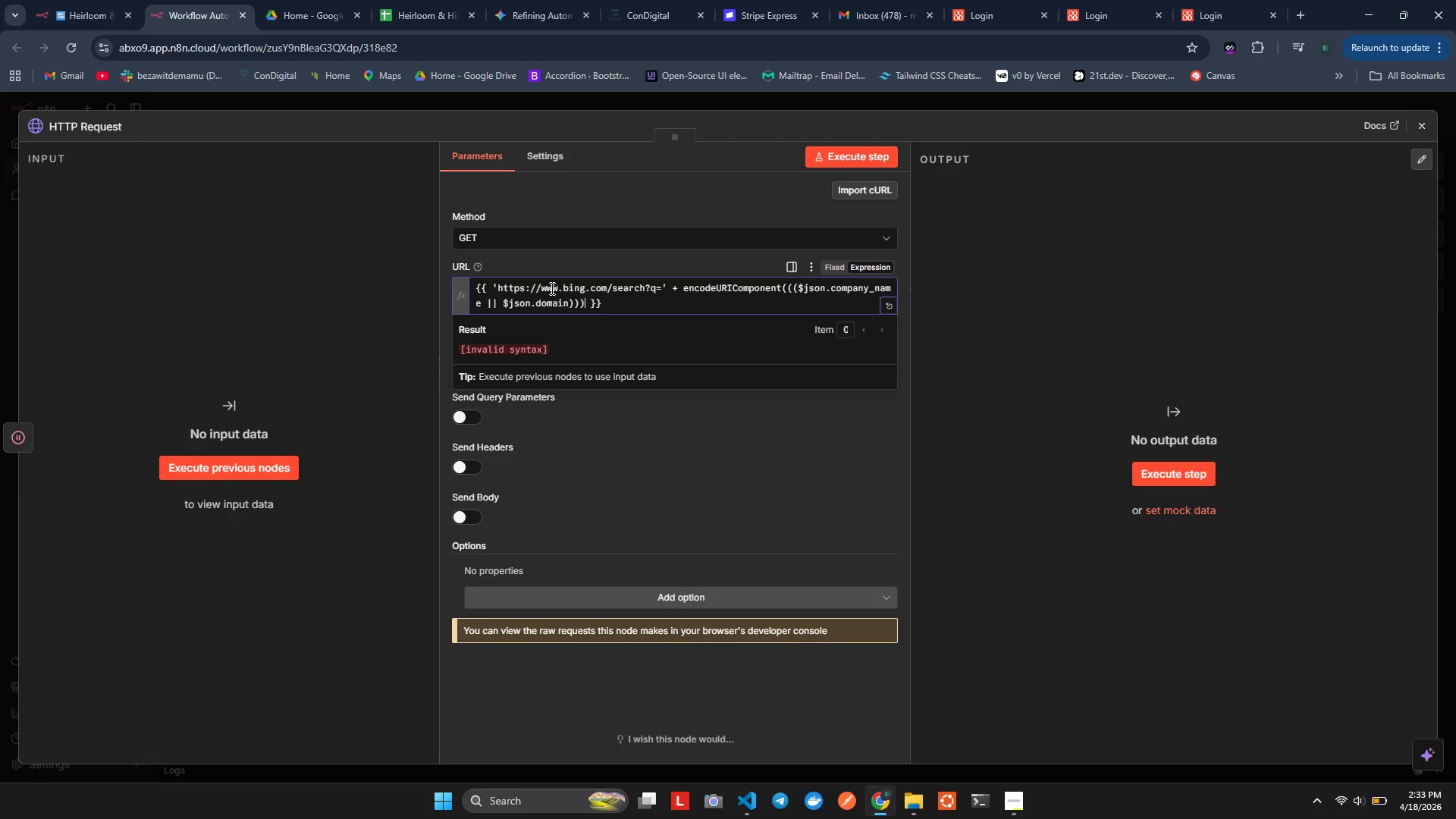 
key(Backspace)
 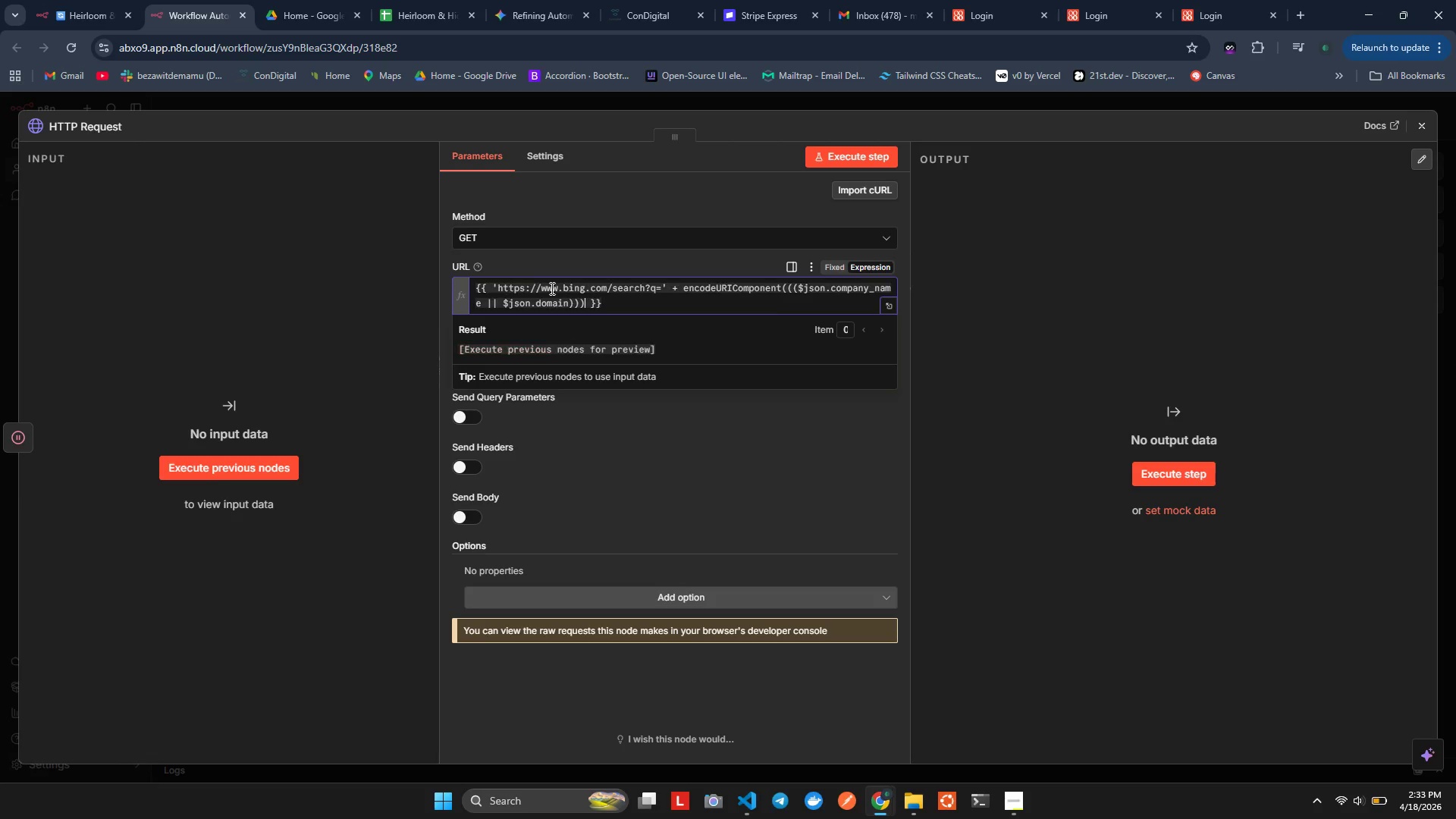 
key(Backspace)
 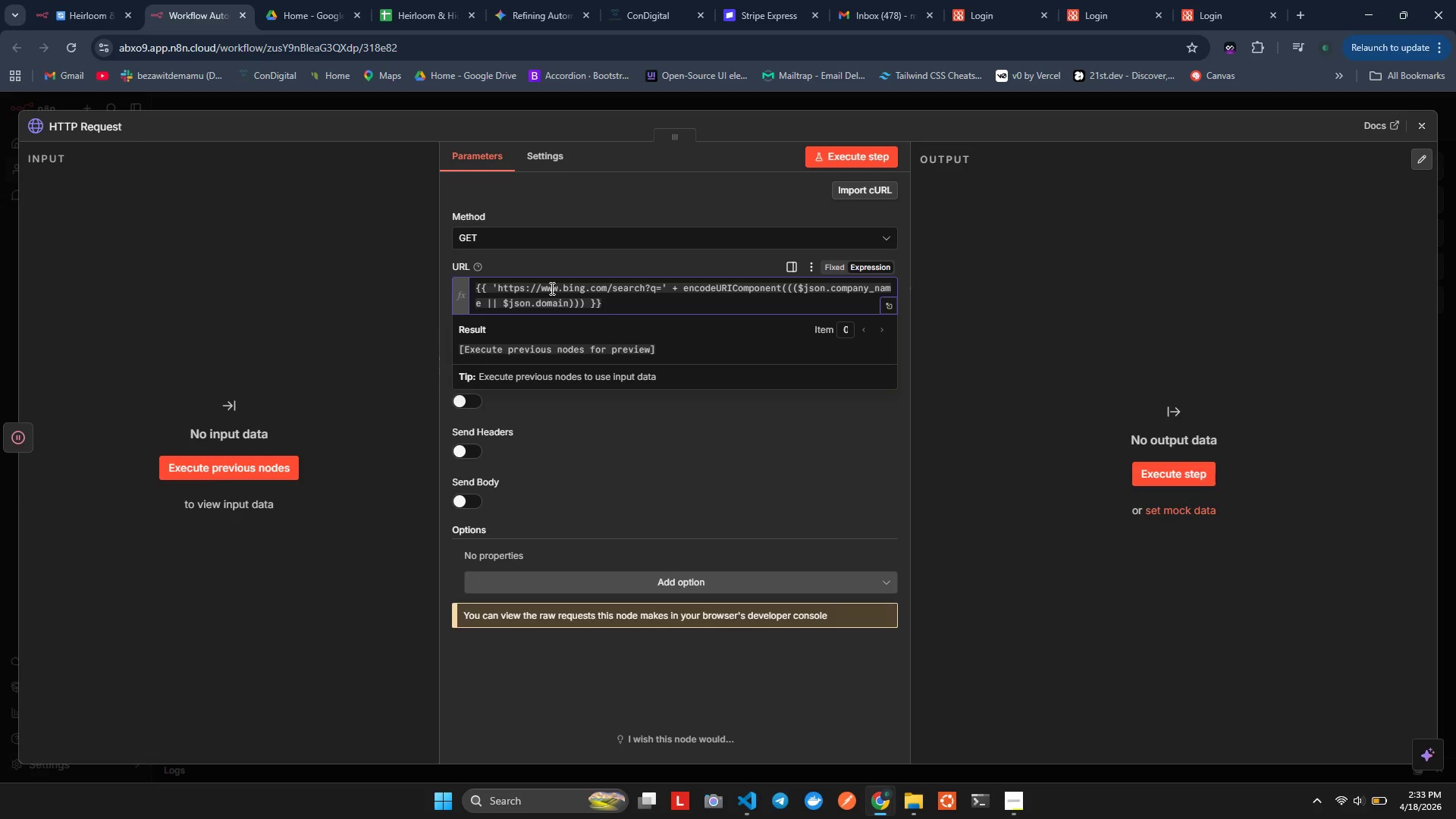 
wait(12.16)
 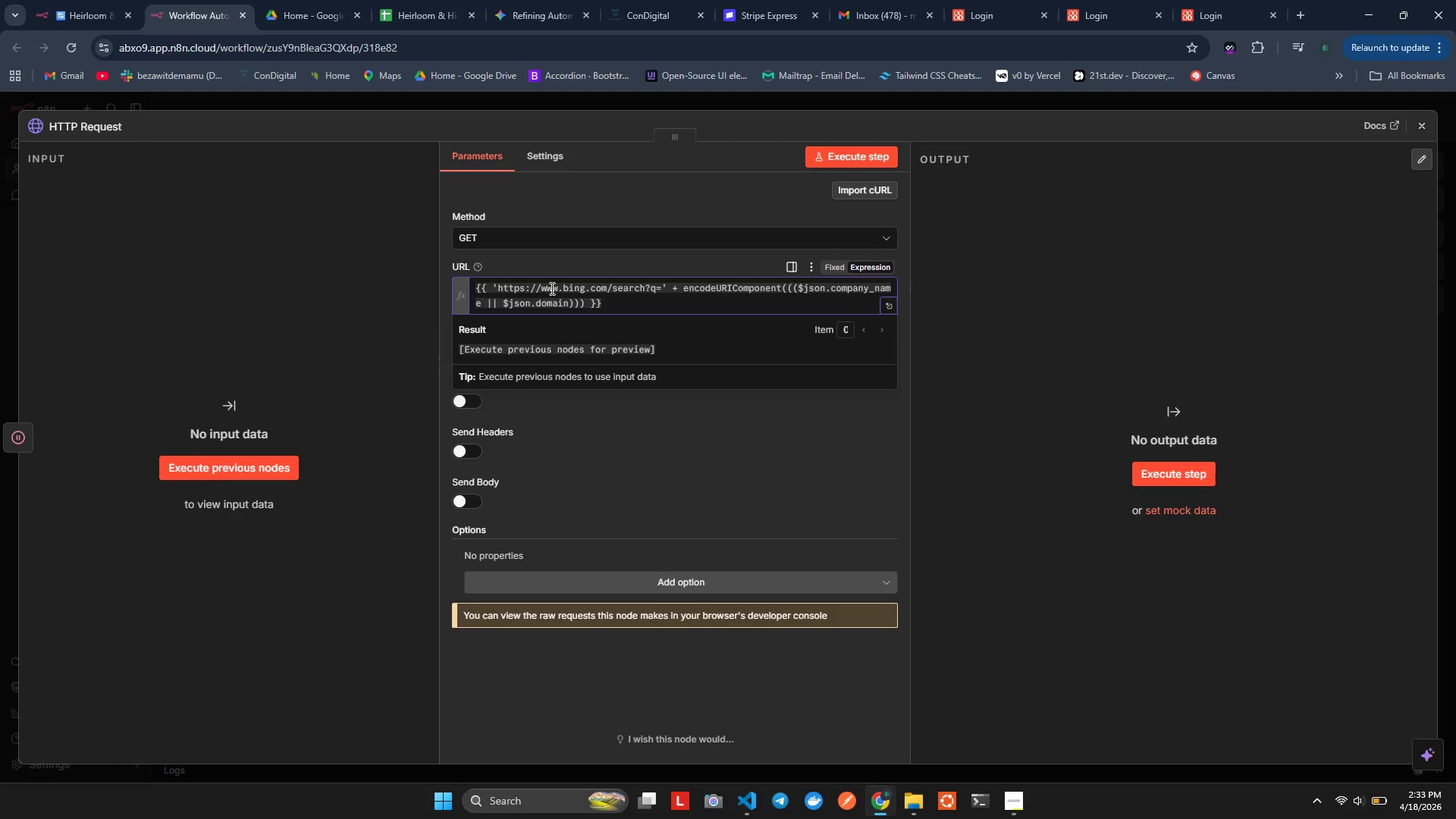 
key(ArrowLeft)
 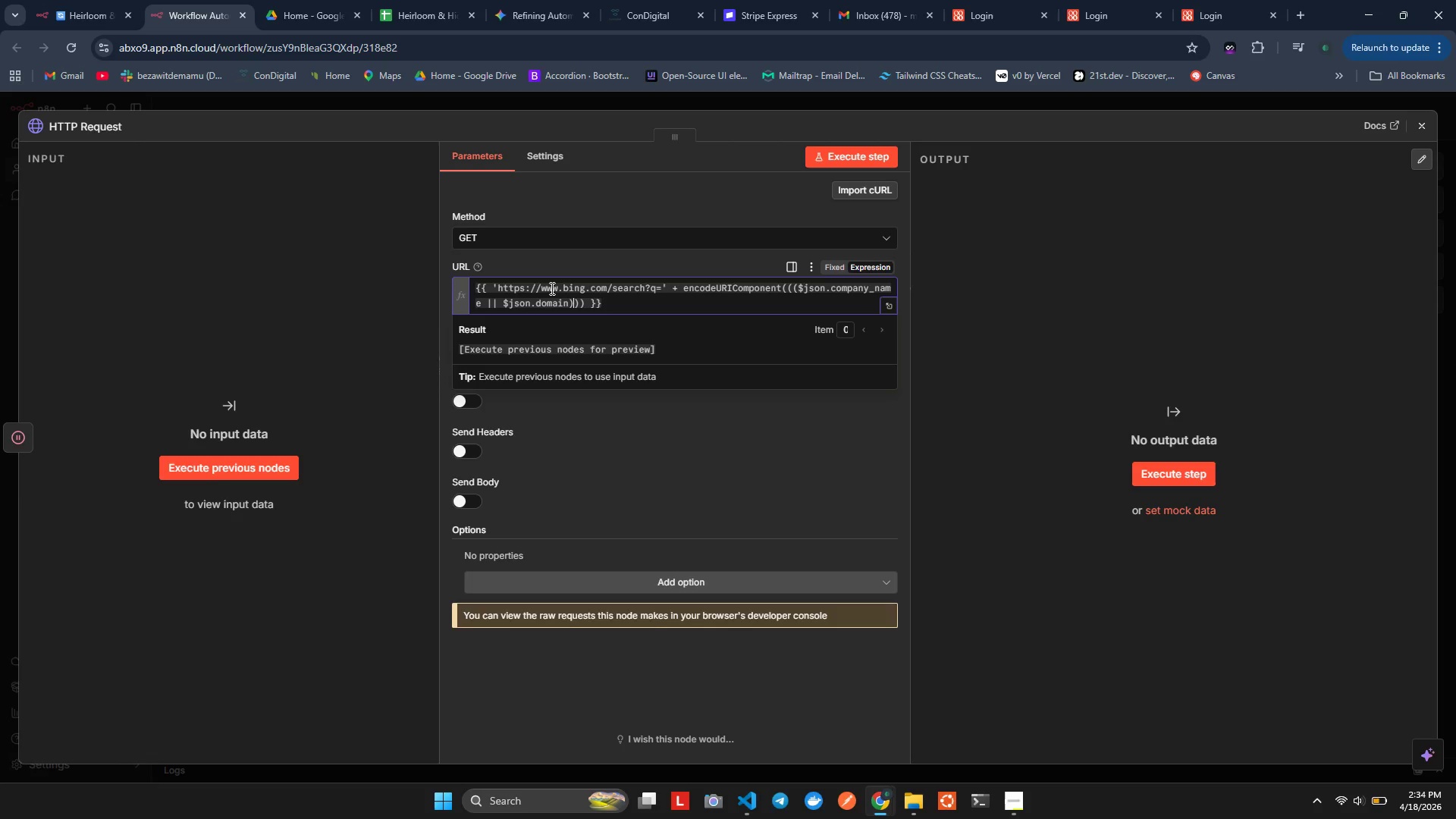 
key(ArrowLeft)
 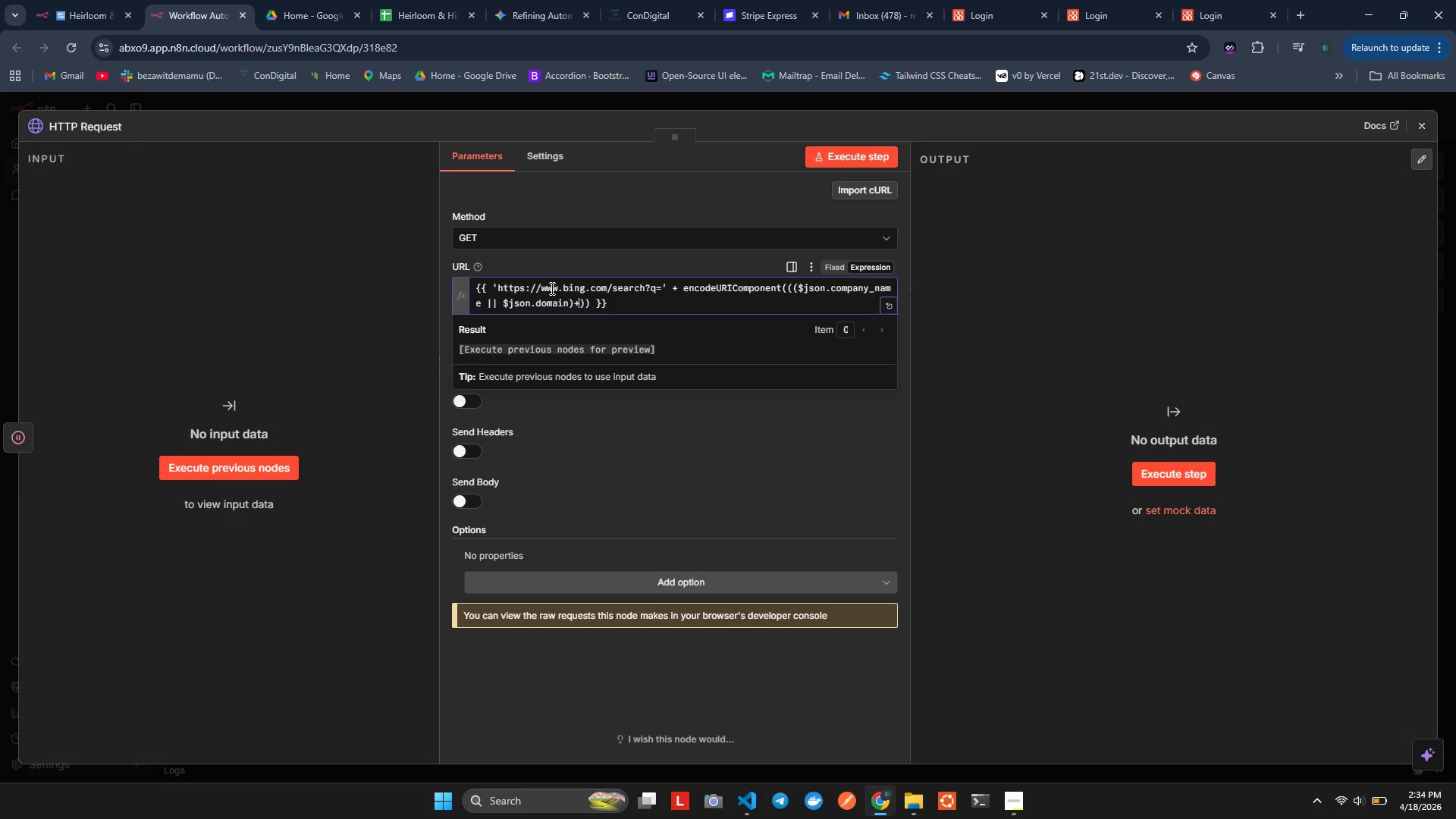 
key(NumpadAdd)
 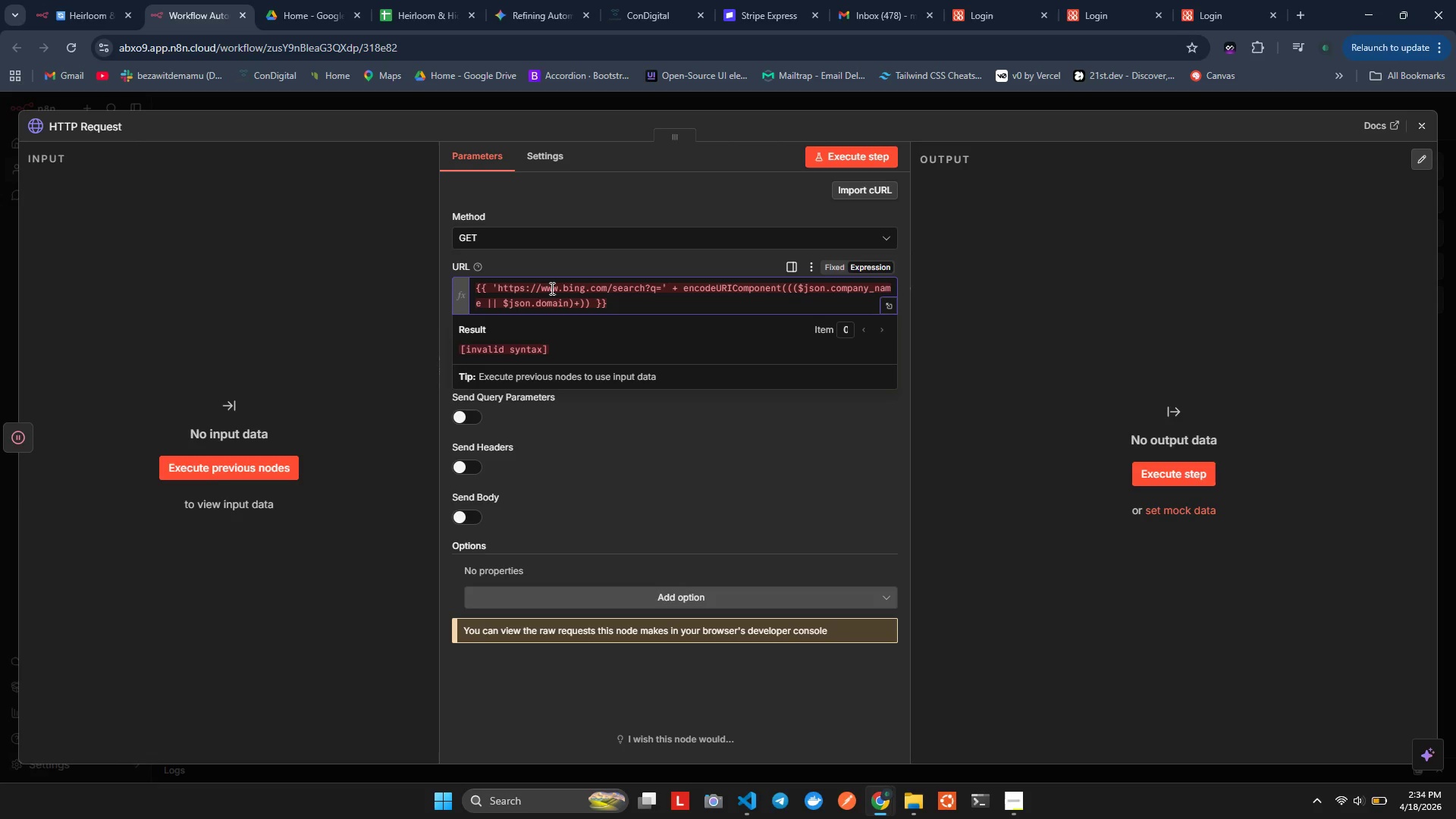 
key(Space)
 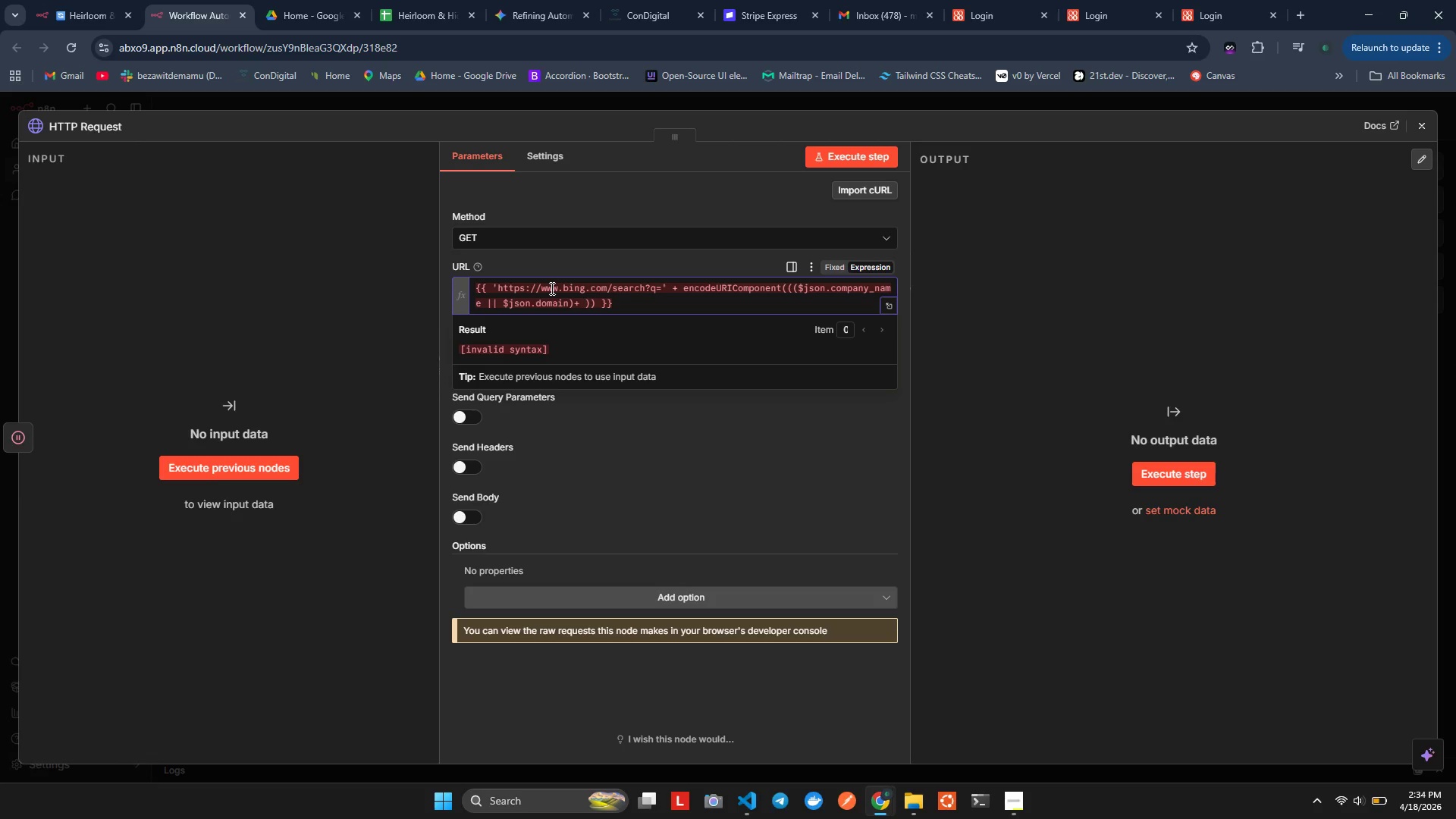 
key(Quote)
 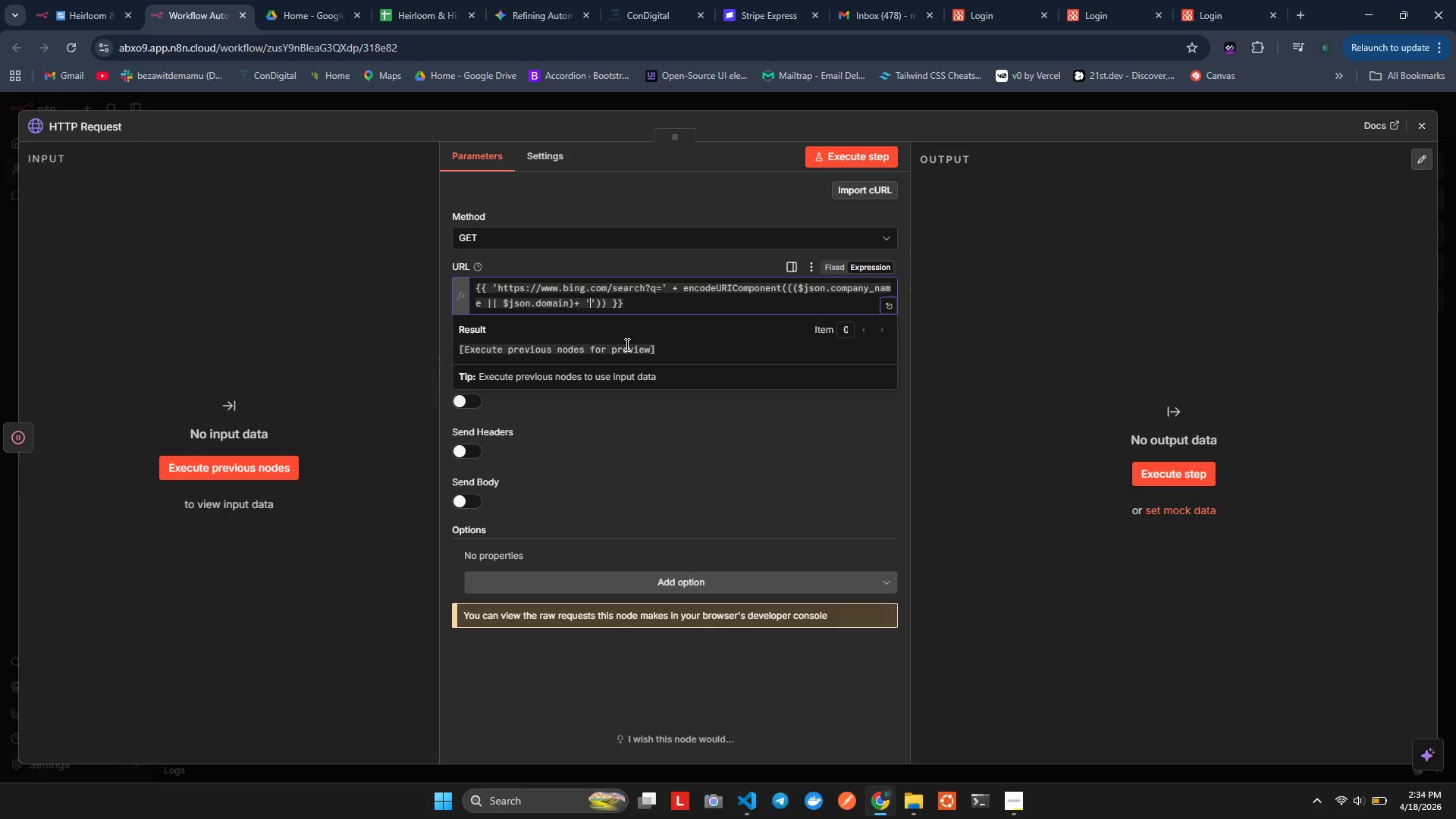 
wait(15.91)
 